 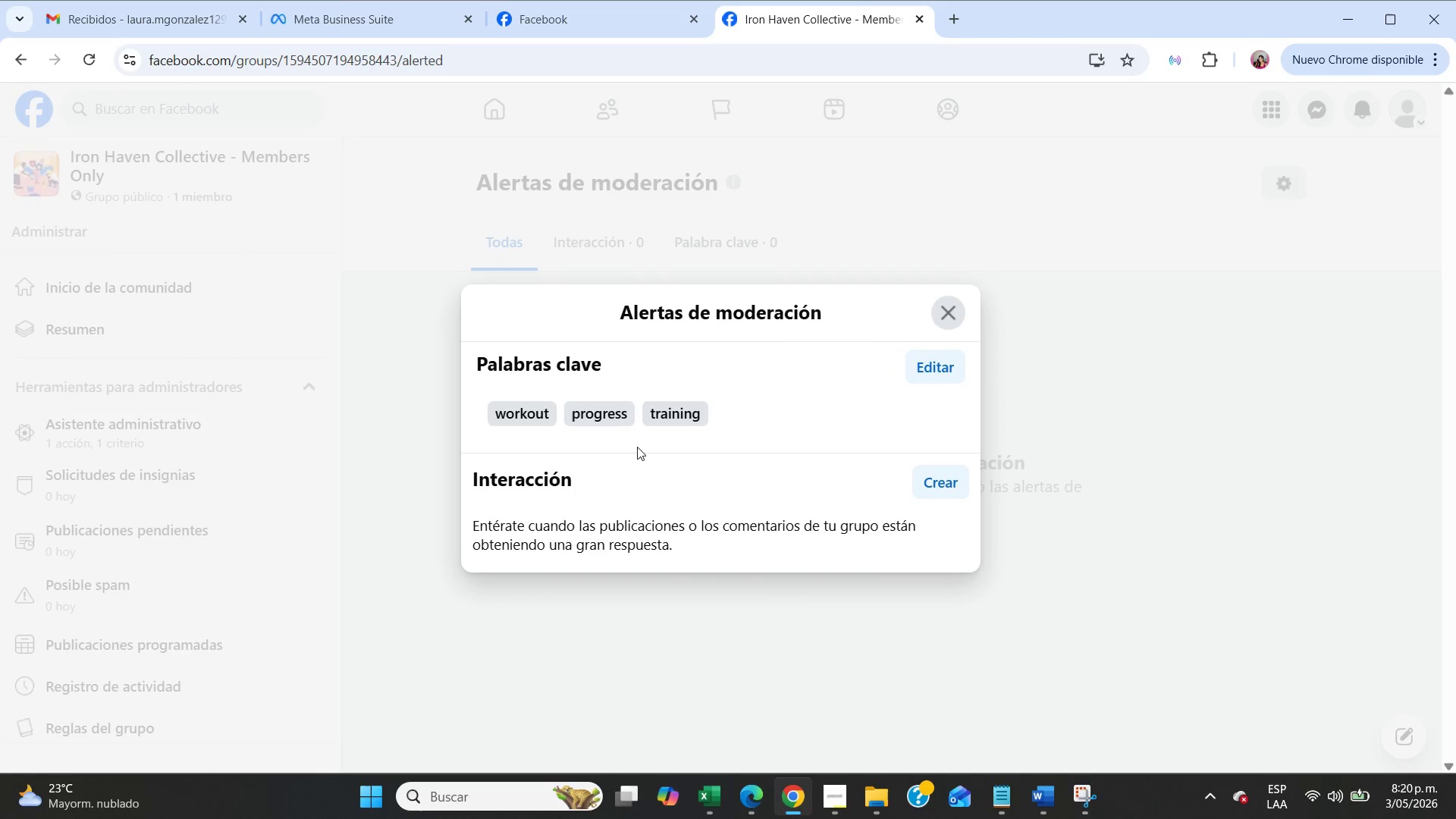 
left_click([932, 367])
 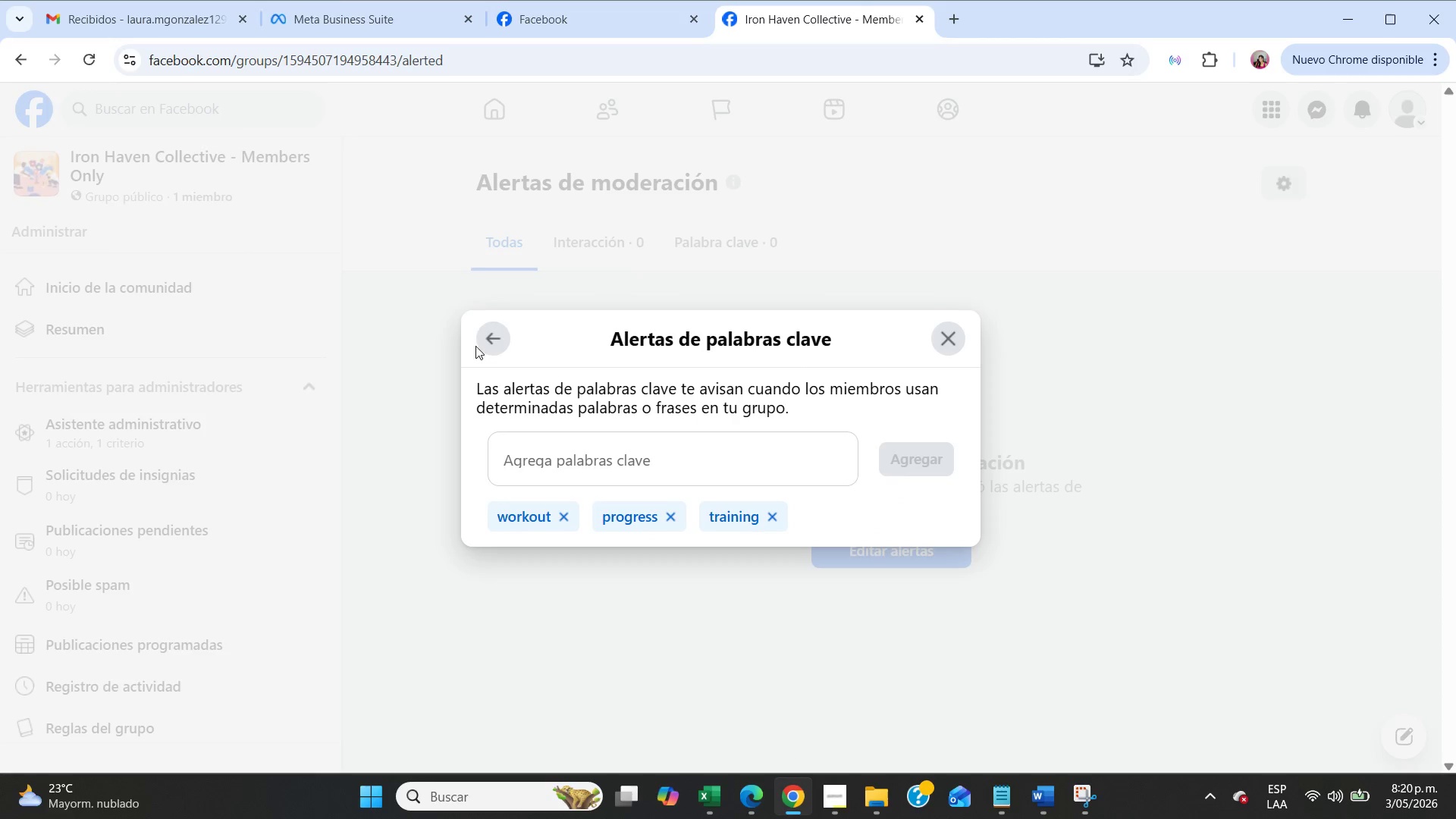 
left_click([489, 345])
 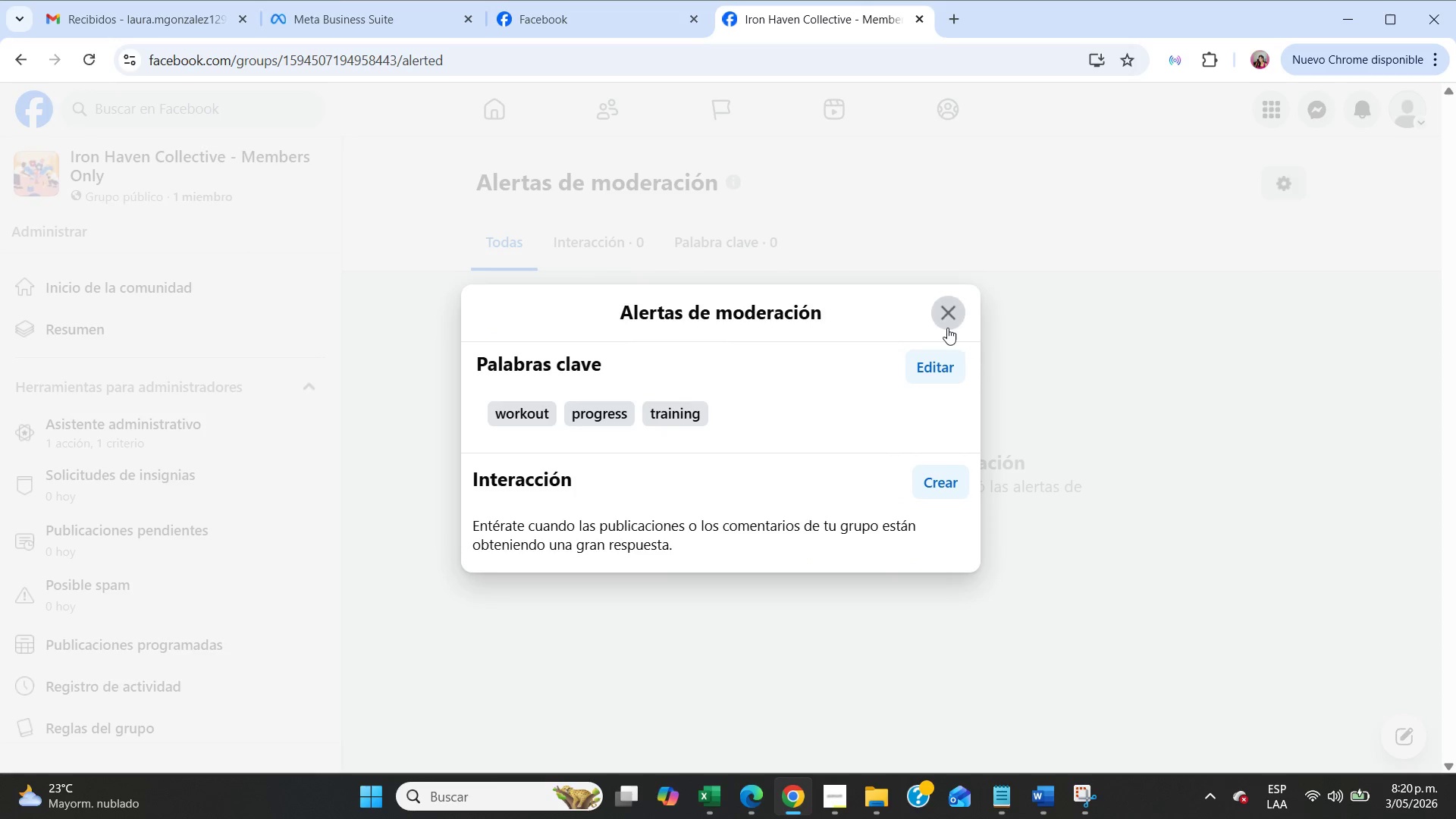 
left_click([946, 326])
 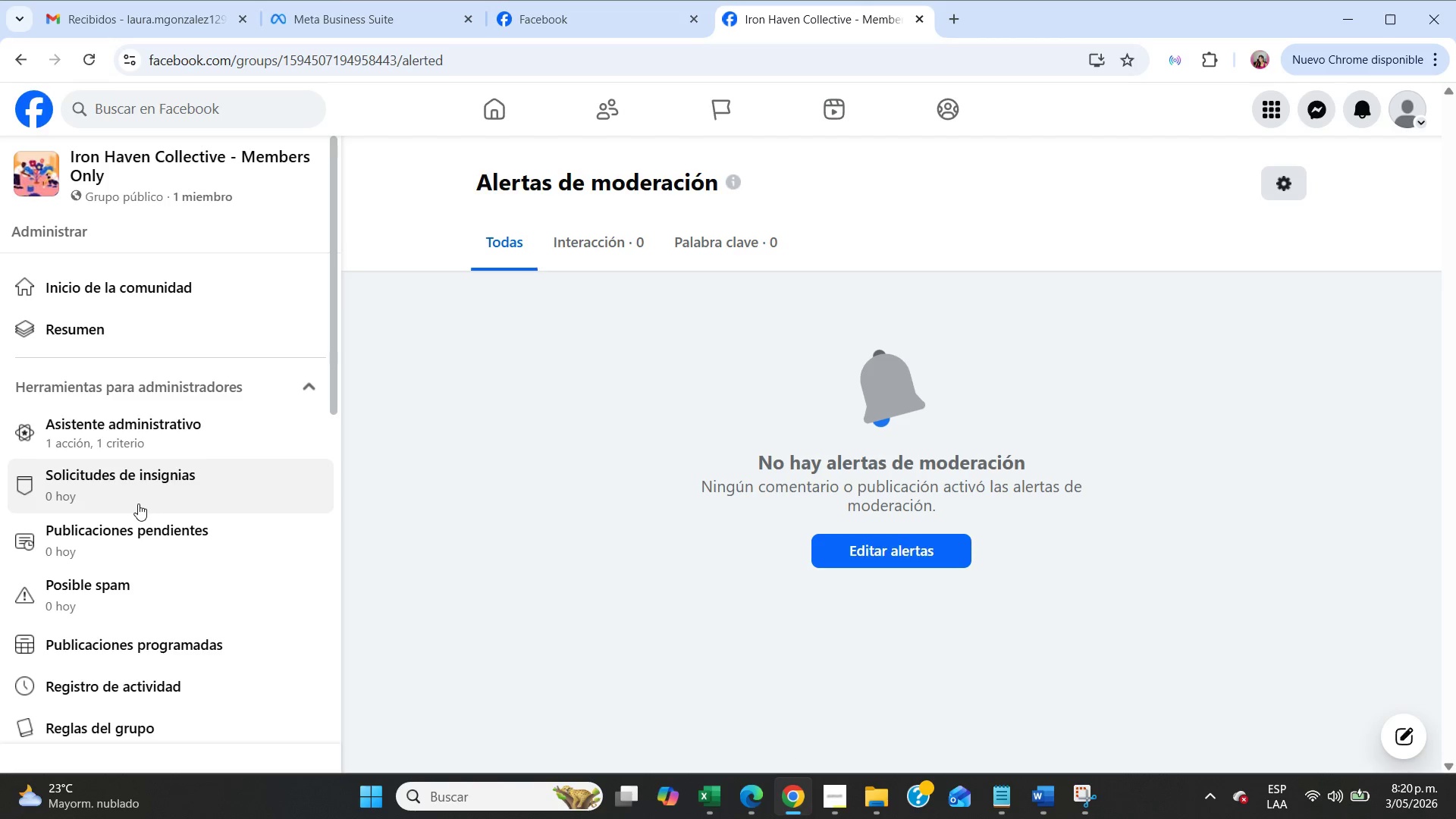 
scroll: coordinate [135, 516], scroll_direction: down, amount: 2.0
 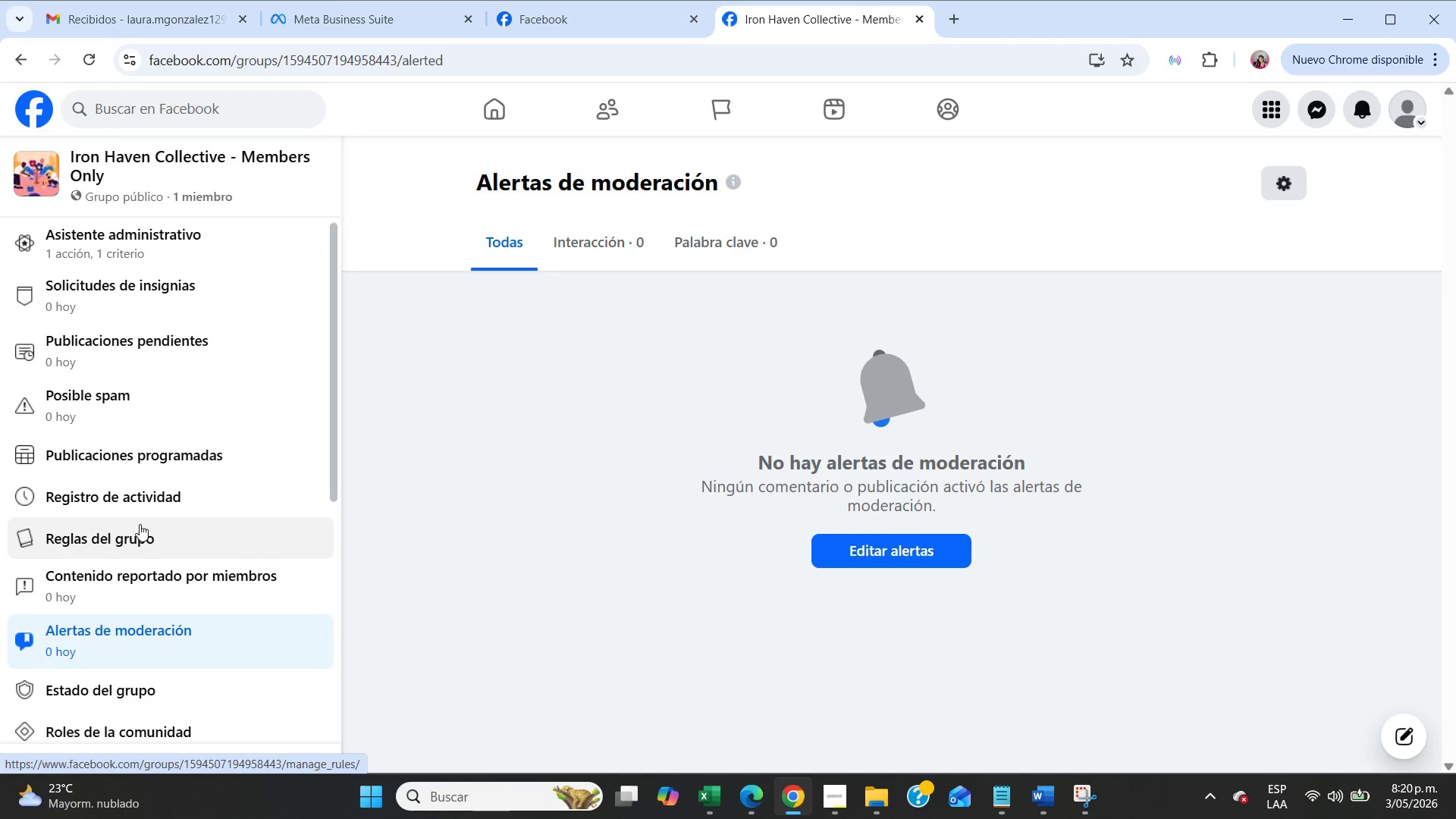 
scroll: coordinate [140, 524], scroll_direction: up, amount: 1.0
 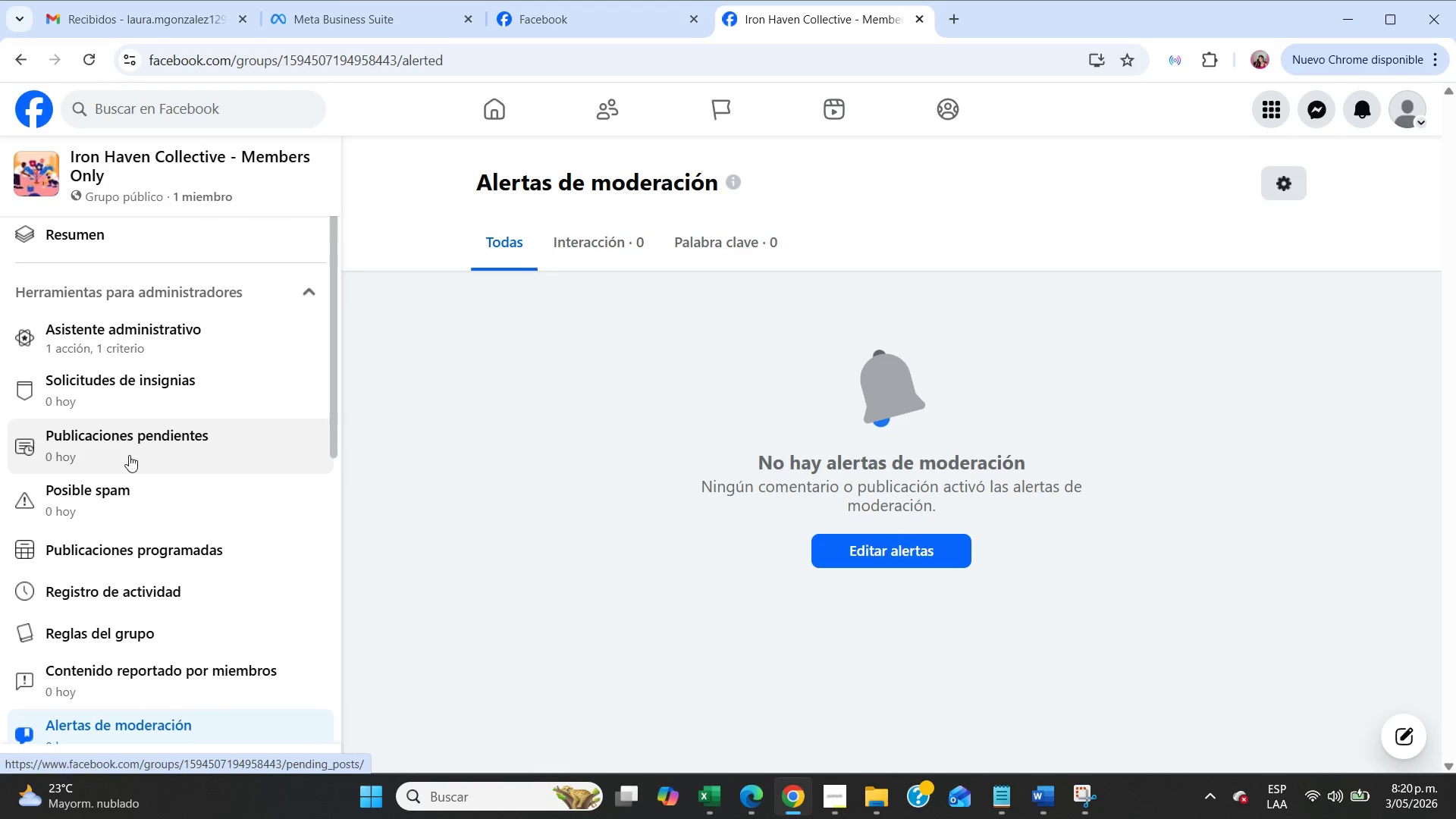 
left_click([129, 455])
 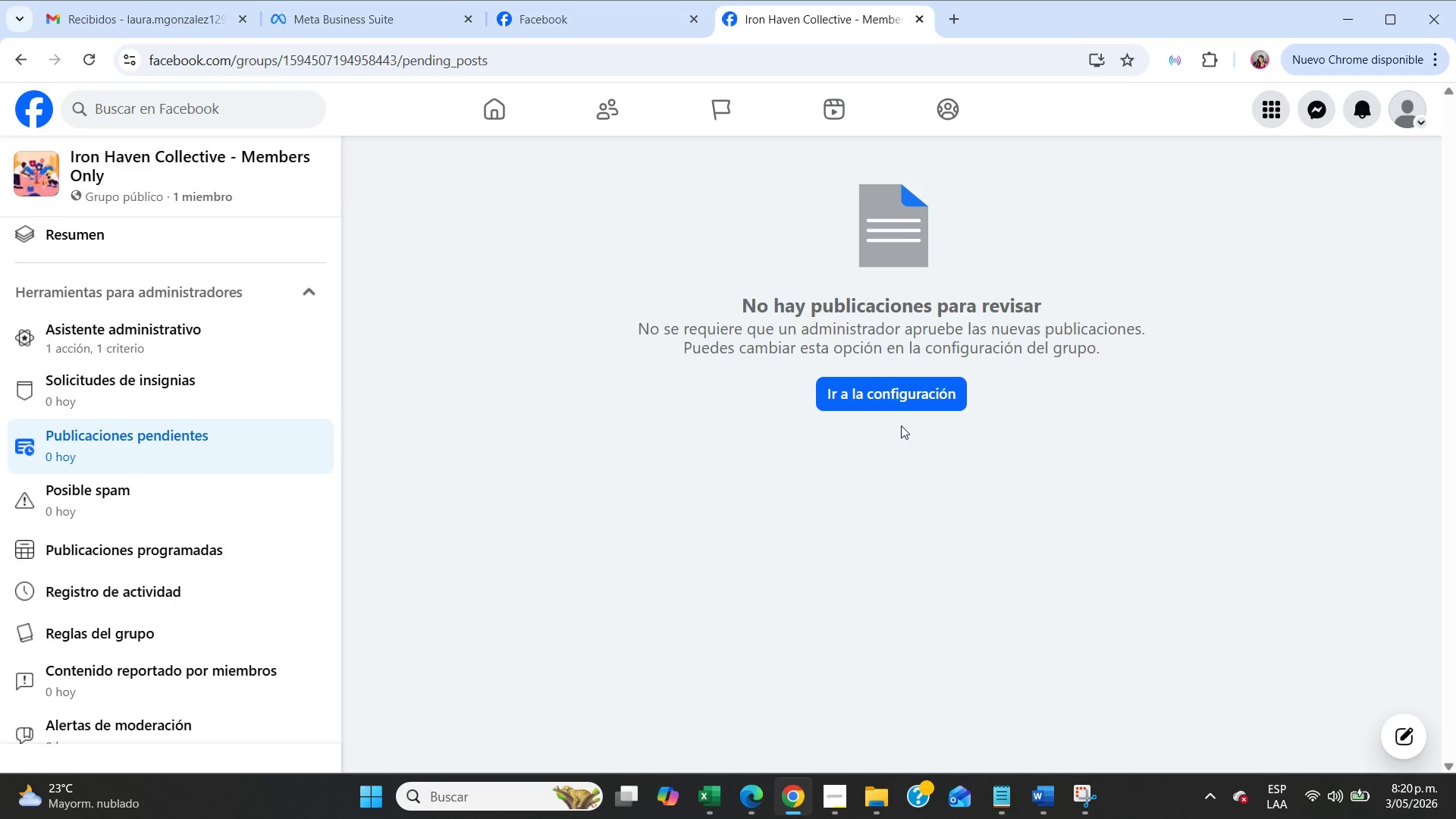 
left_click([900, 394])
 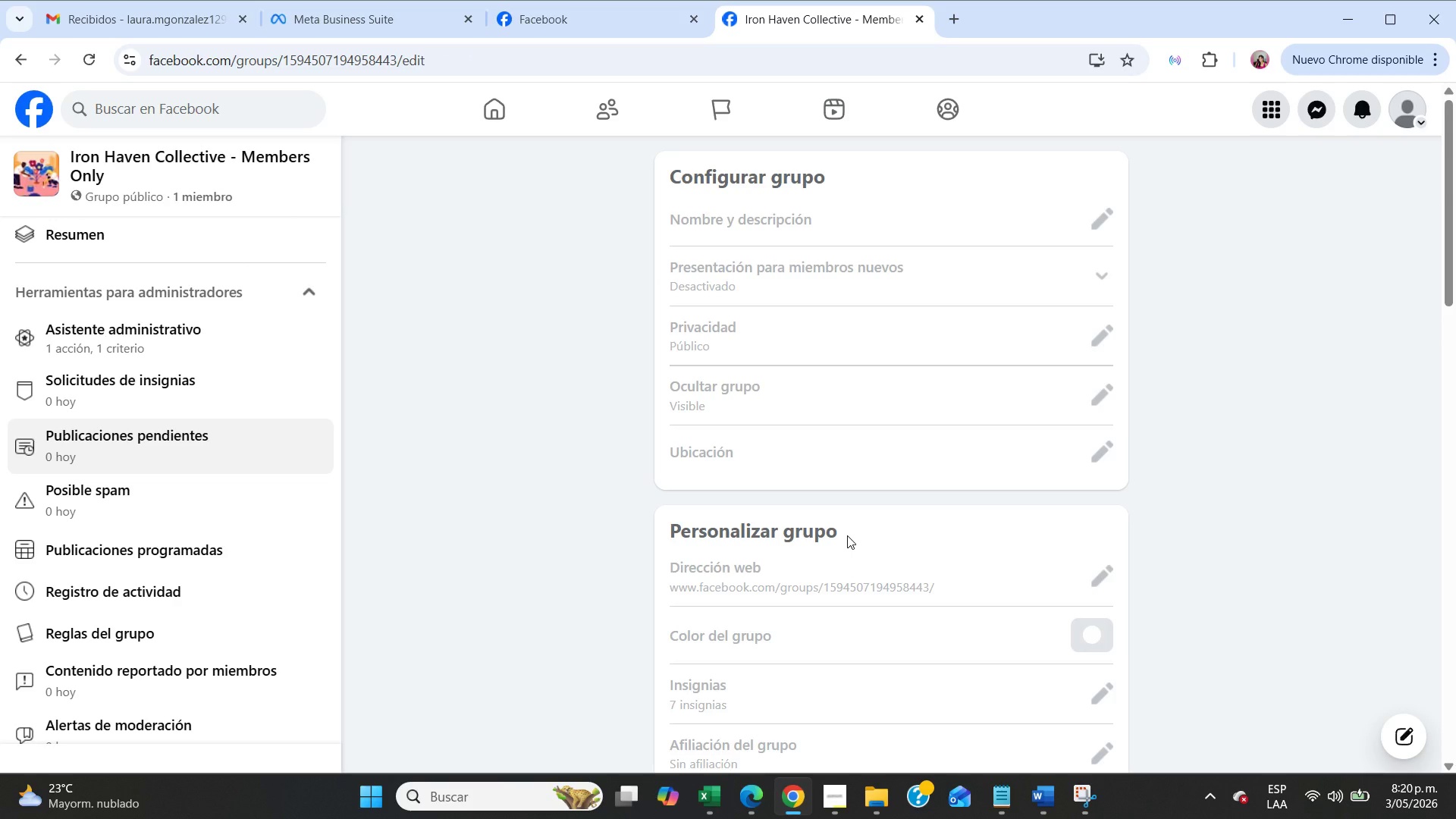 
scroll: coordinate [190, 411], scroll_direction: up, amount: 1.0
 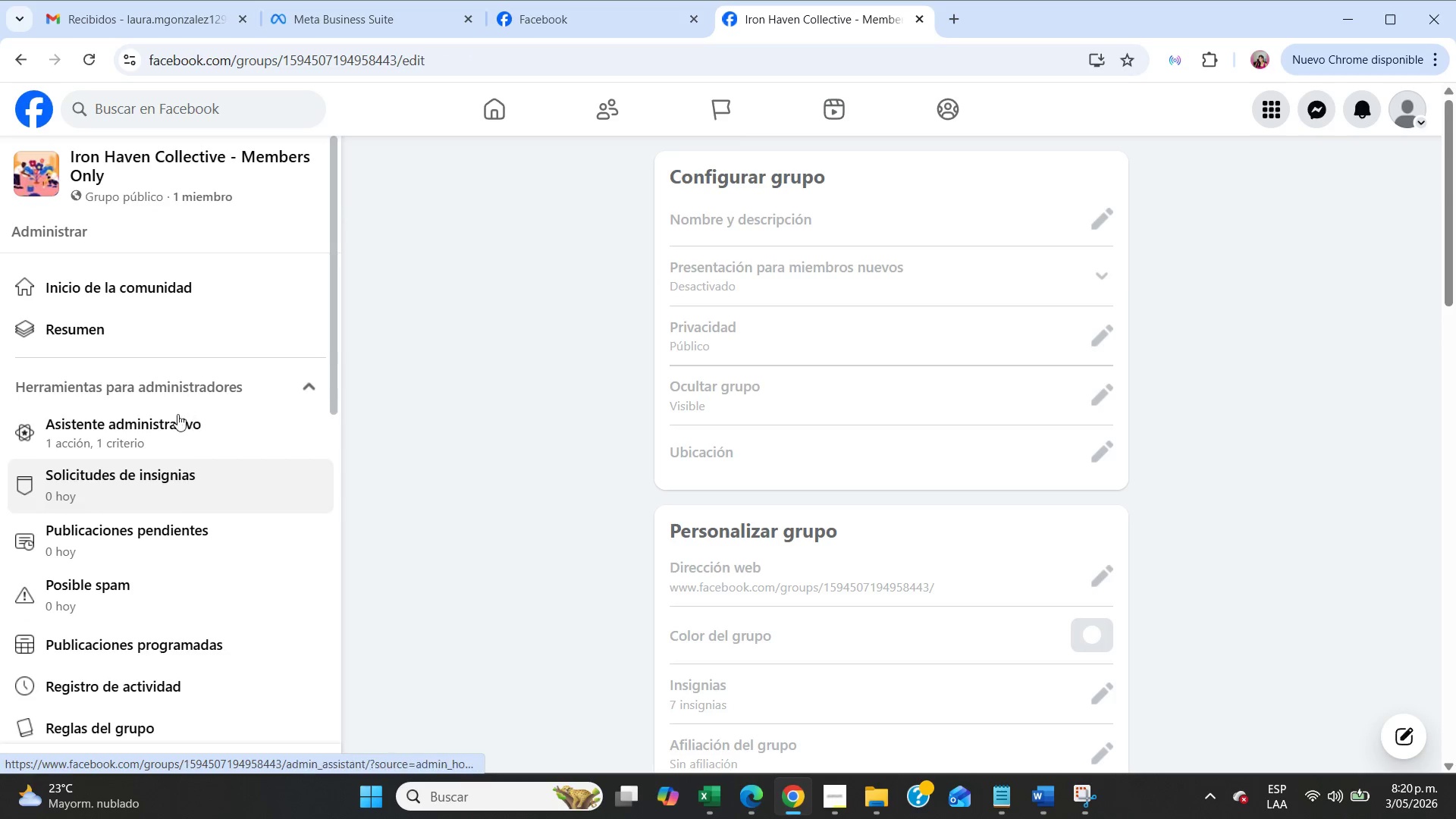 
left_click([177, 414])
 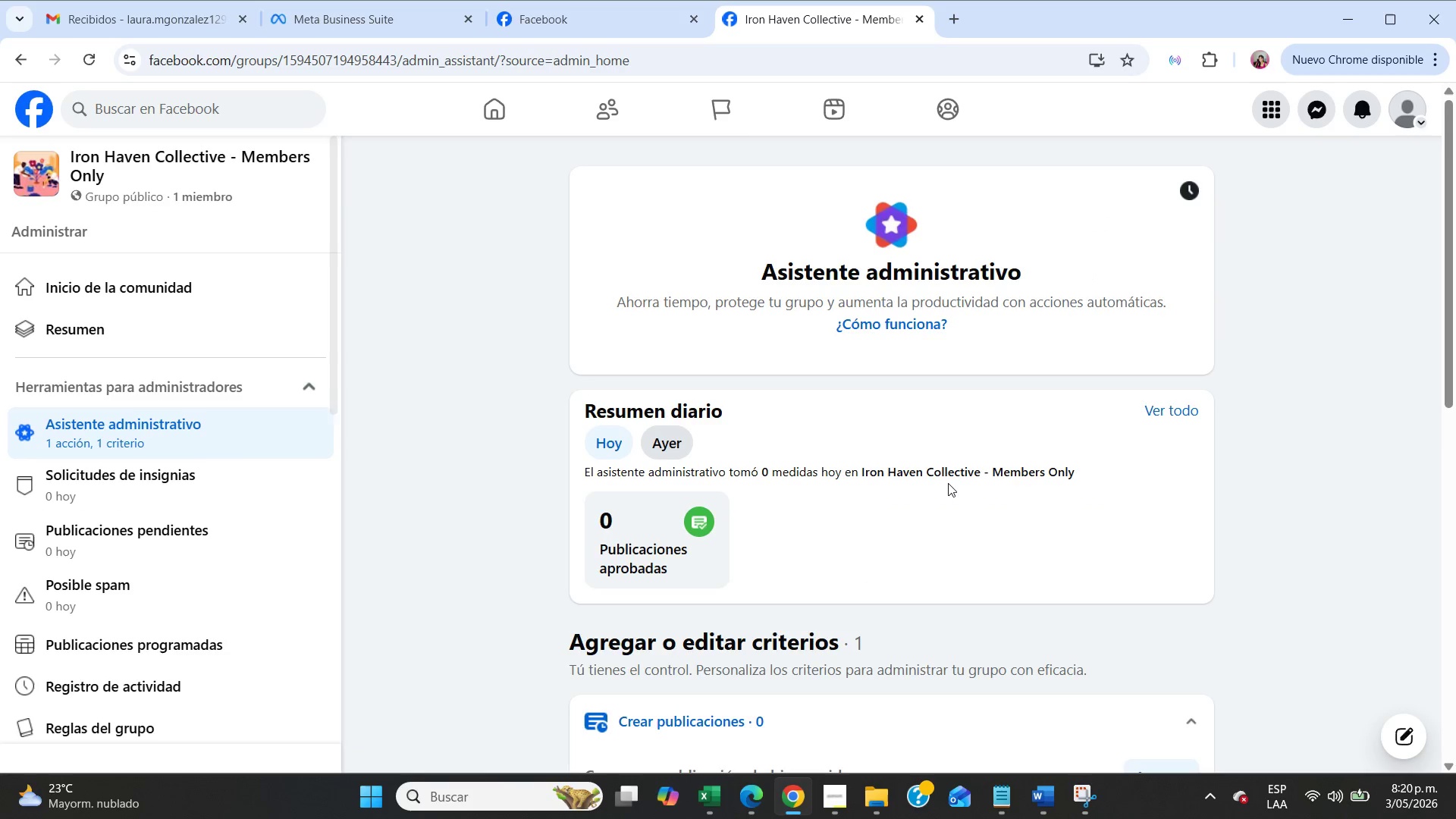 
scroll: coordinate [190, 573], scroll_direction: down, amount: 7.0
 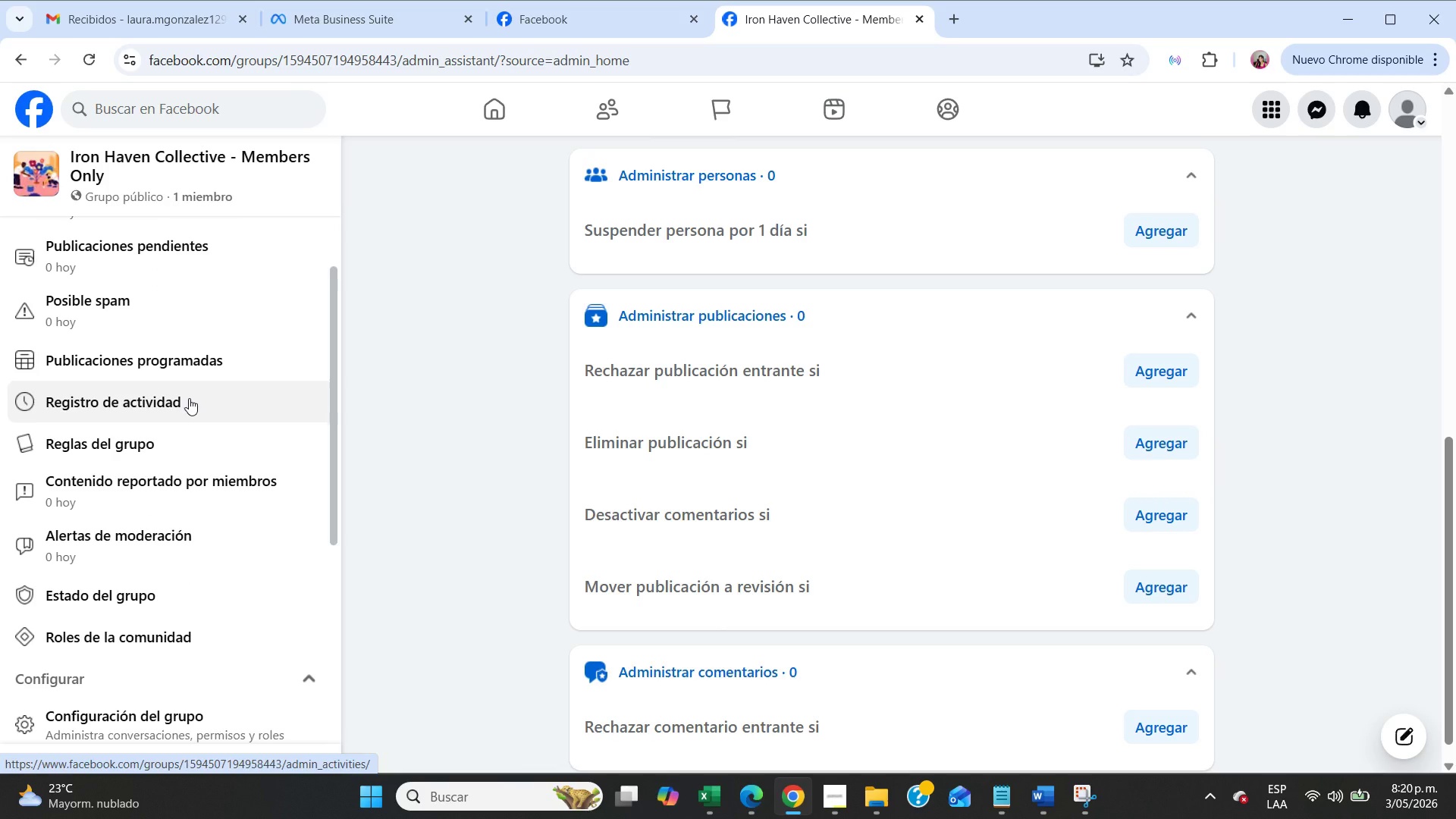 
scroll: coordinate [192, 365], scroll_direction: up, amount: 1.0
 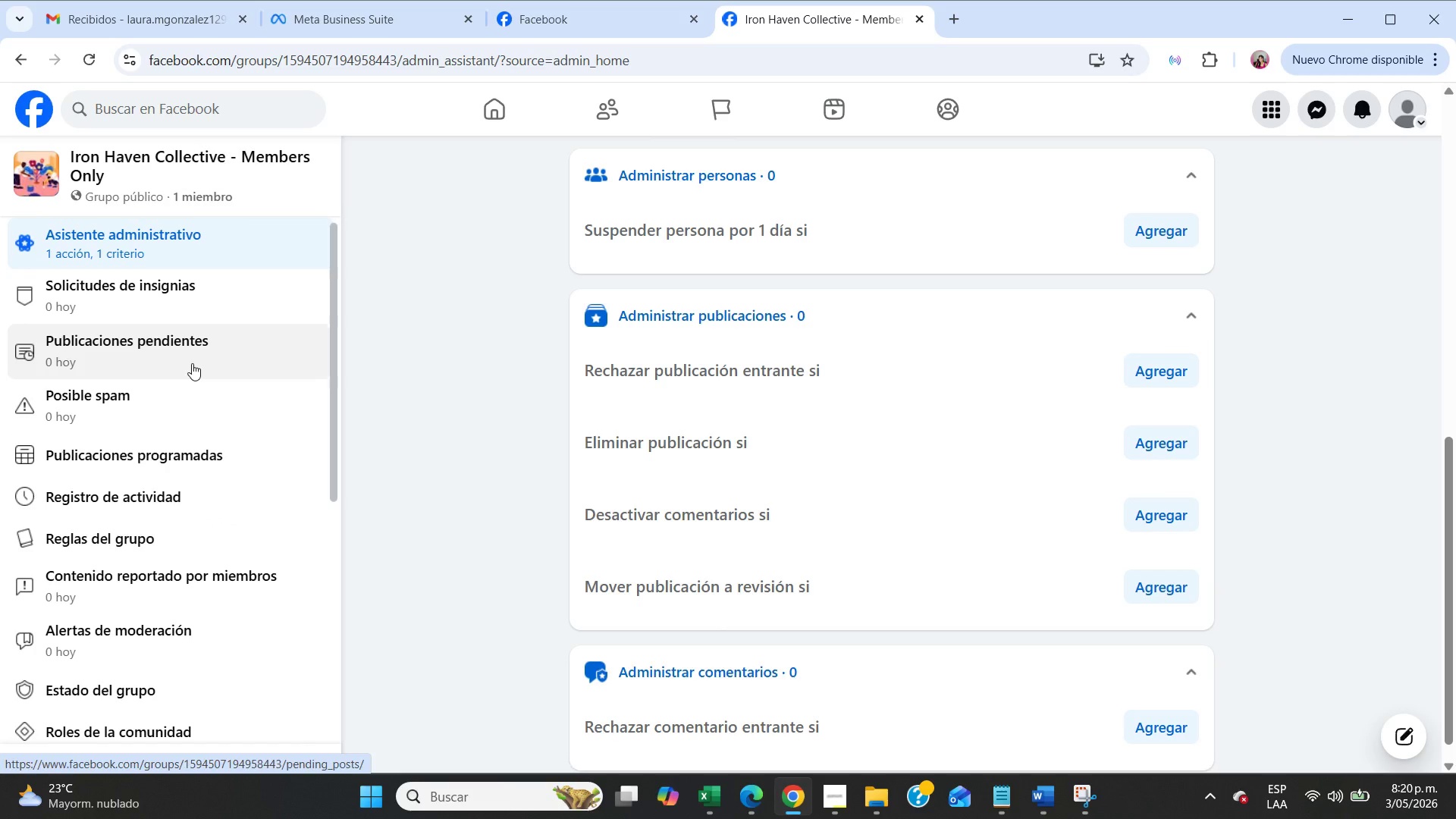 
left_click([187, 356])
 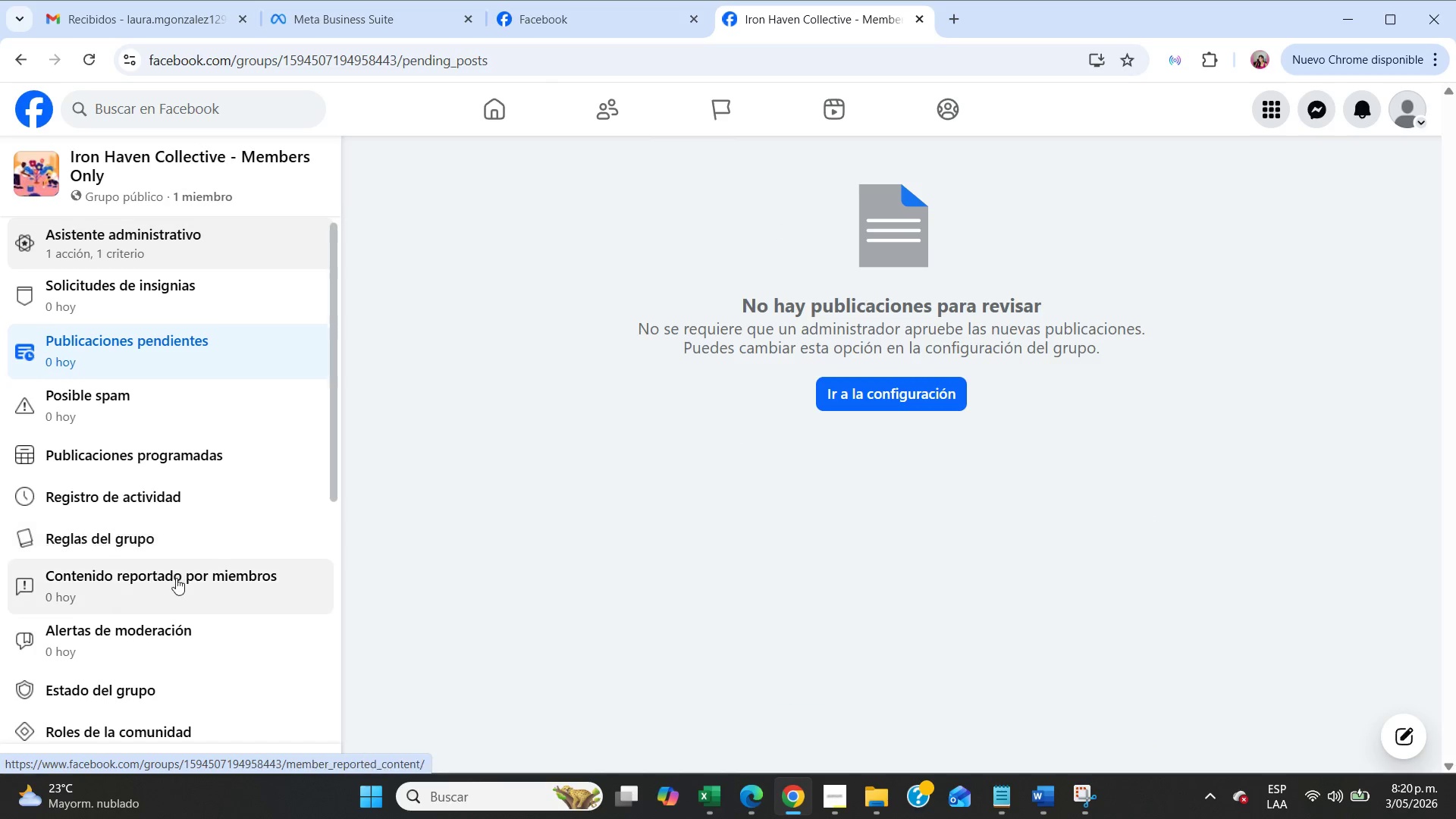 
scroll: coordinate [158, 682], scroll_direction: down, amount: 5.0
 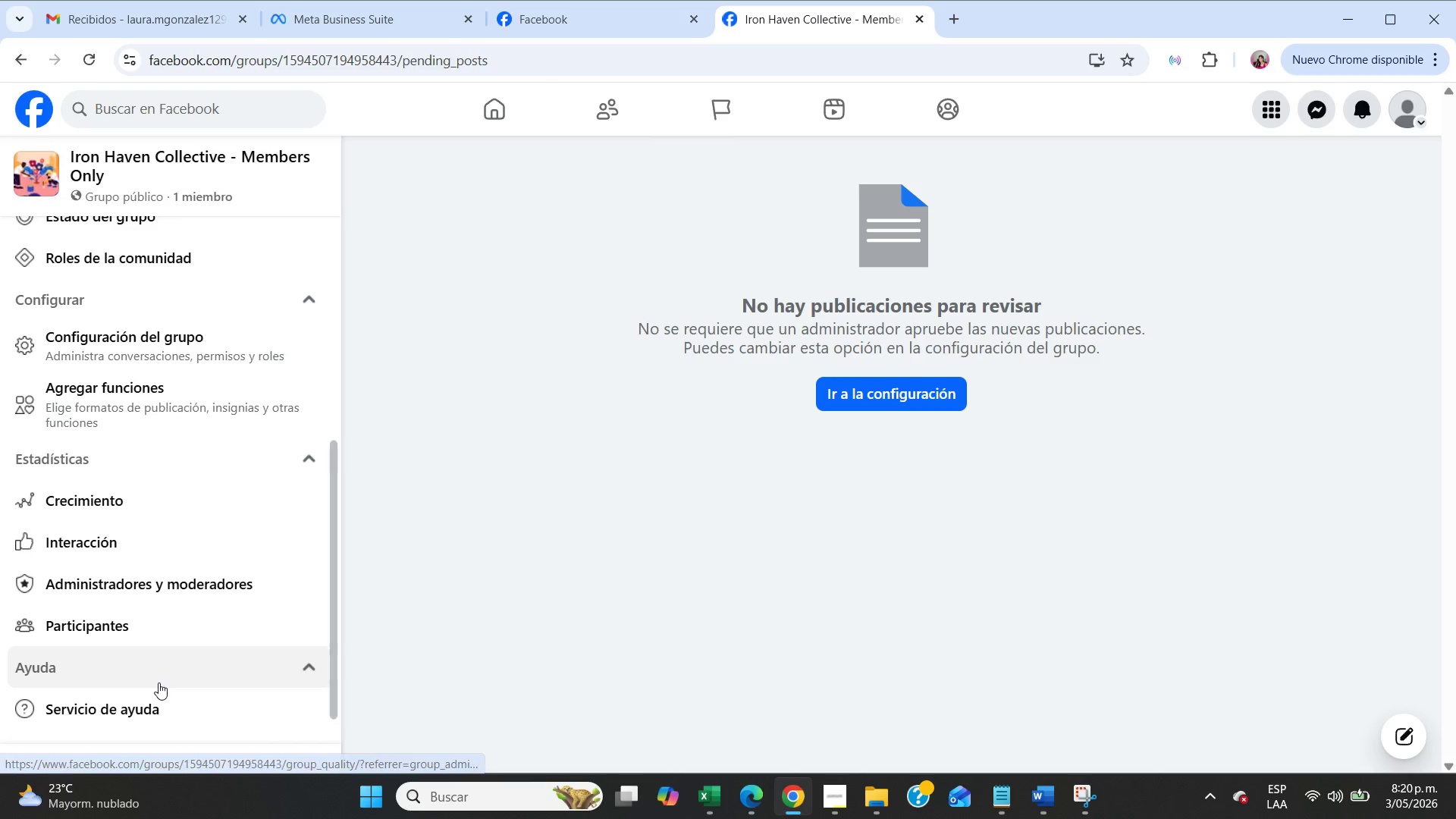 
scroll: coordinate [158, 682], scroll_direction: up, amount: 9.0
 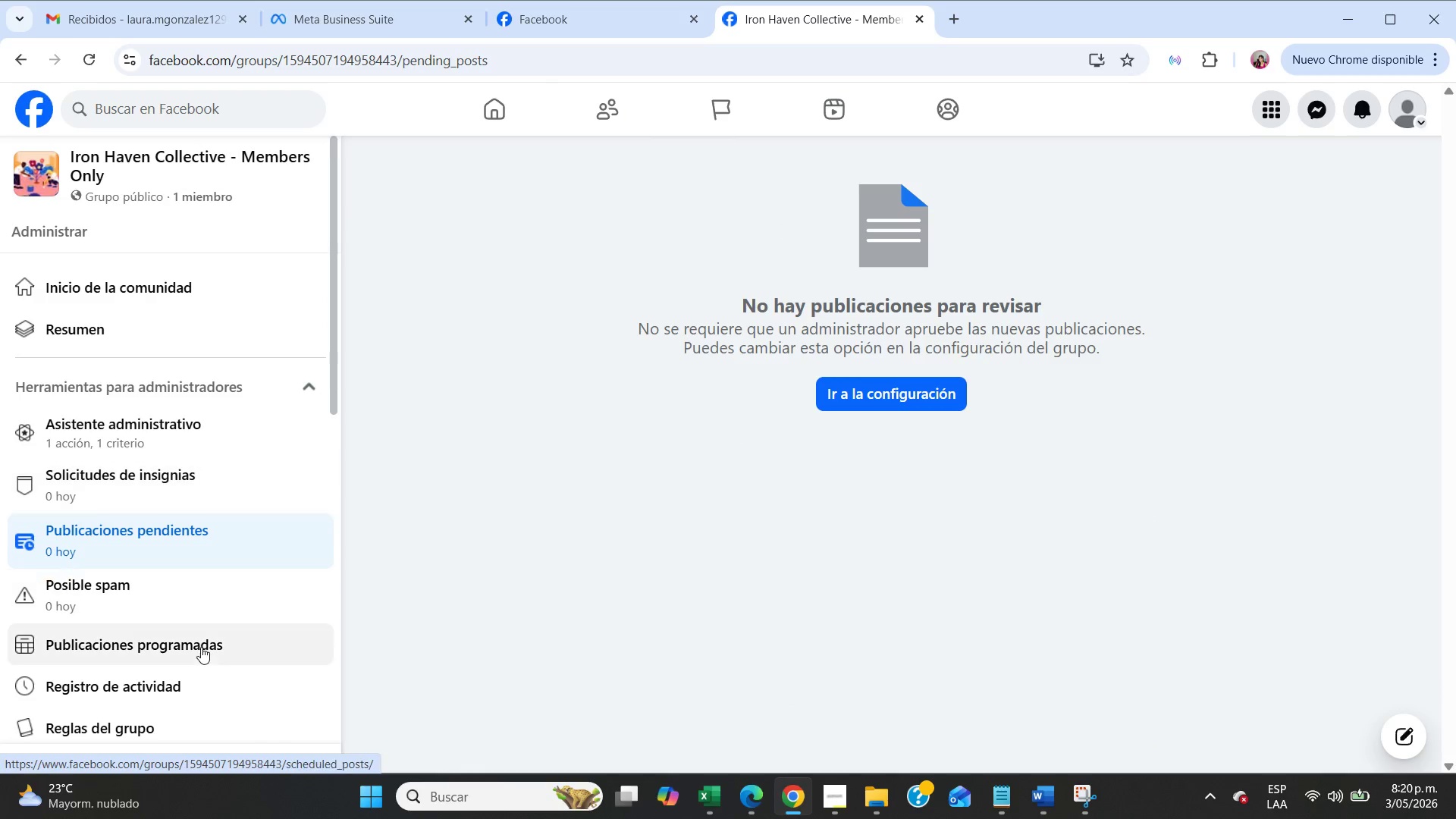 
scroll: coordinate [201, 648], scroll_direction: down, amount: 2.0
 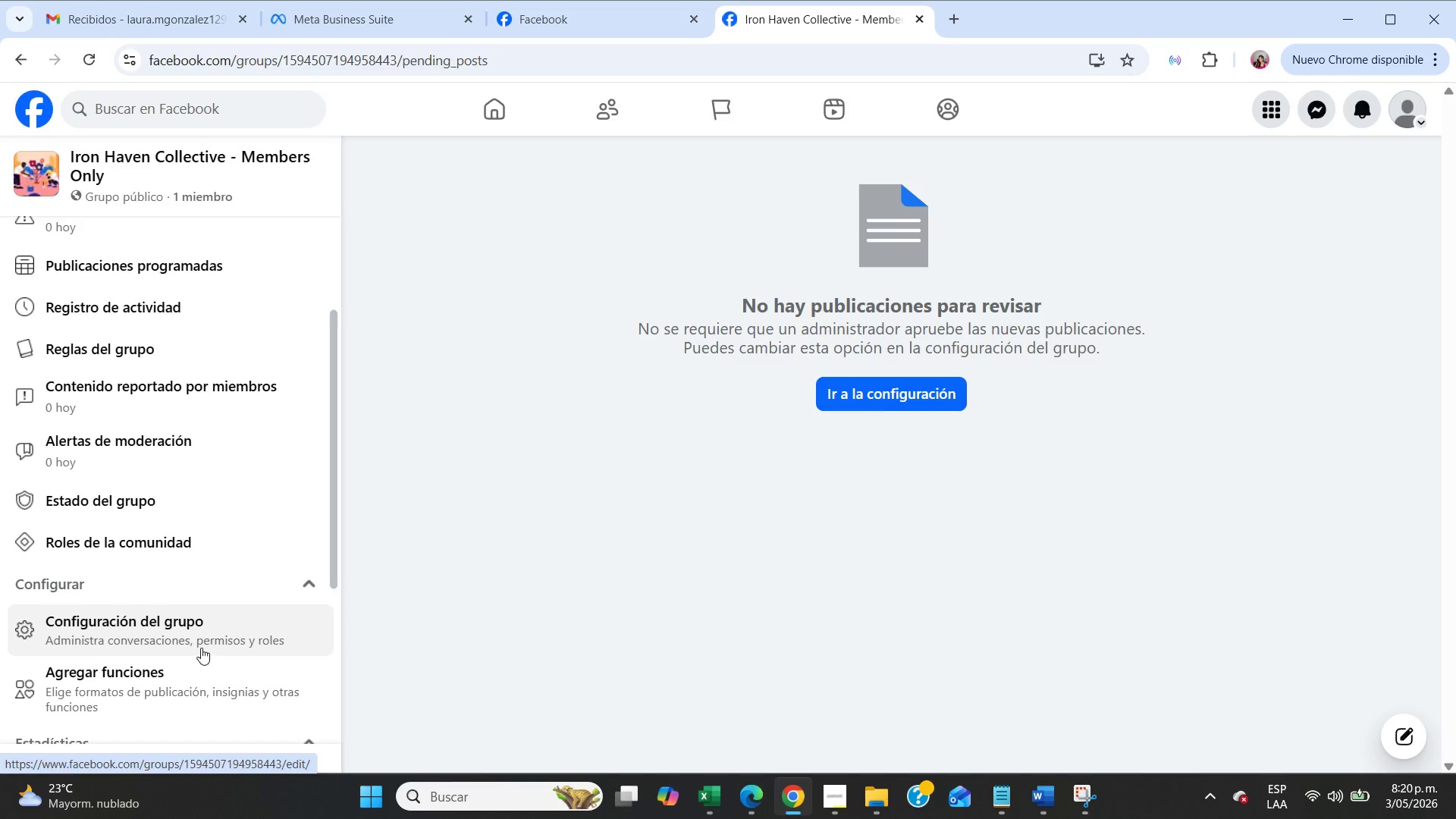 
left_click([194, 622])
 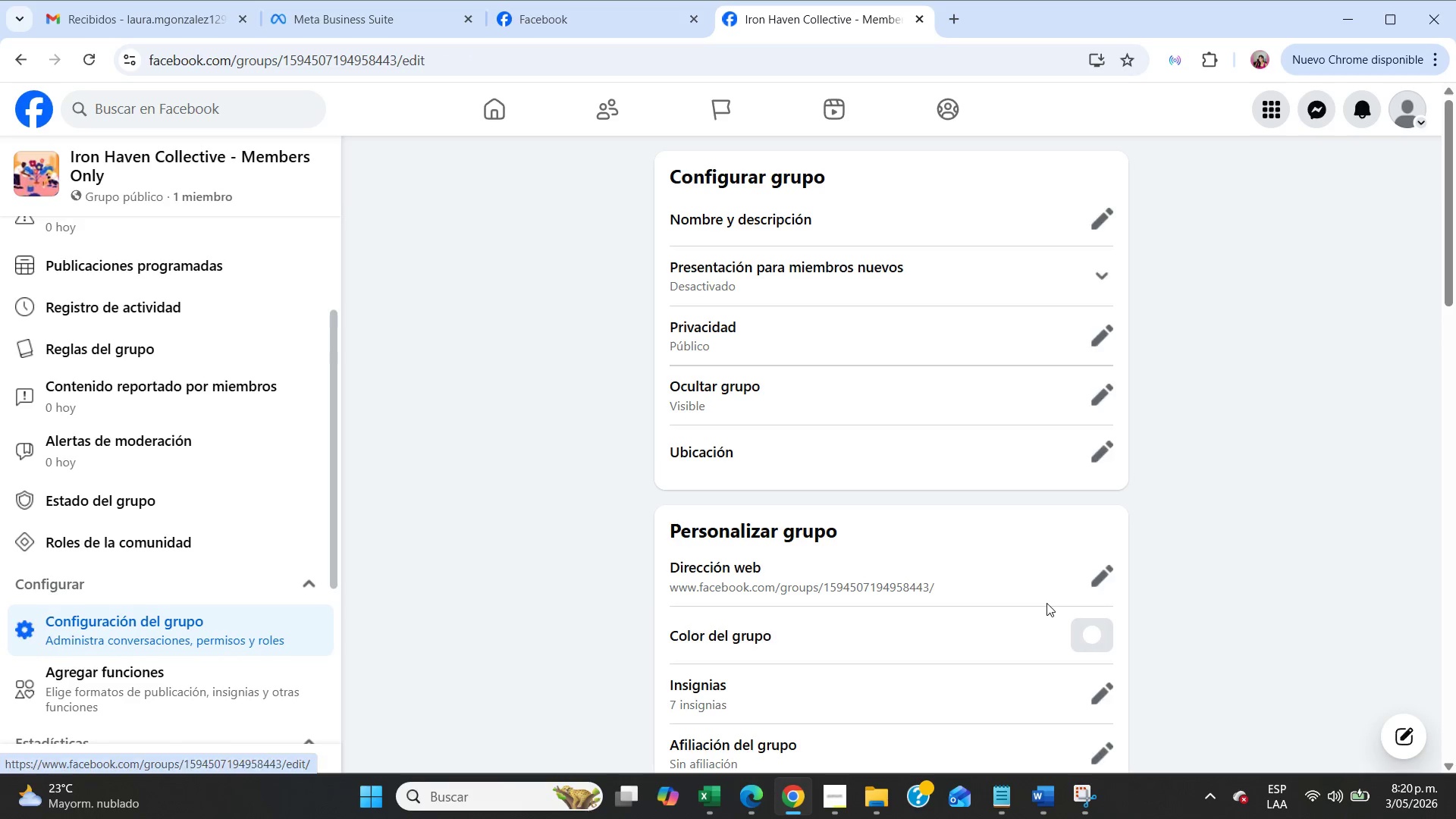 
scroll: coordinate [1030, 603], scroll_direction: down, amount: 6.0
 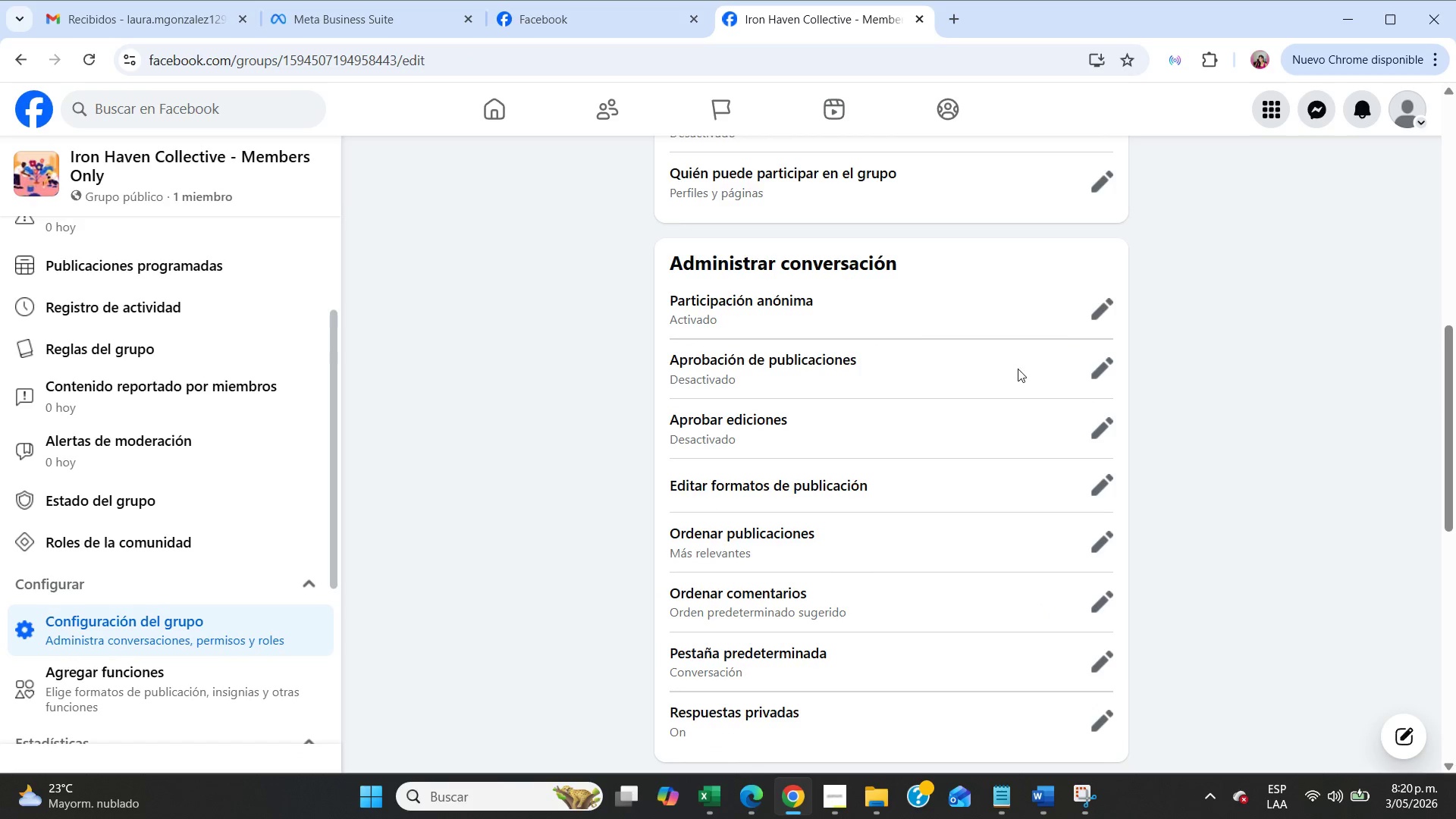 
left_click([1105, 373])
 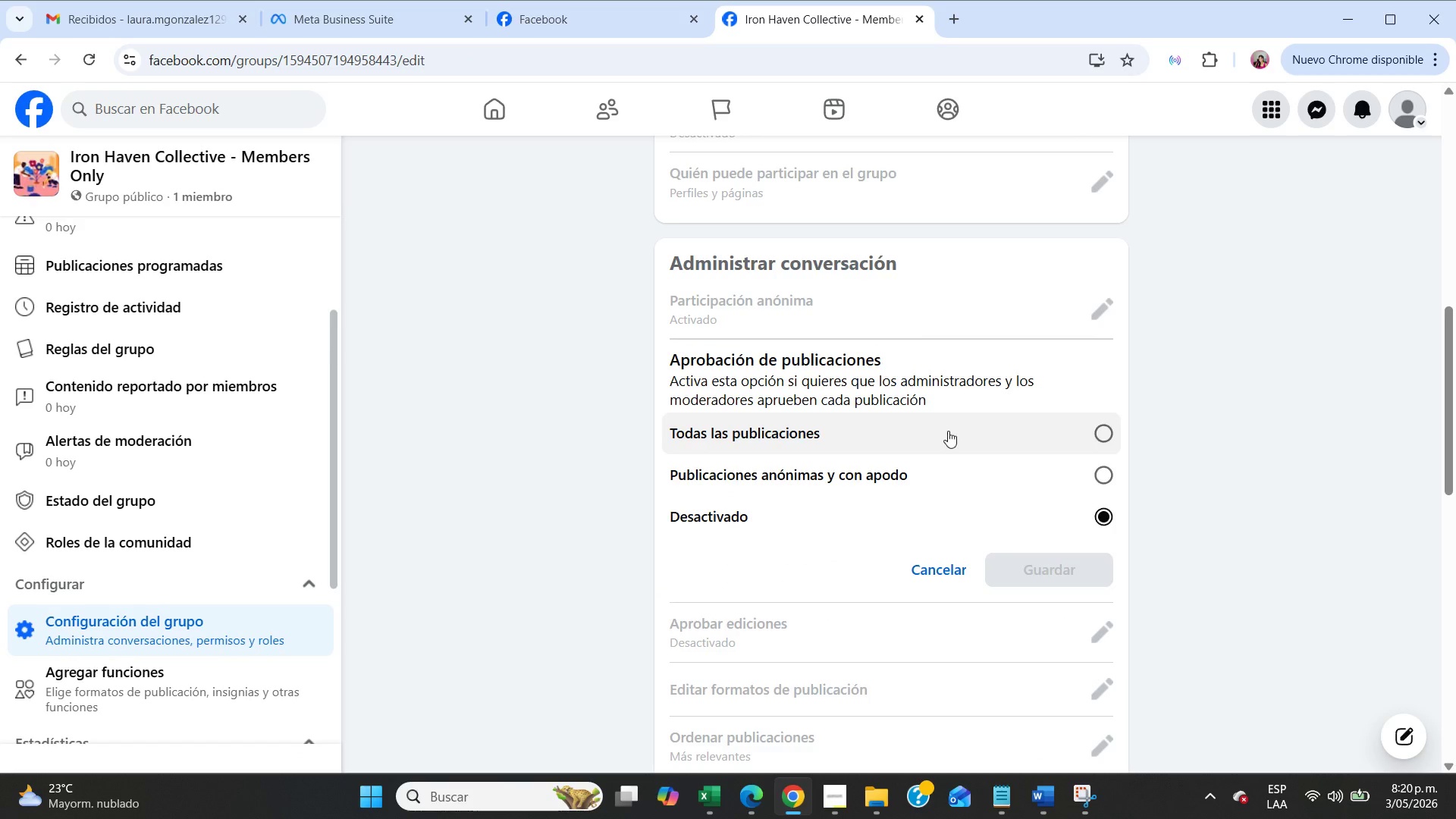 
left_click([952, 437])
 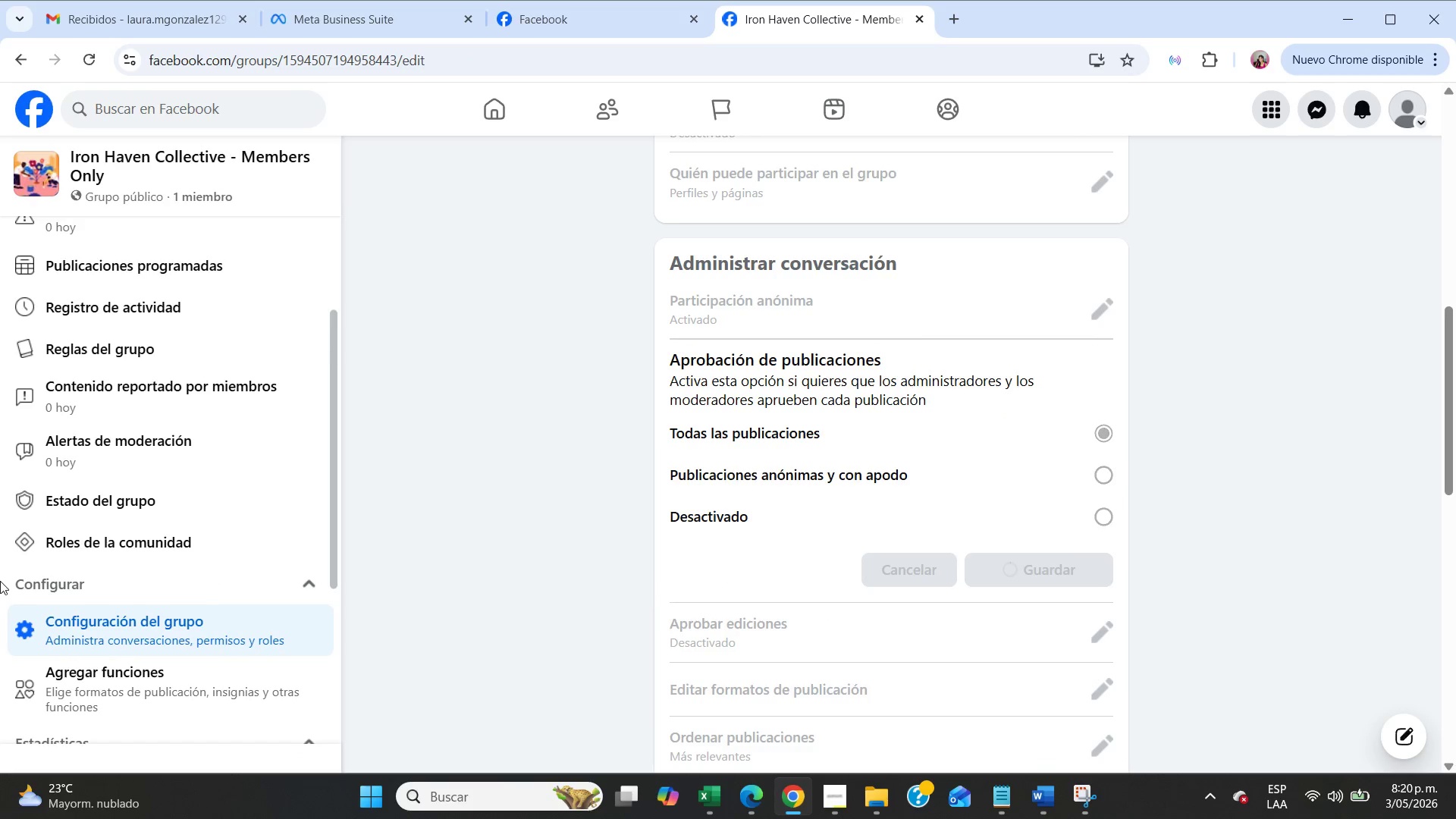 
scroll: coordinate [152, 415], scroll_direction: up, amount: 2.0
 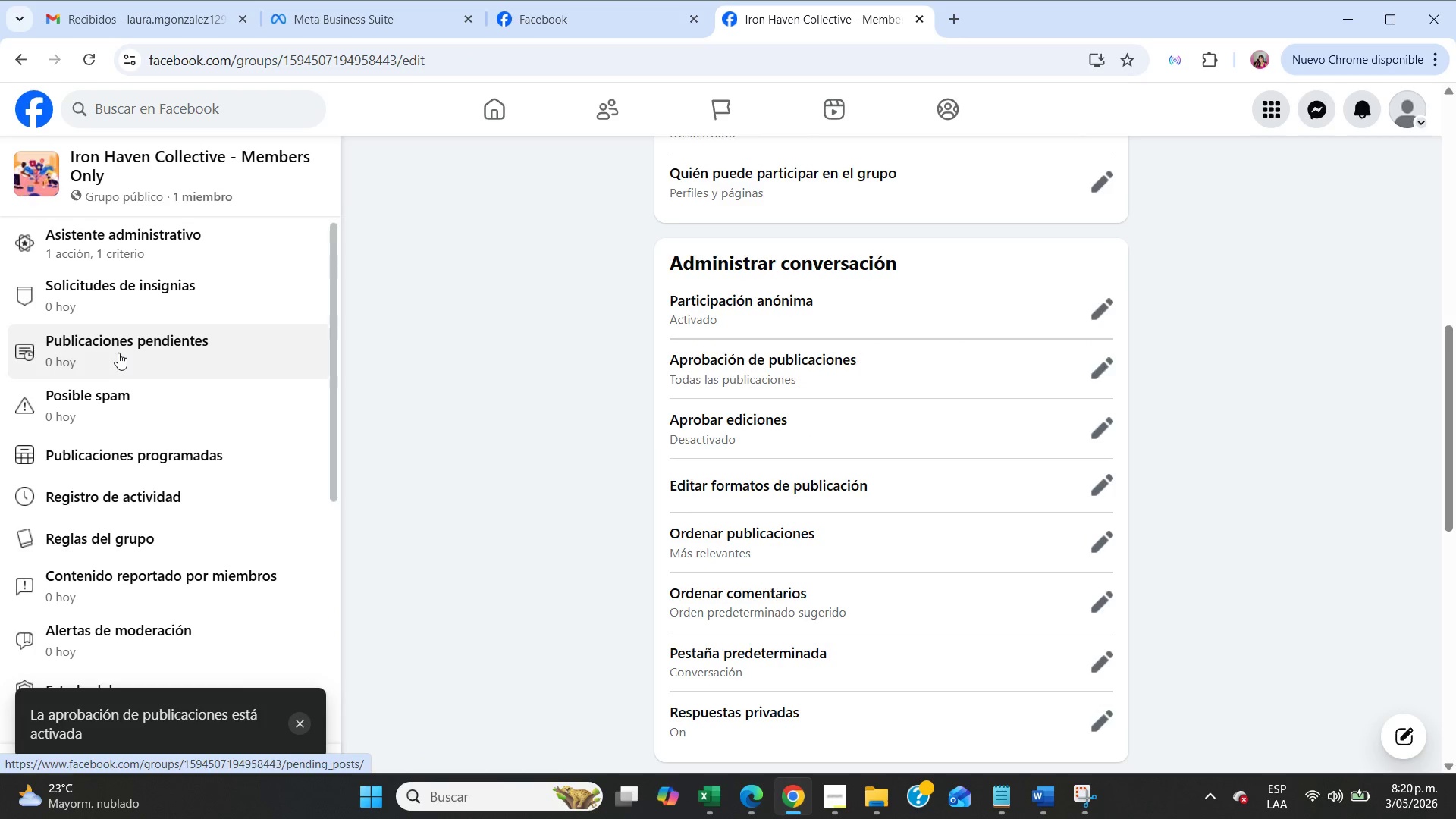 
left_click([118, 352])
 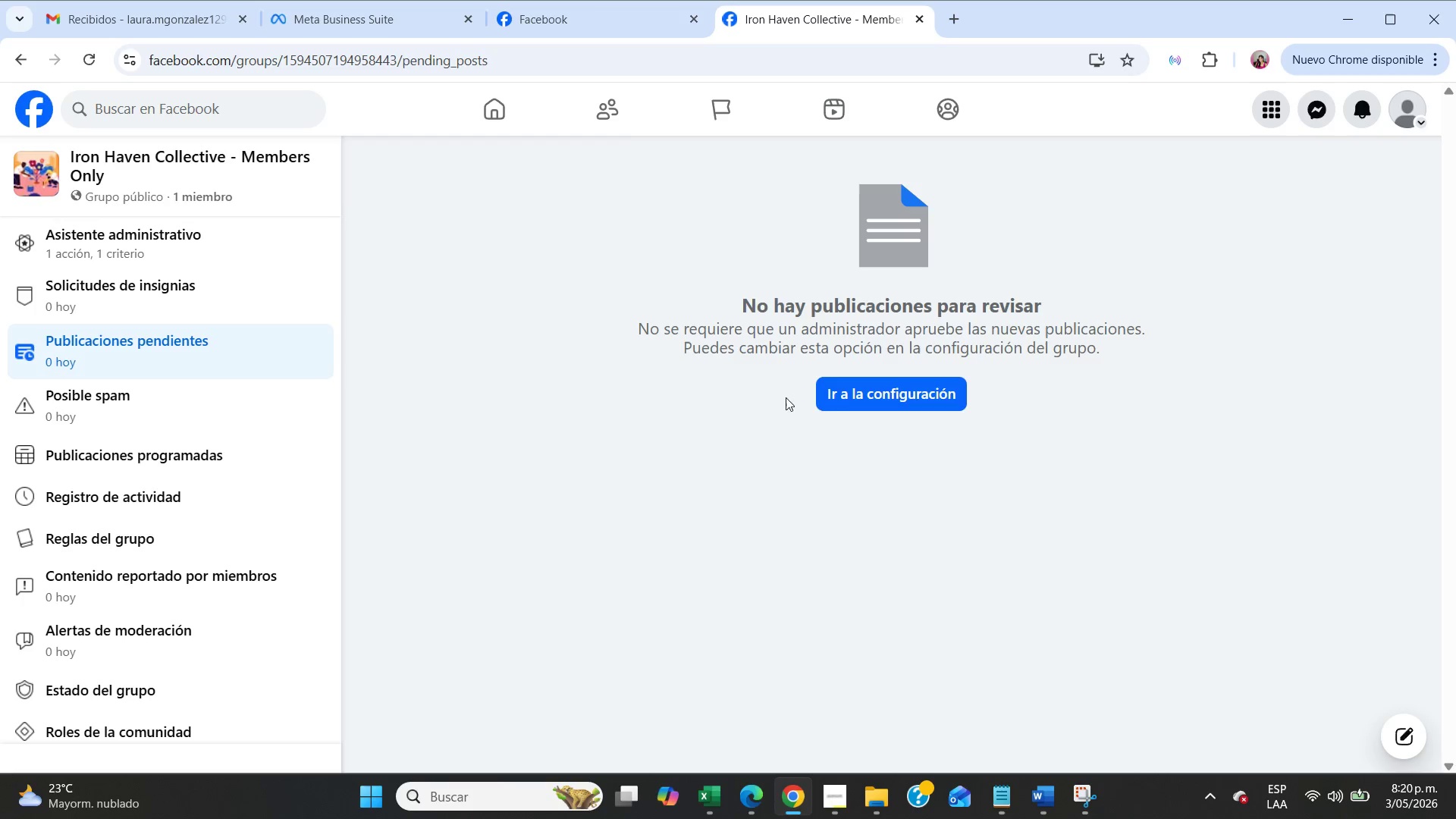 
left_click([876, 390])
 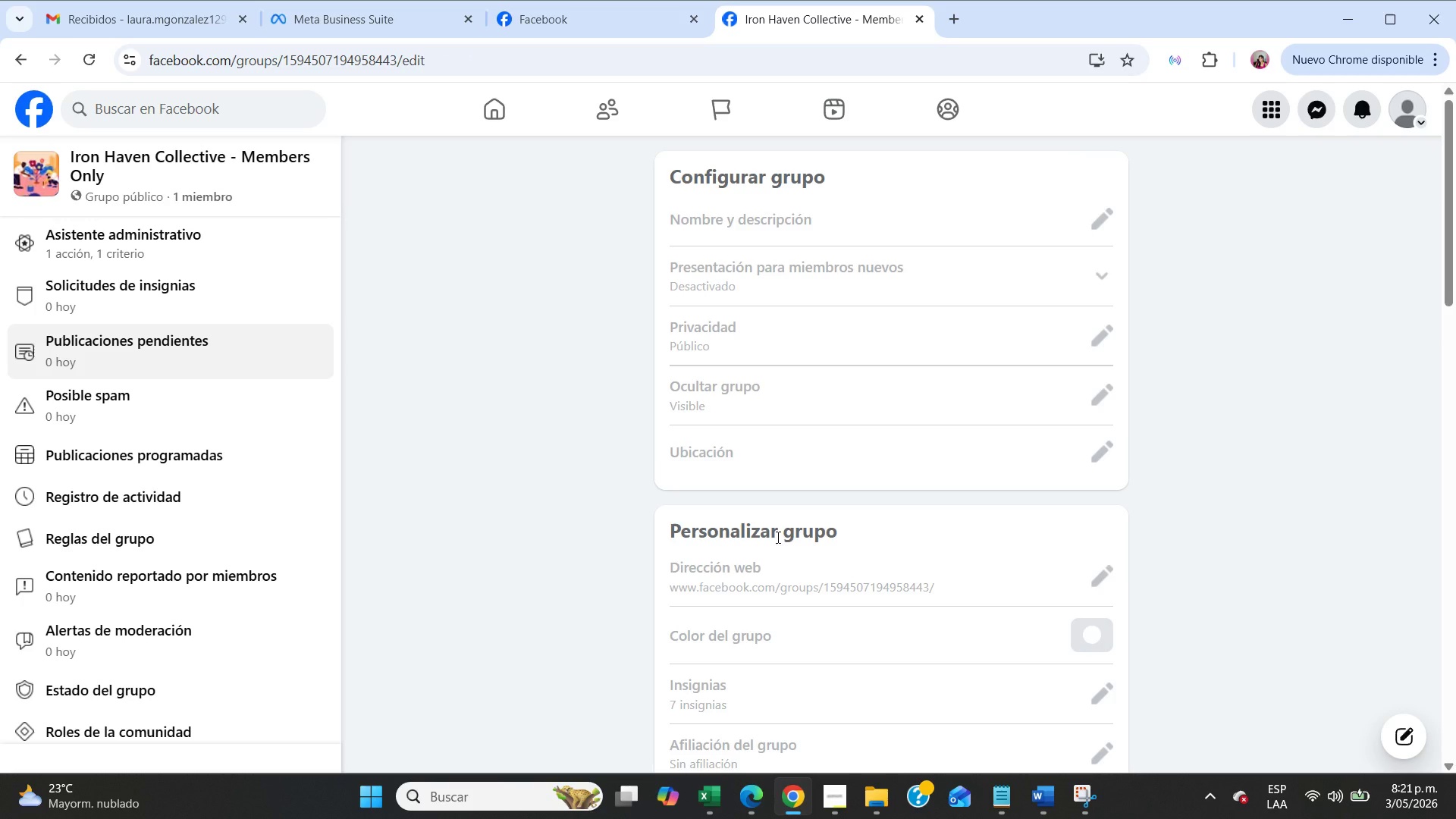 
scroll: coordinate [795, 573], scroll_direction: down, amount: 12.0
 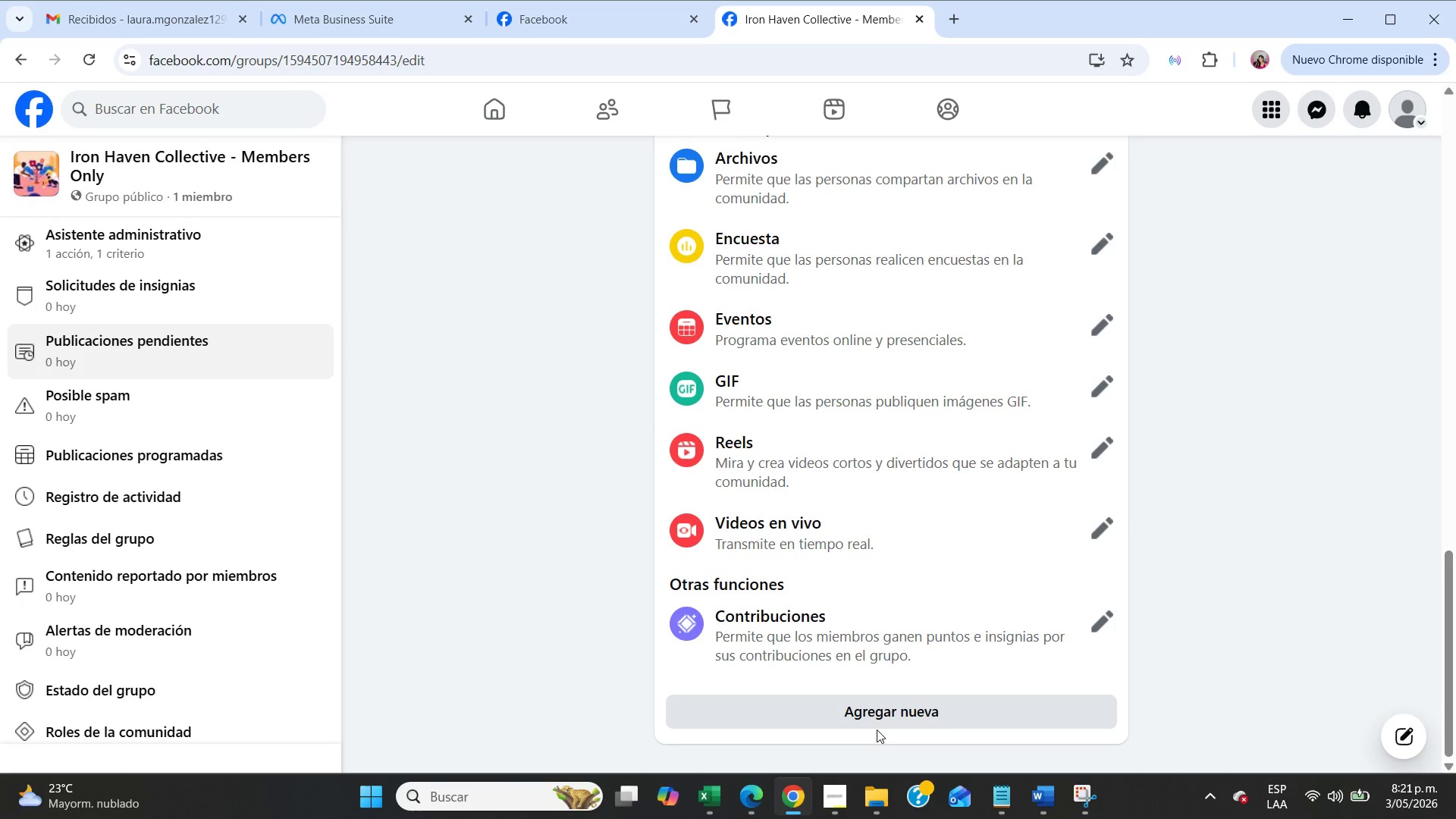 
left_click([877, 722])
 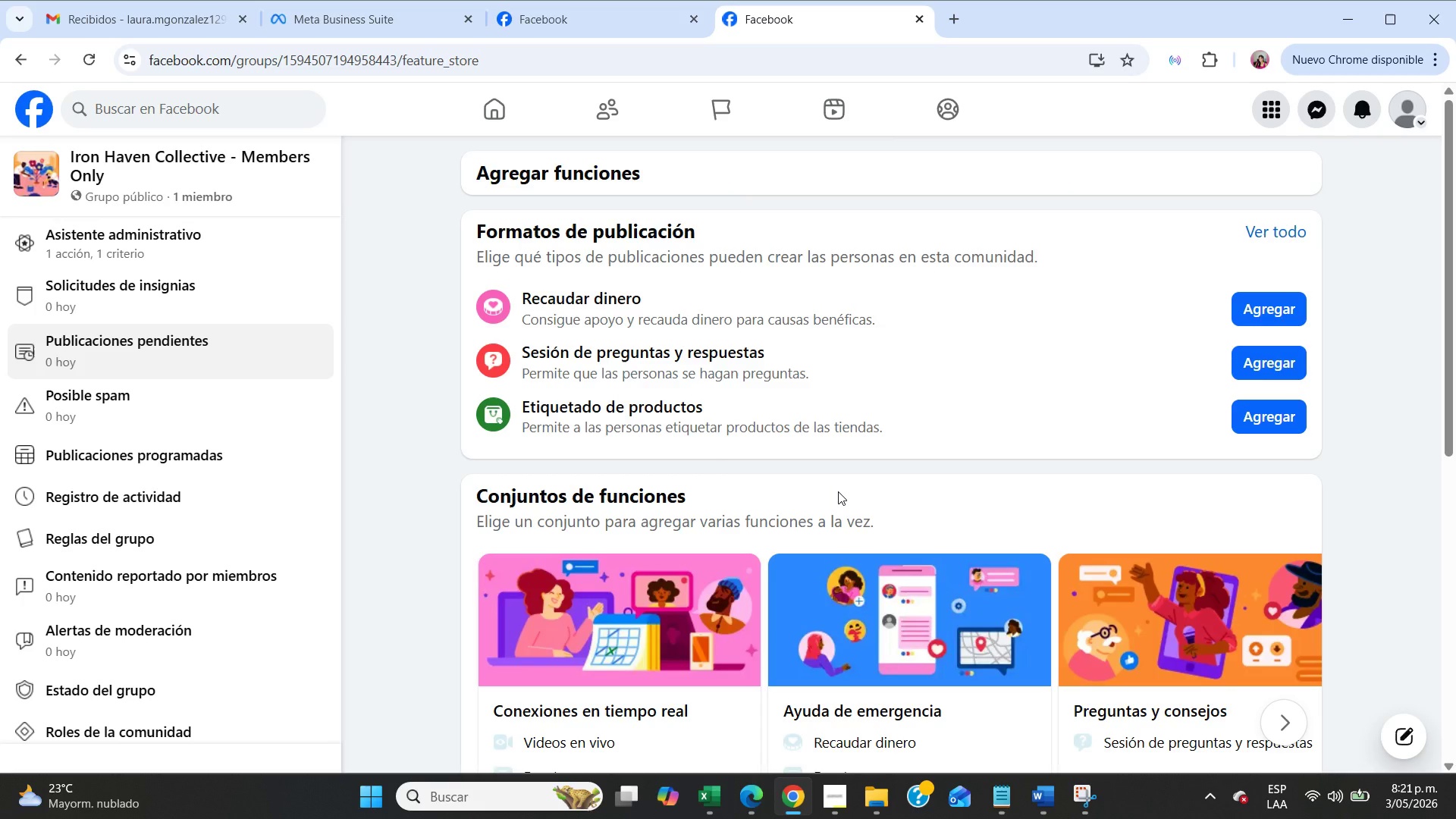 
scroll: coordinate [838, 491], scroll_direction: down, amount: 4.0
 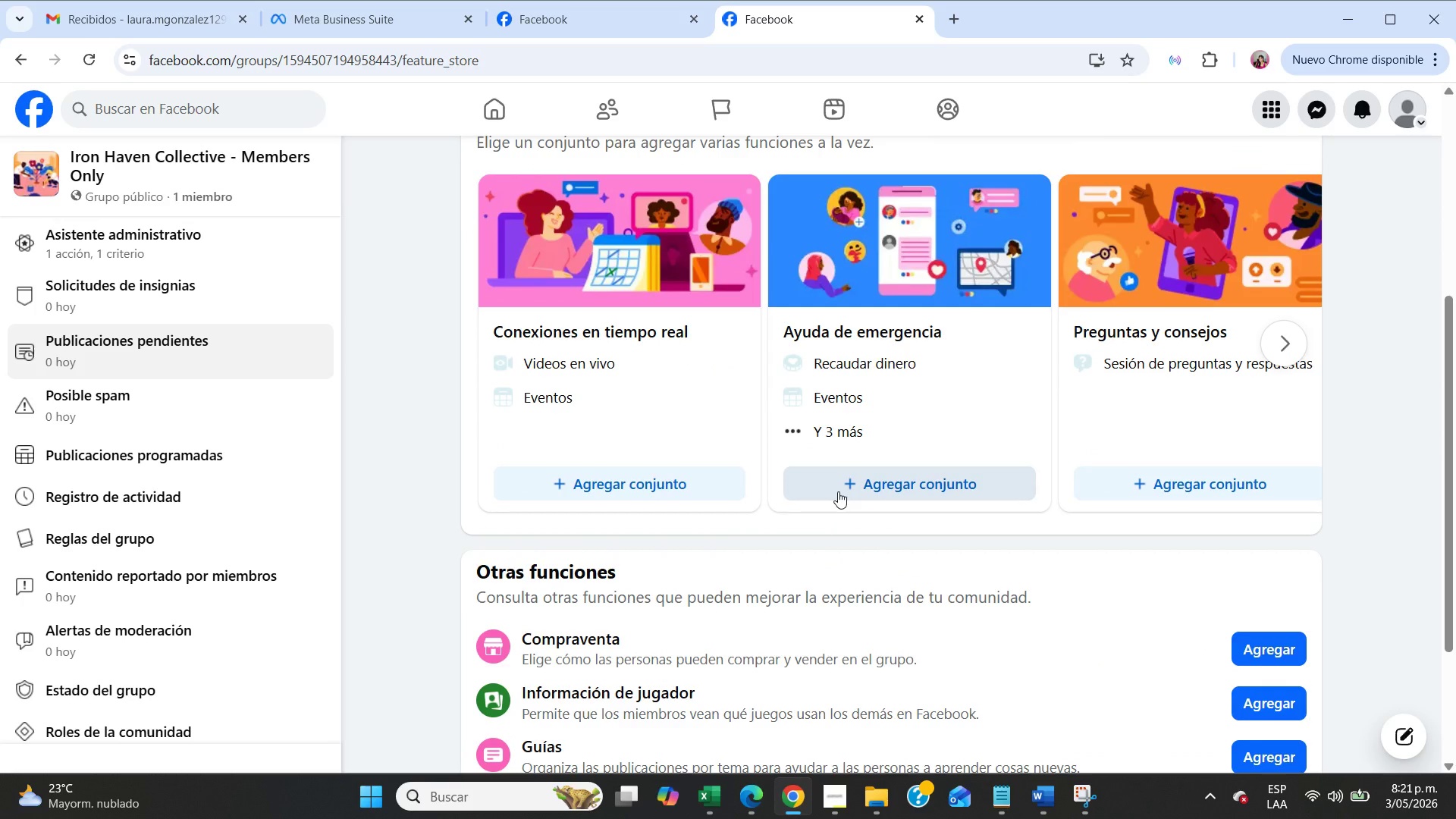 
scroll: coordinate [838, 491], scroll_direction: up, amount: 4.0
 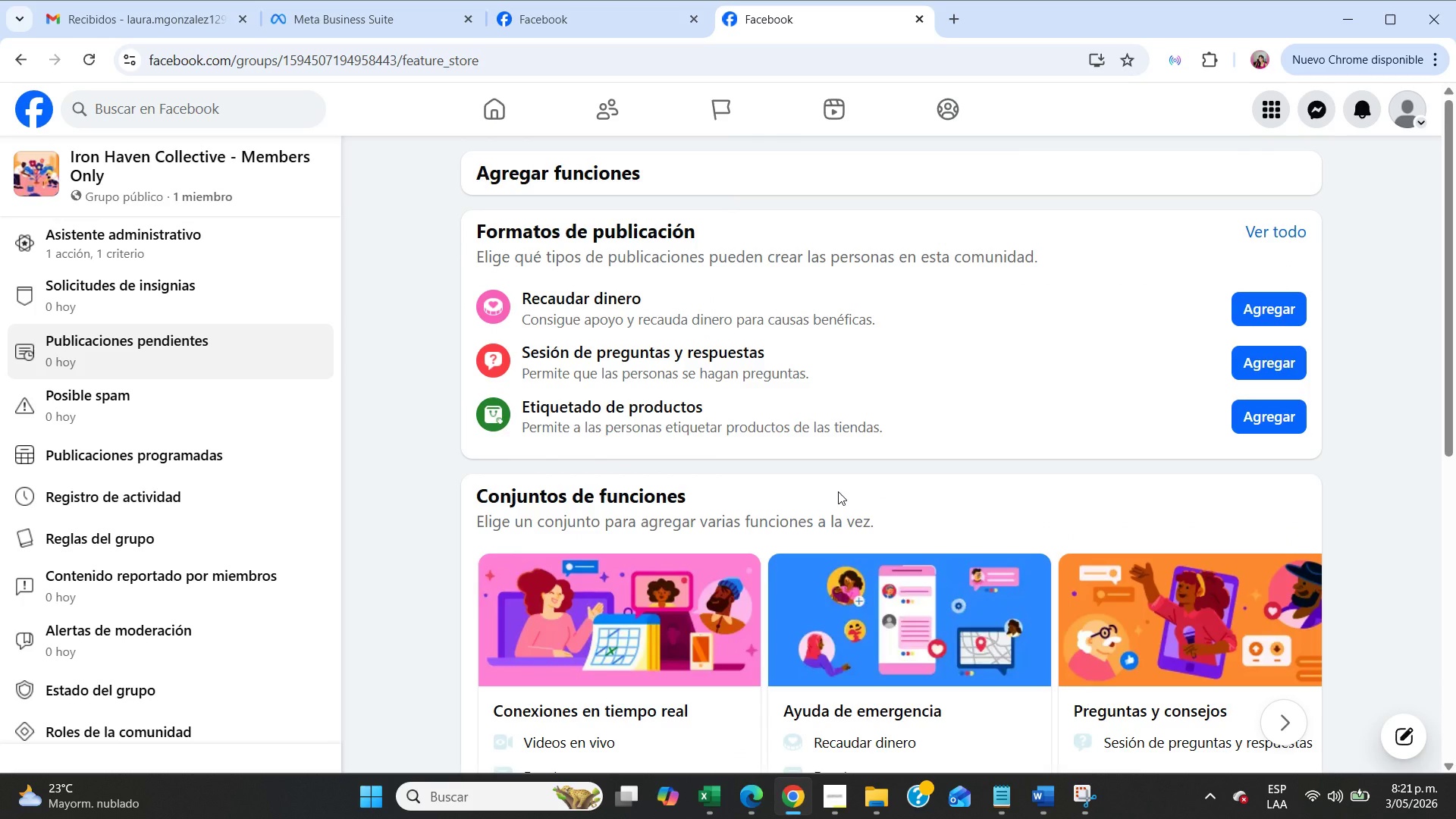 
scroll: coordinate [838, 491], scroll_direction: down, amount: 3.0
 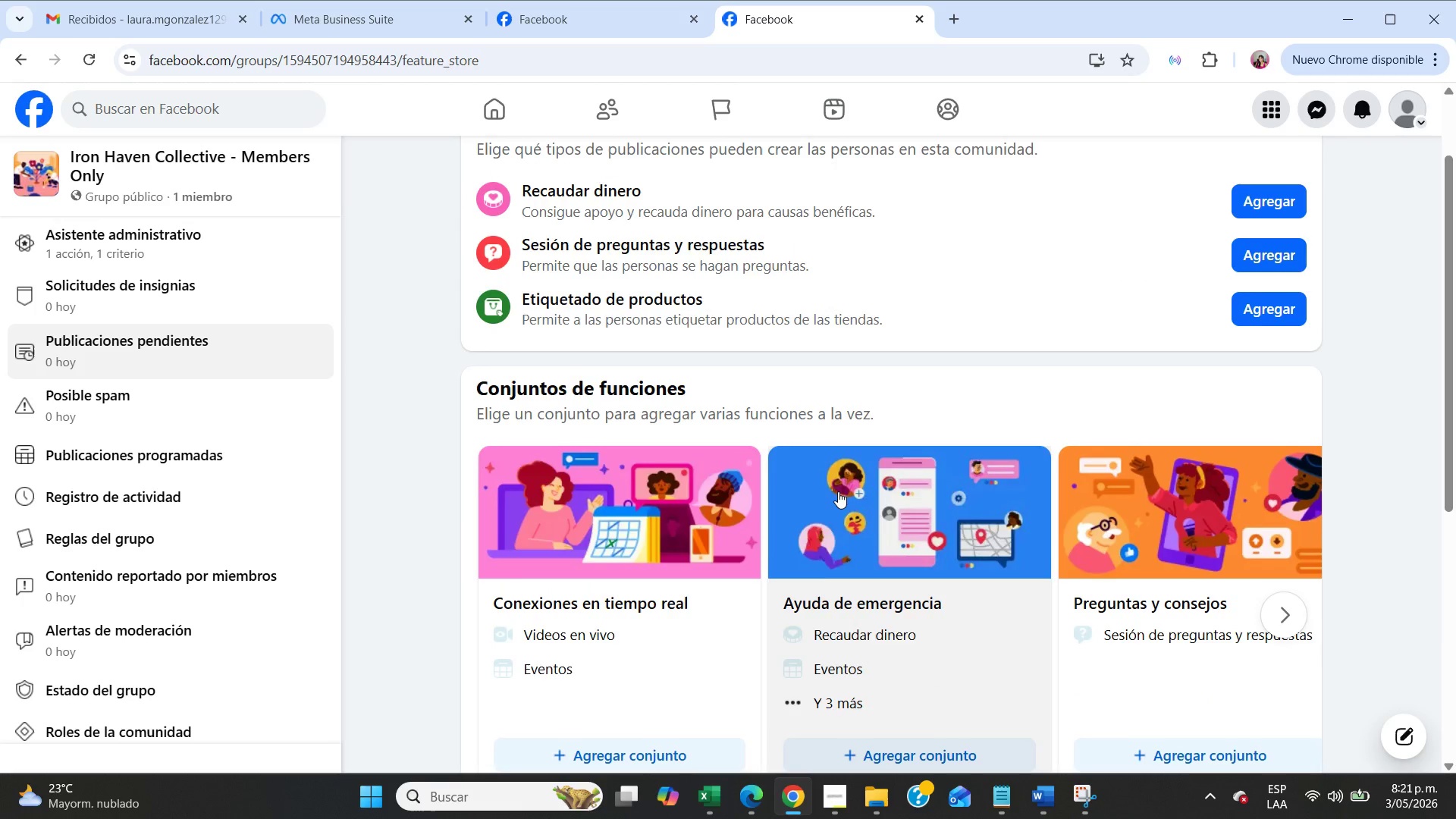 
scroll: coordinate [838, 491], scroll_direction: up, amount: 3.0
 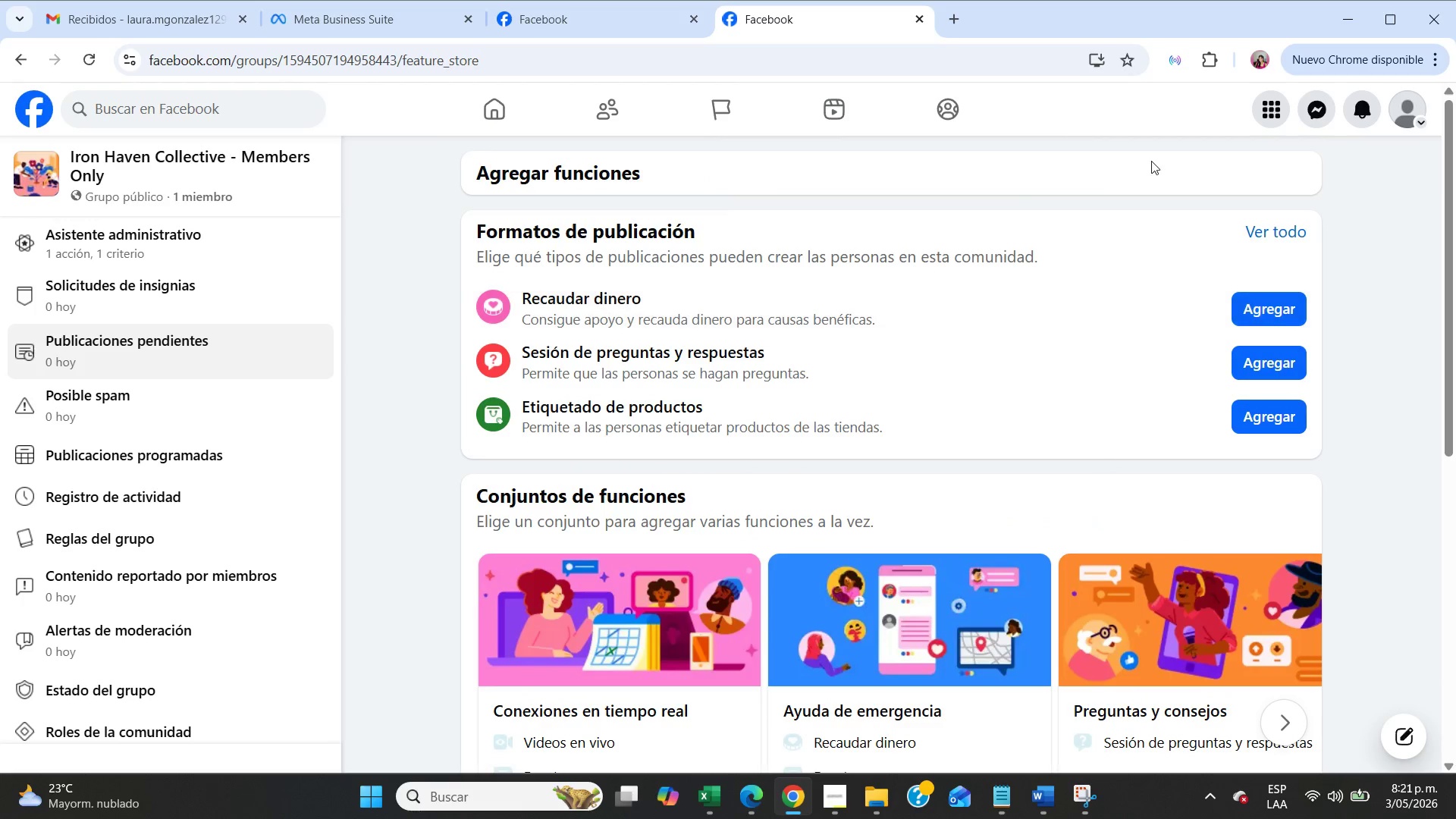 
left_click([1156, 161])
 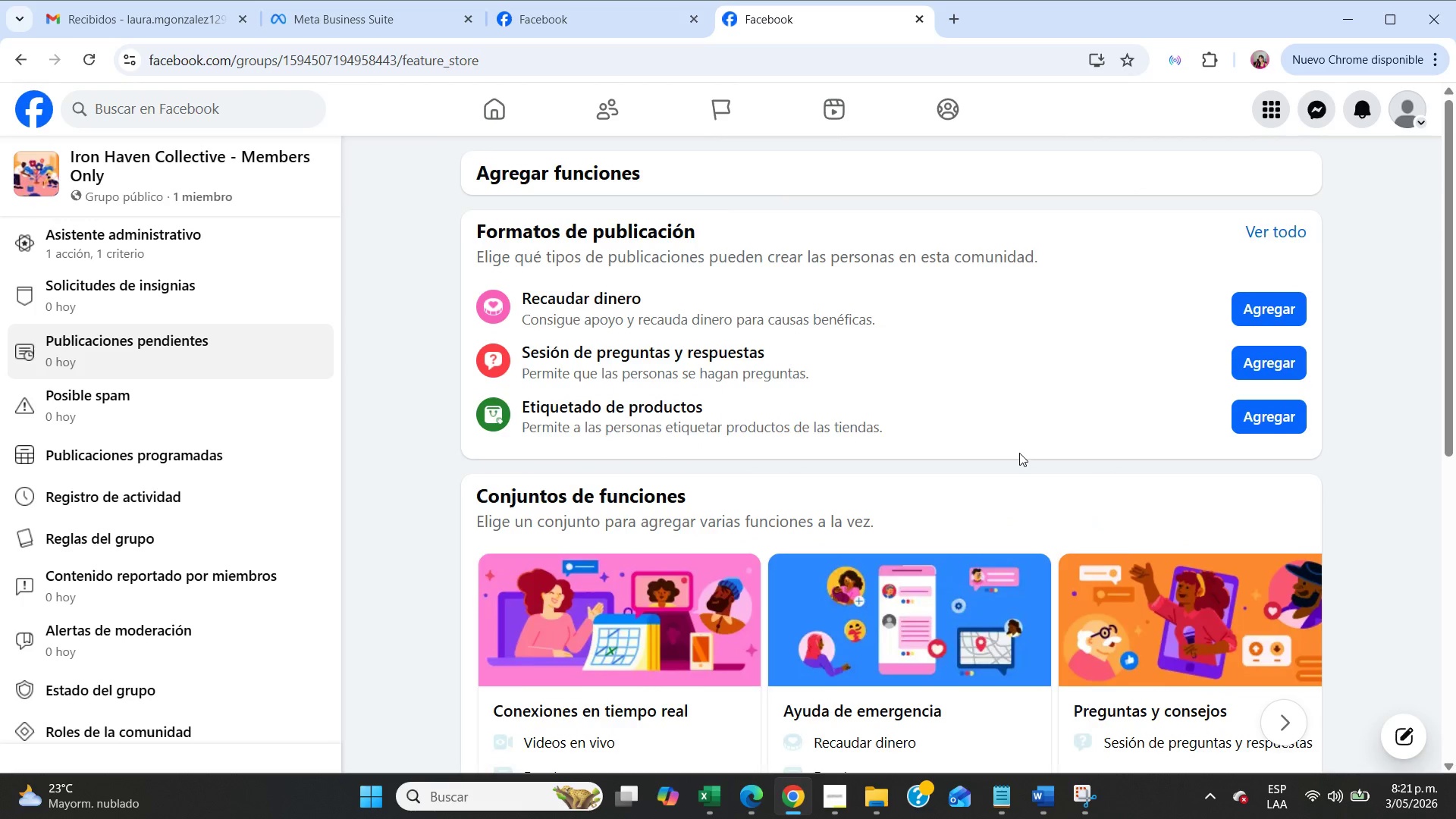 
scroll: coordinate [1021, 459], scroll_direction: down, amount: 9.0
 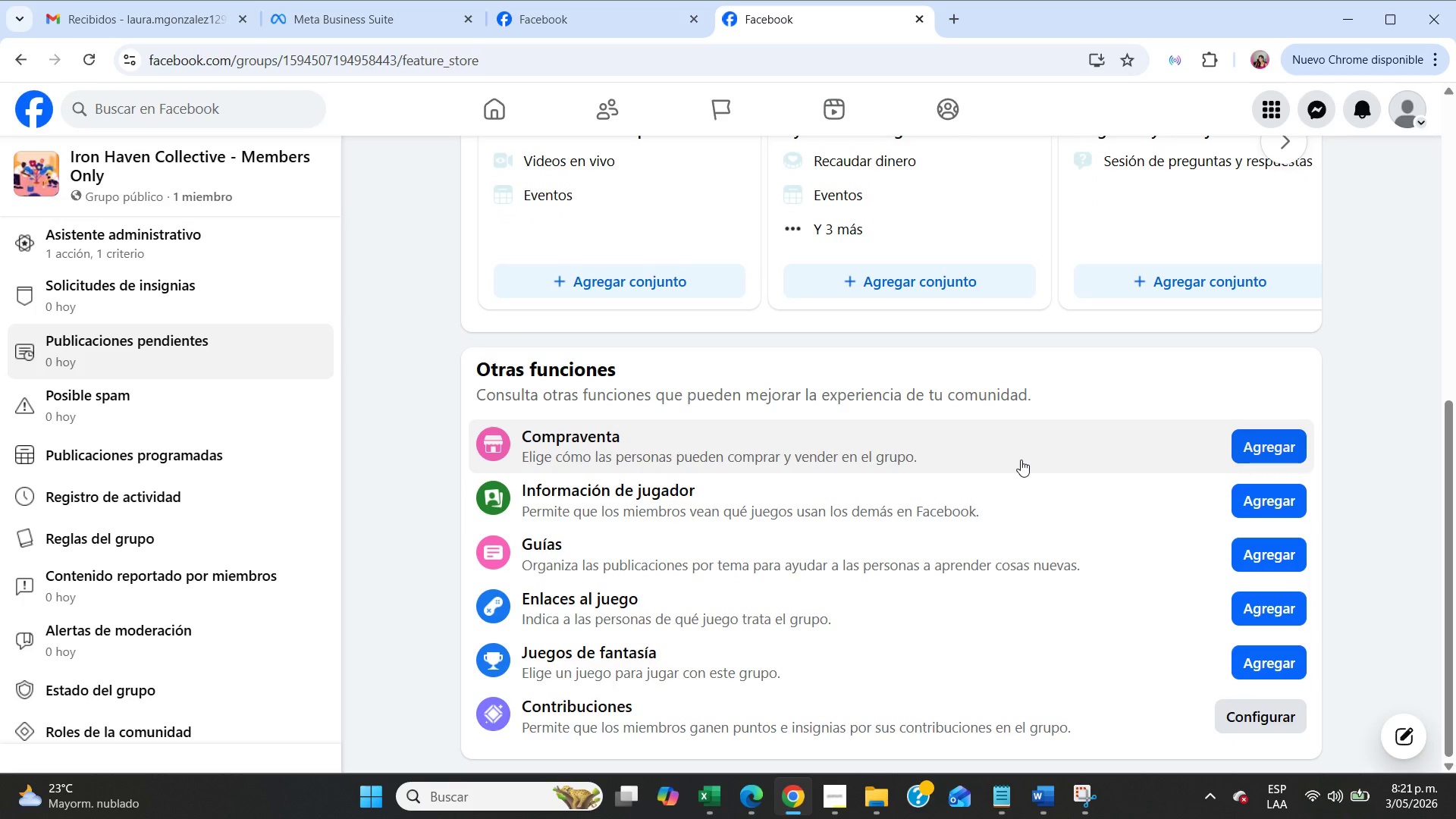 
wait(15.69)
 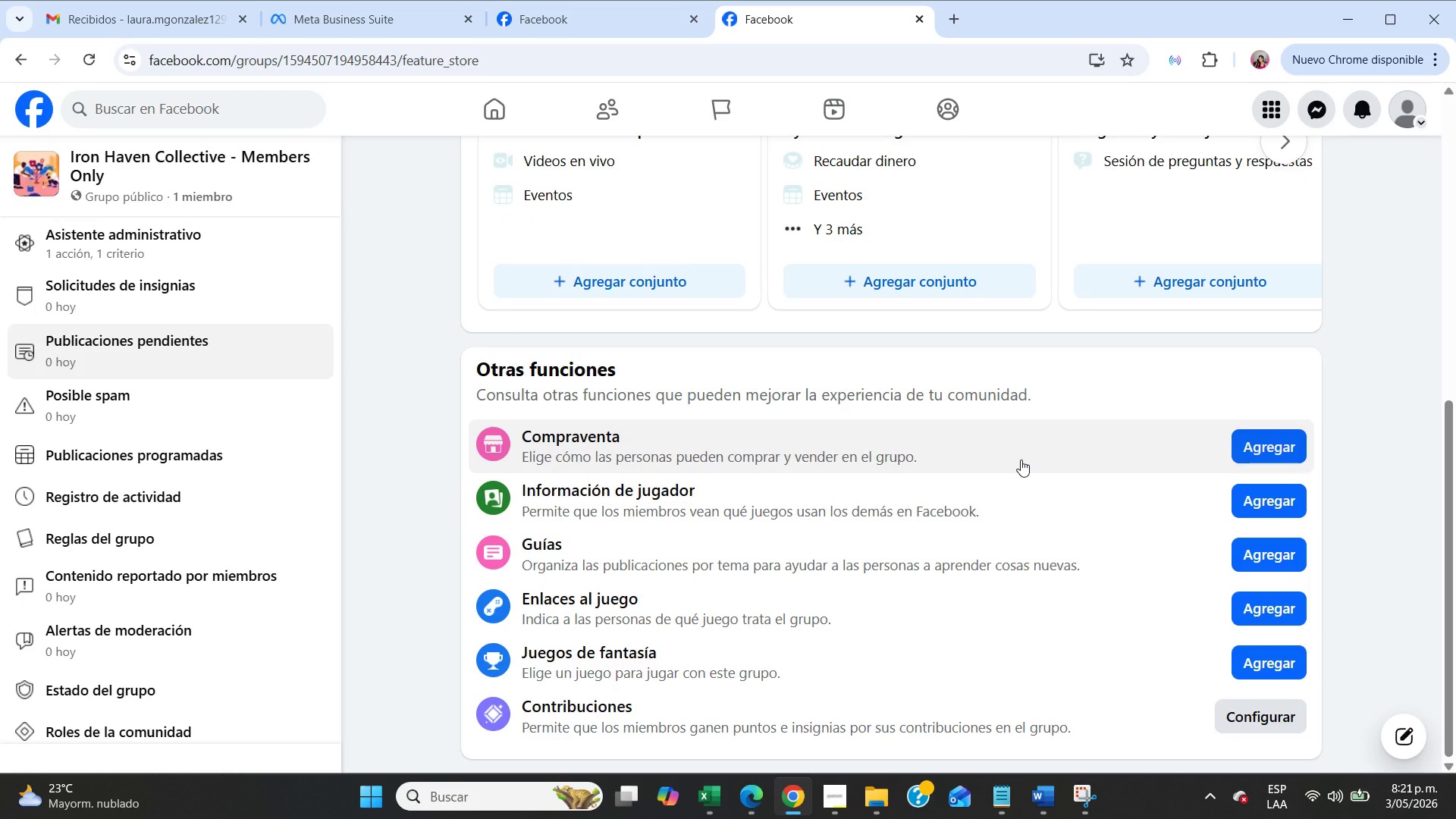 
scroll: coordinate [1021, 460], scroll_direction: up, amount: 2.0
 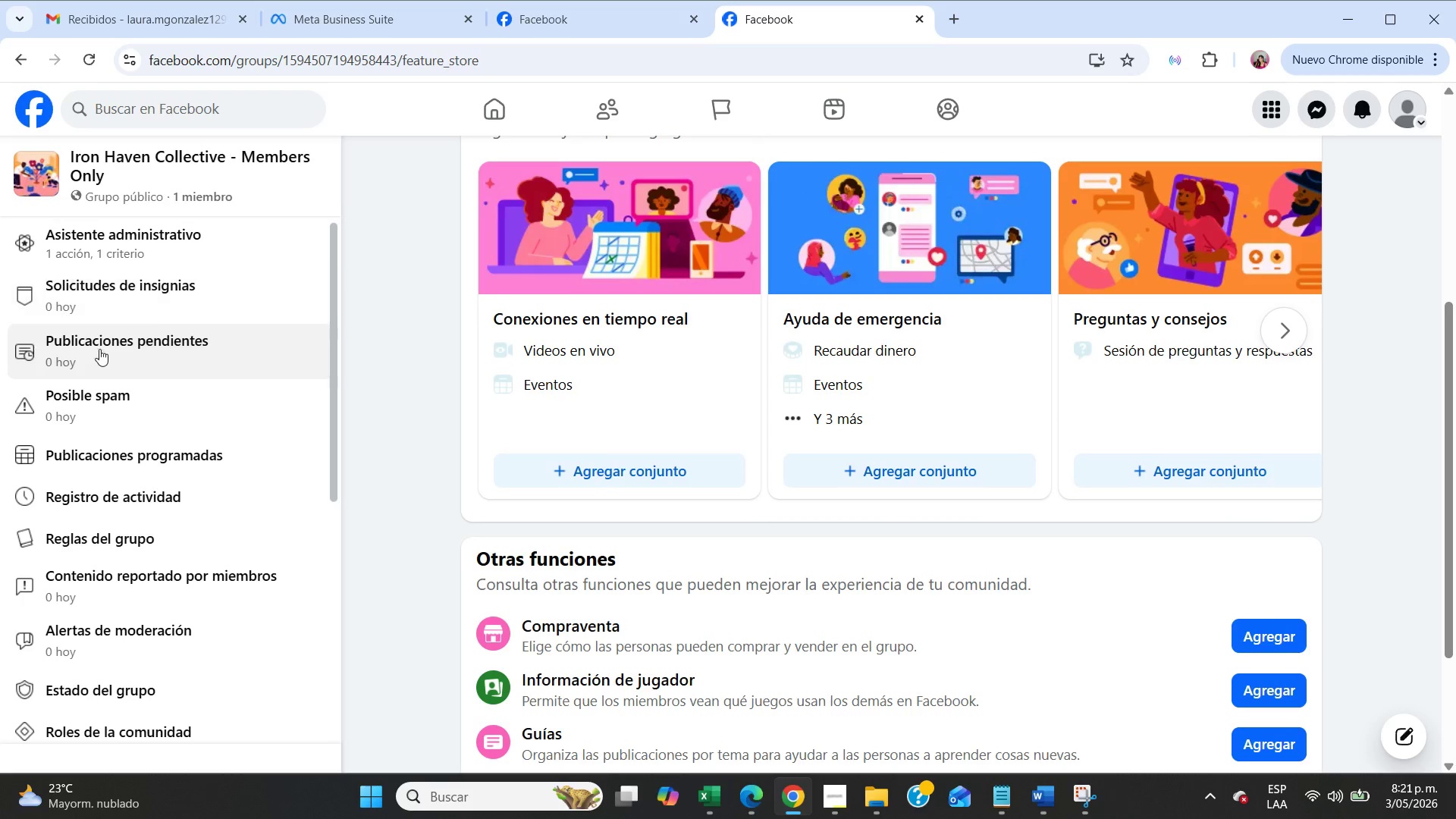 
left_click([100, 350])
 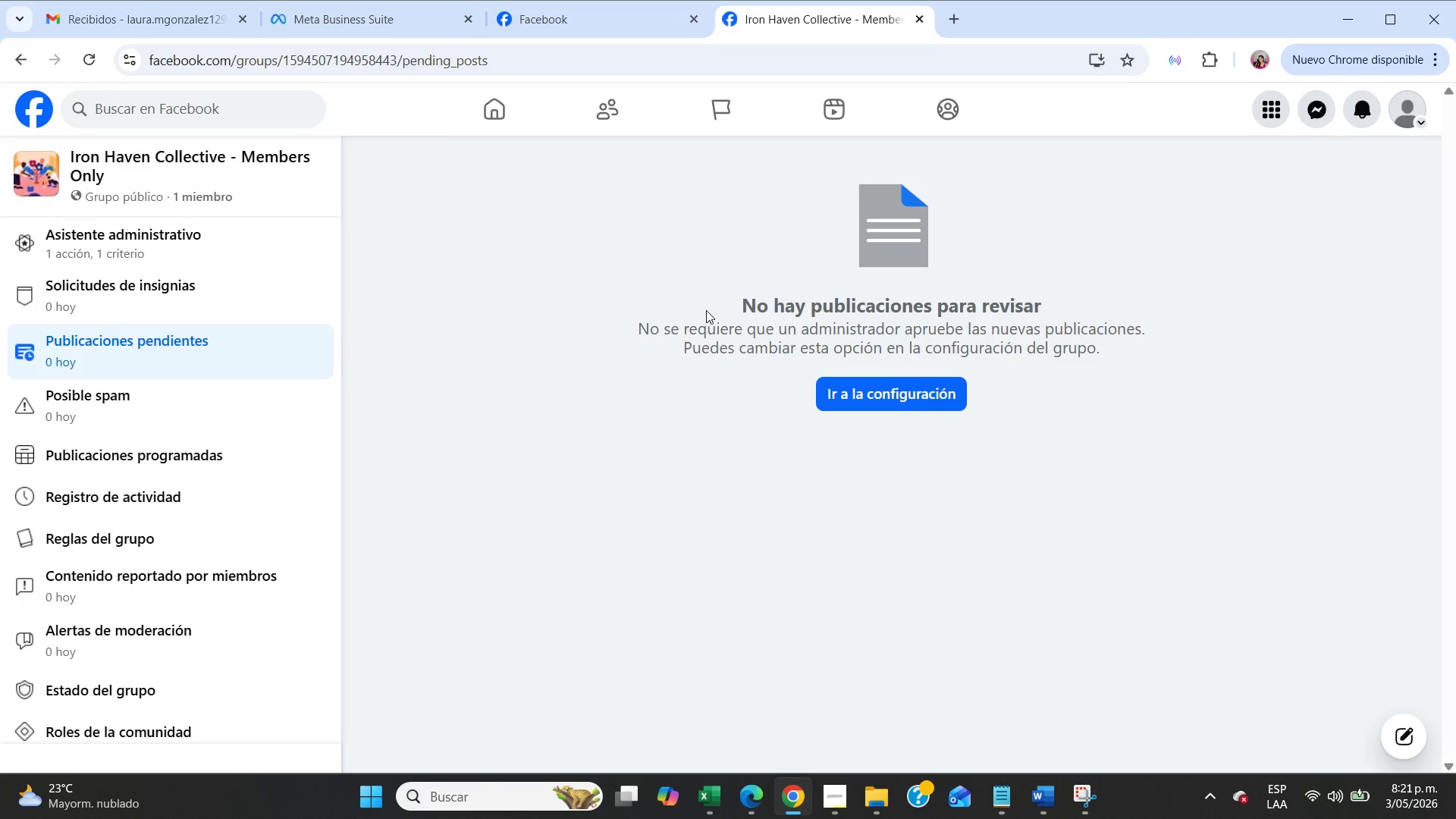 
left_click([754, 303])
 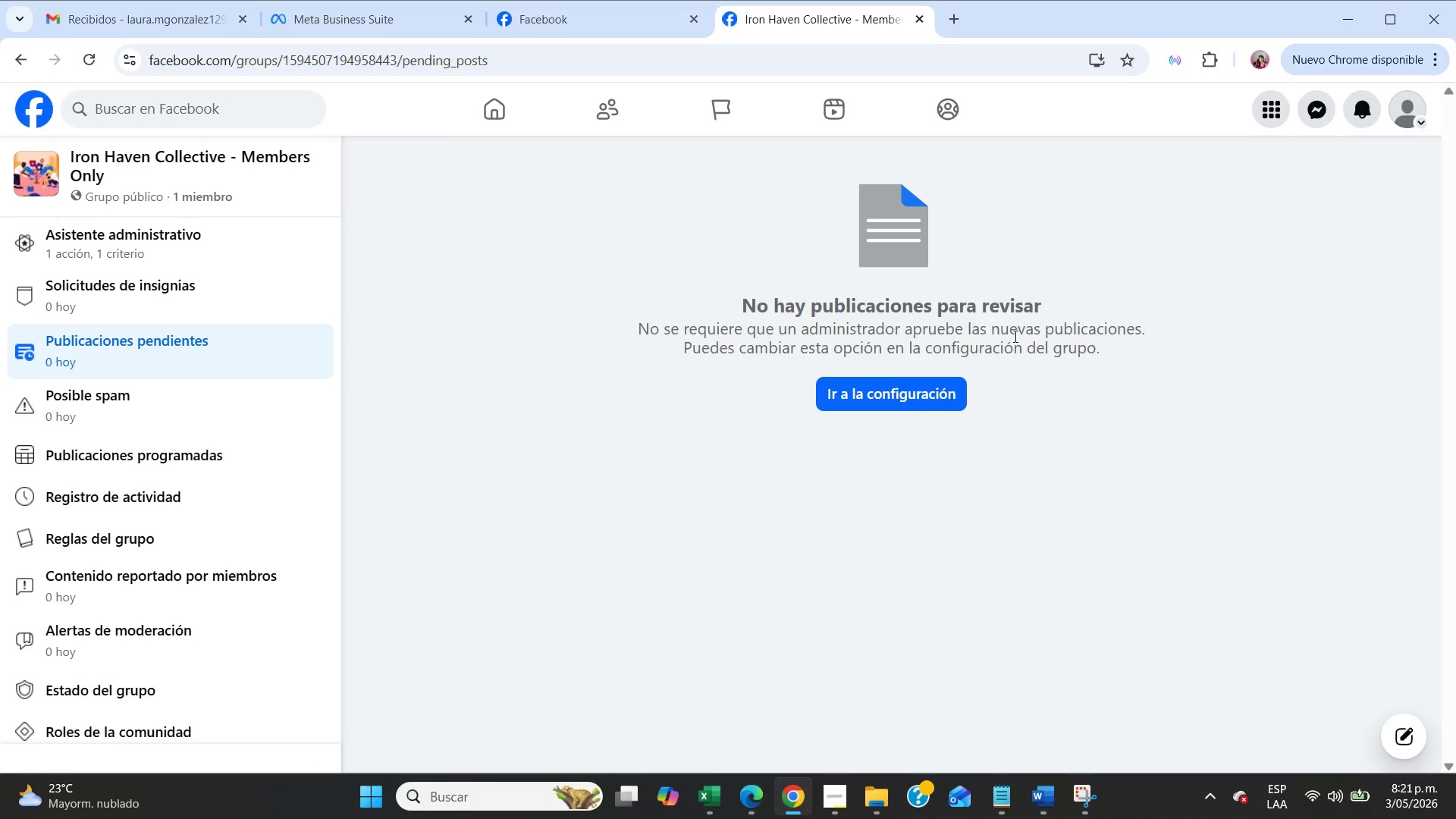 
left_click([912, 391])
 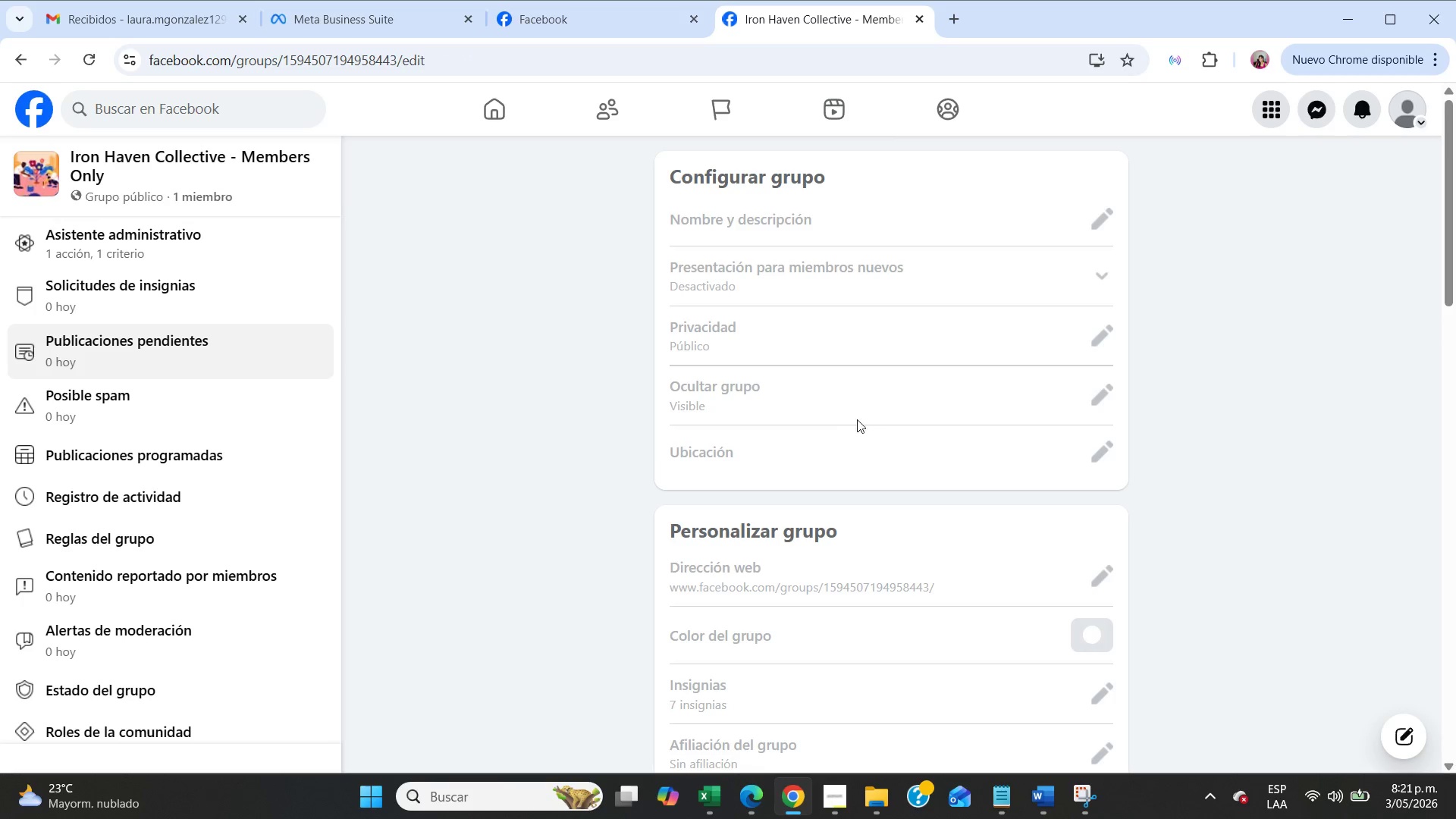 
scroll: coordinate [193, 597], scroll_direction: down, amount: 18.0
 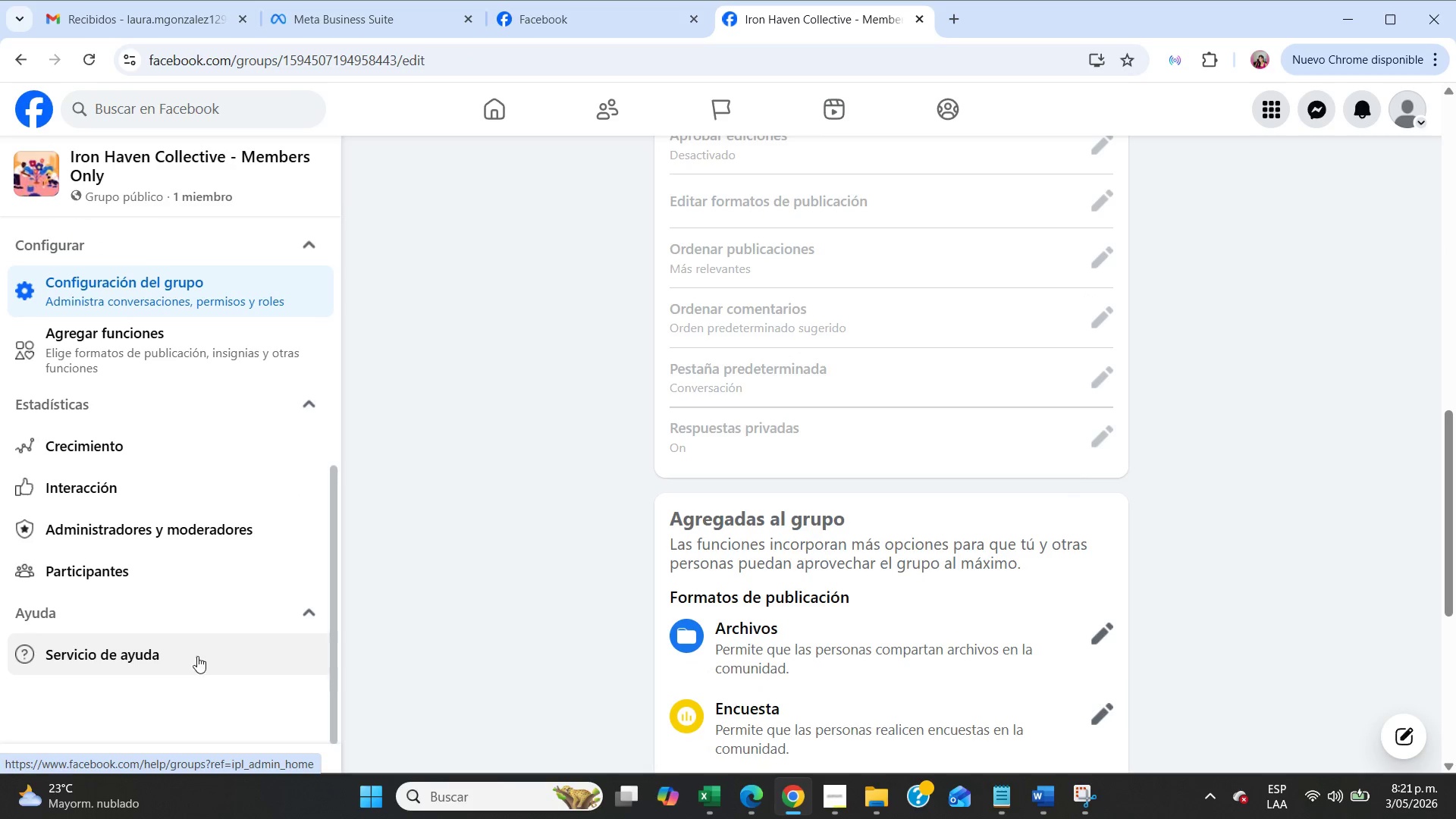 
scroll: coordinate [196, 659], scroll_direction: up, amount: 1.0
 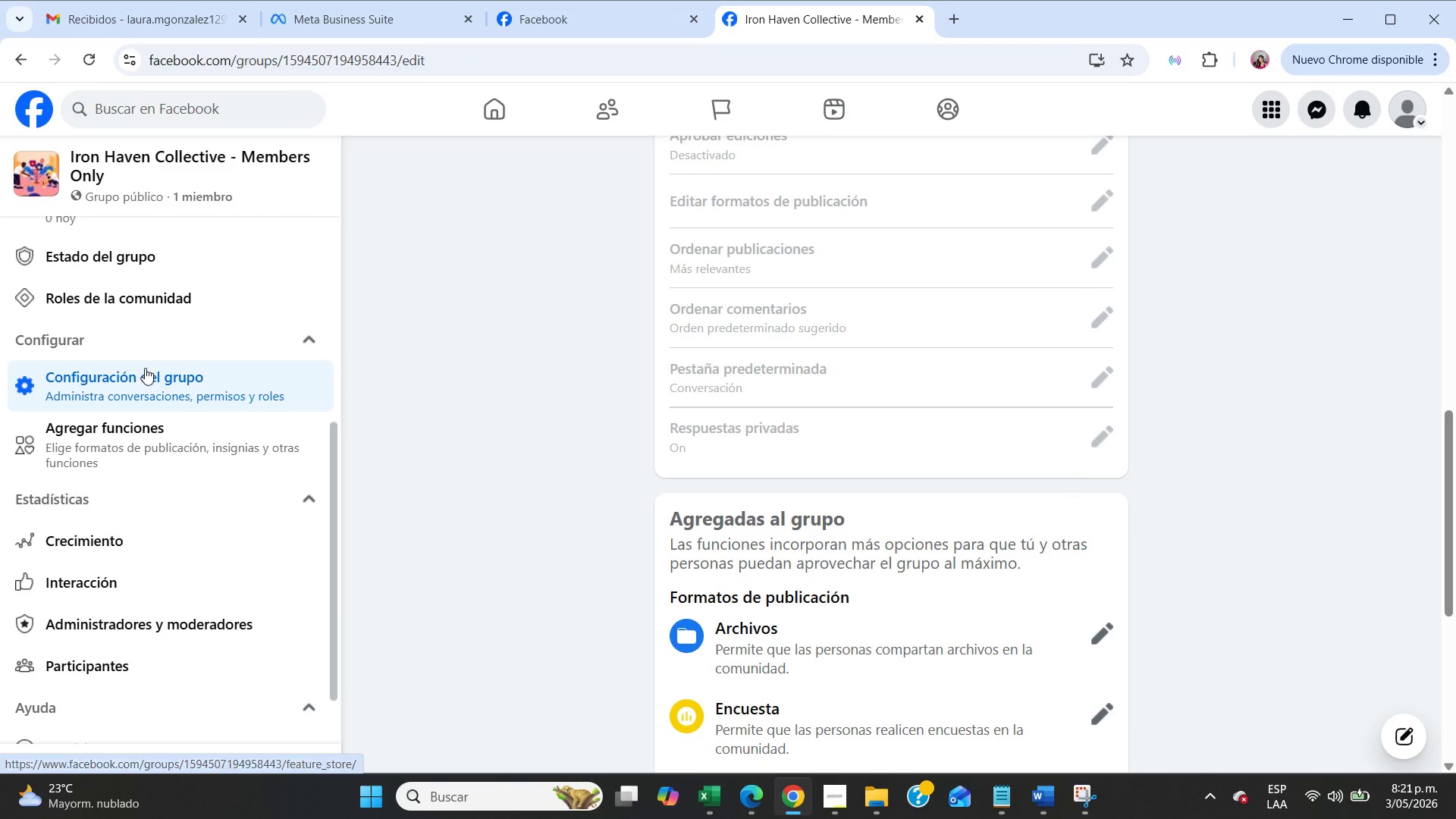 
left_click([157, 380])
 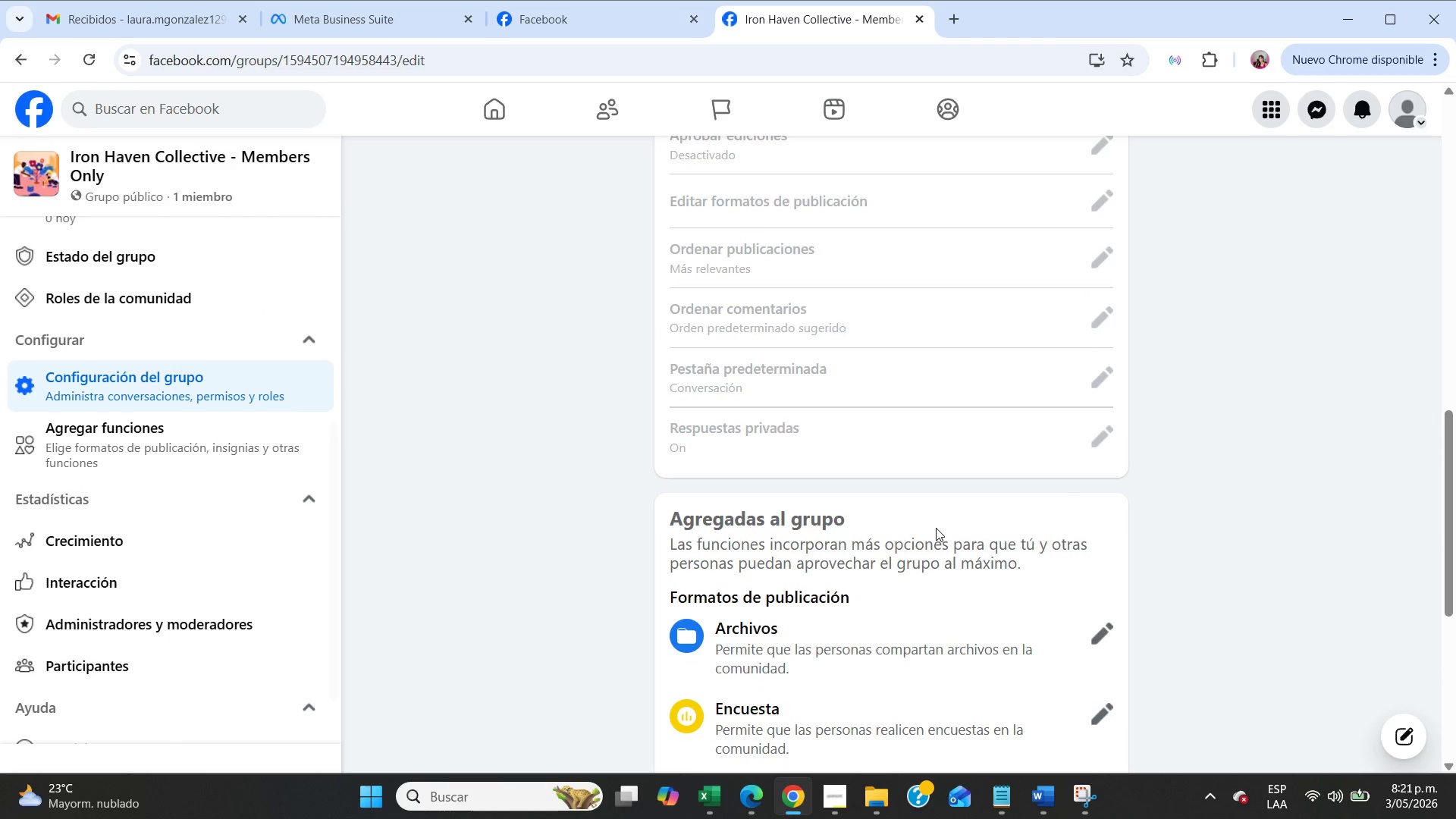 
scroll: coordinate [133, 344], scroll_direction: up, amount: 16.0
 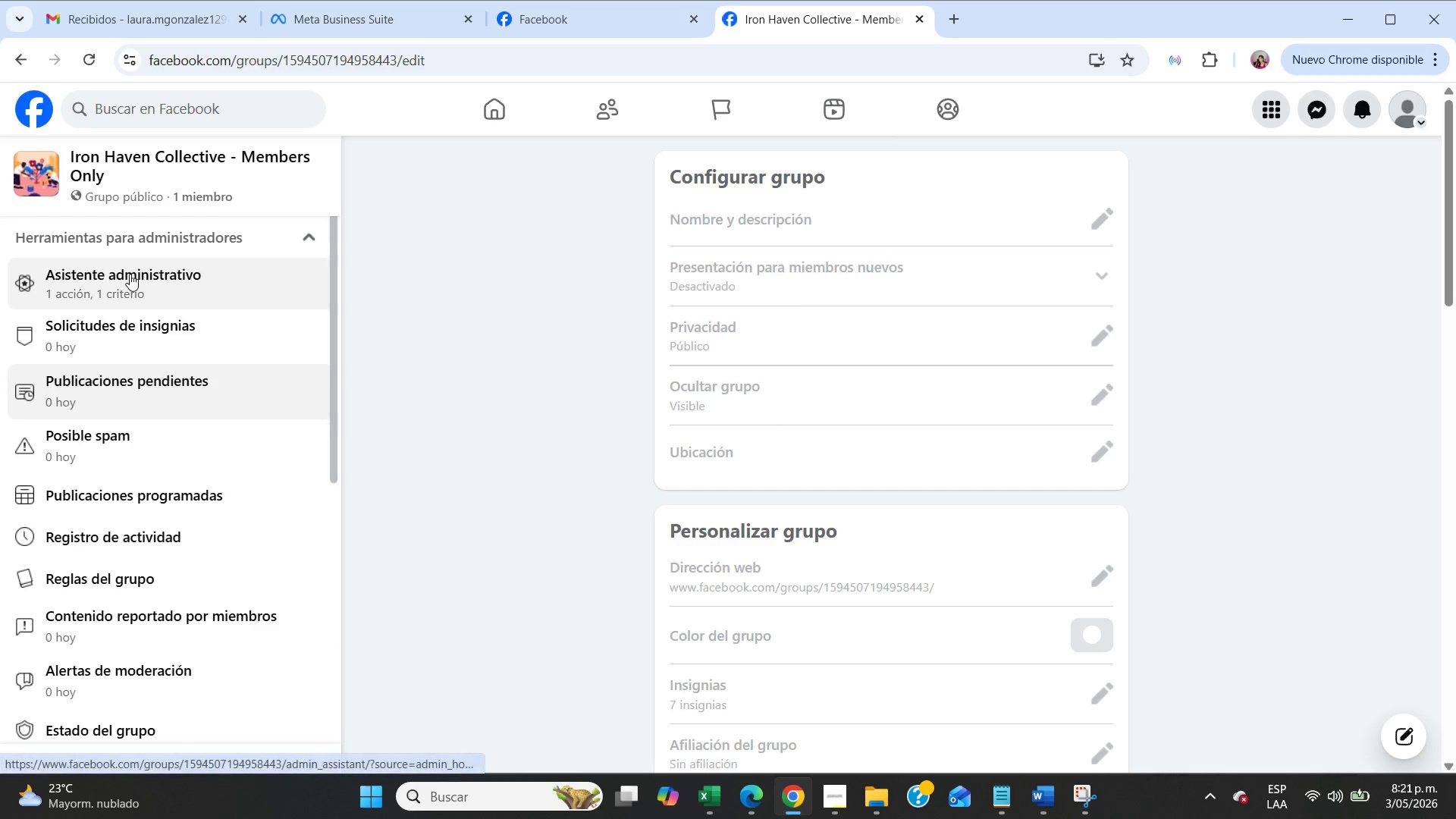 
left_click([130, 274])
 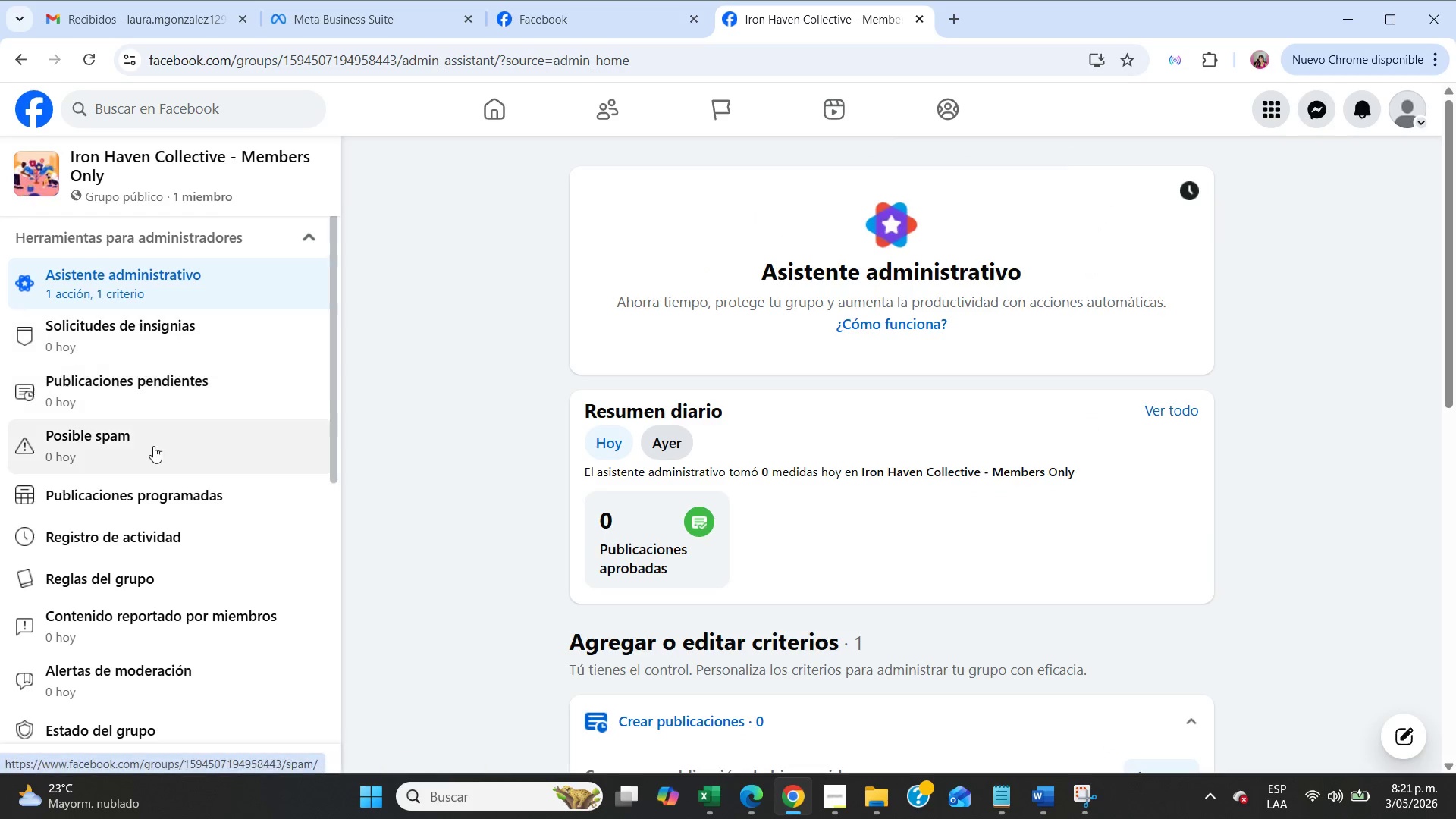 
scroll: coordinate [153, 450], scroll_direction: down, amount: 4.0
 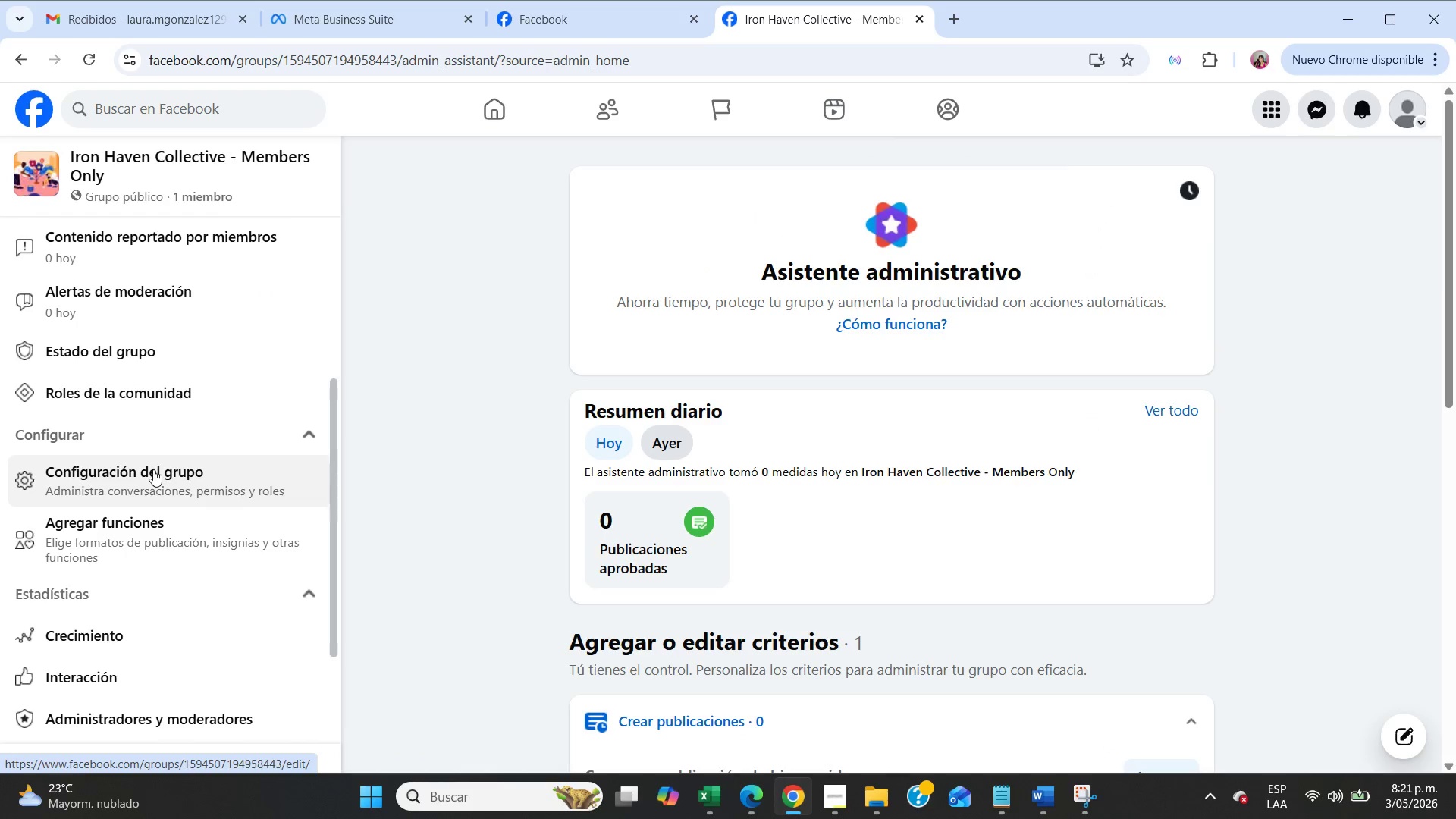 
left_click([153, 469])
 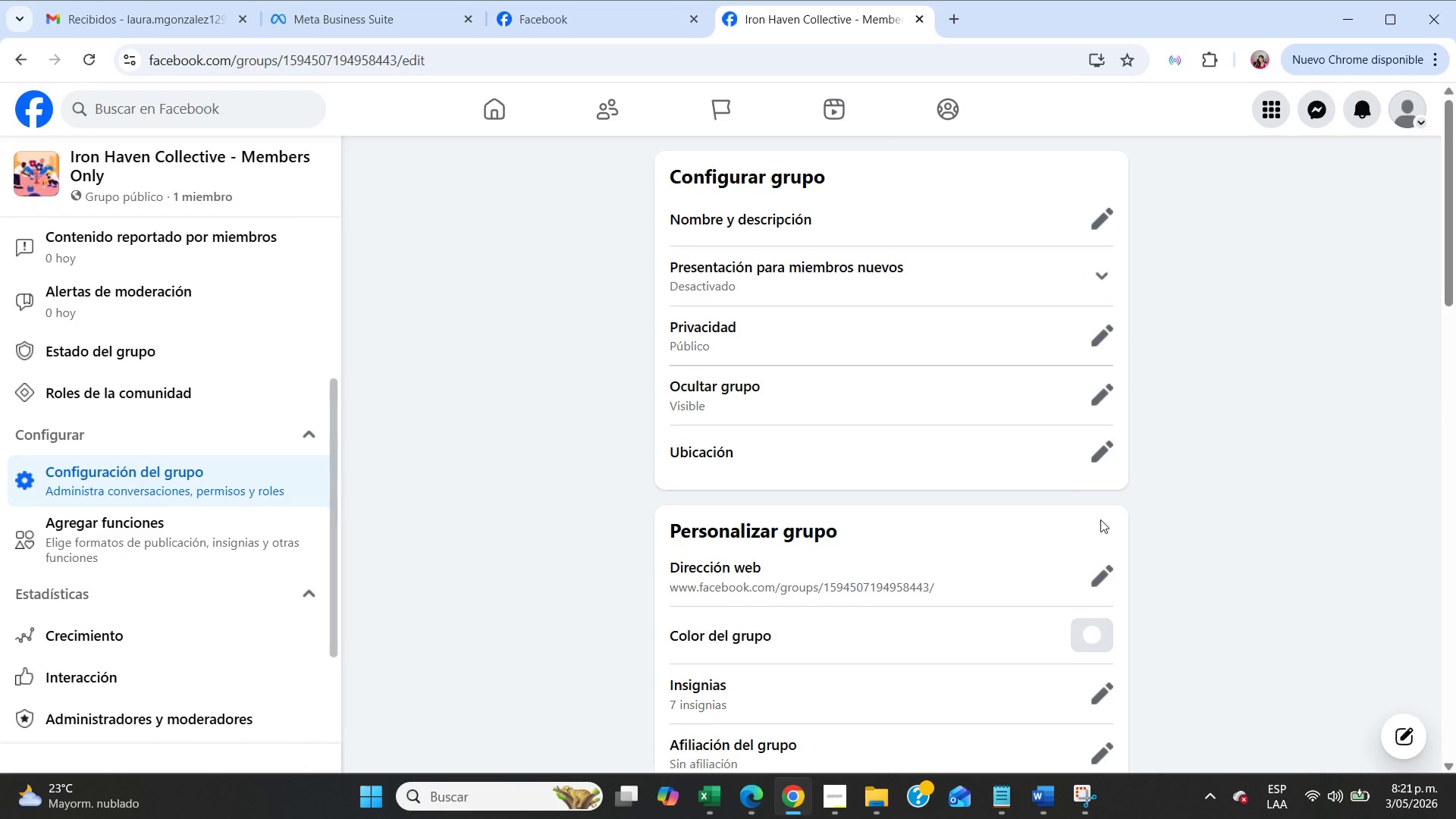 
scroll: coordinate [1100, 519], scroll_direction: down, amount: 5.0
 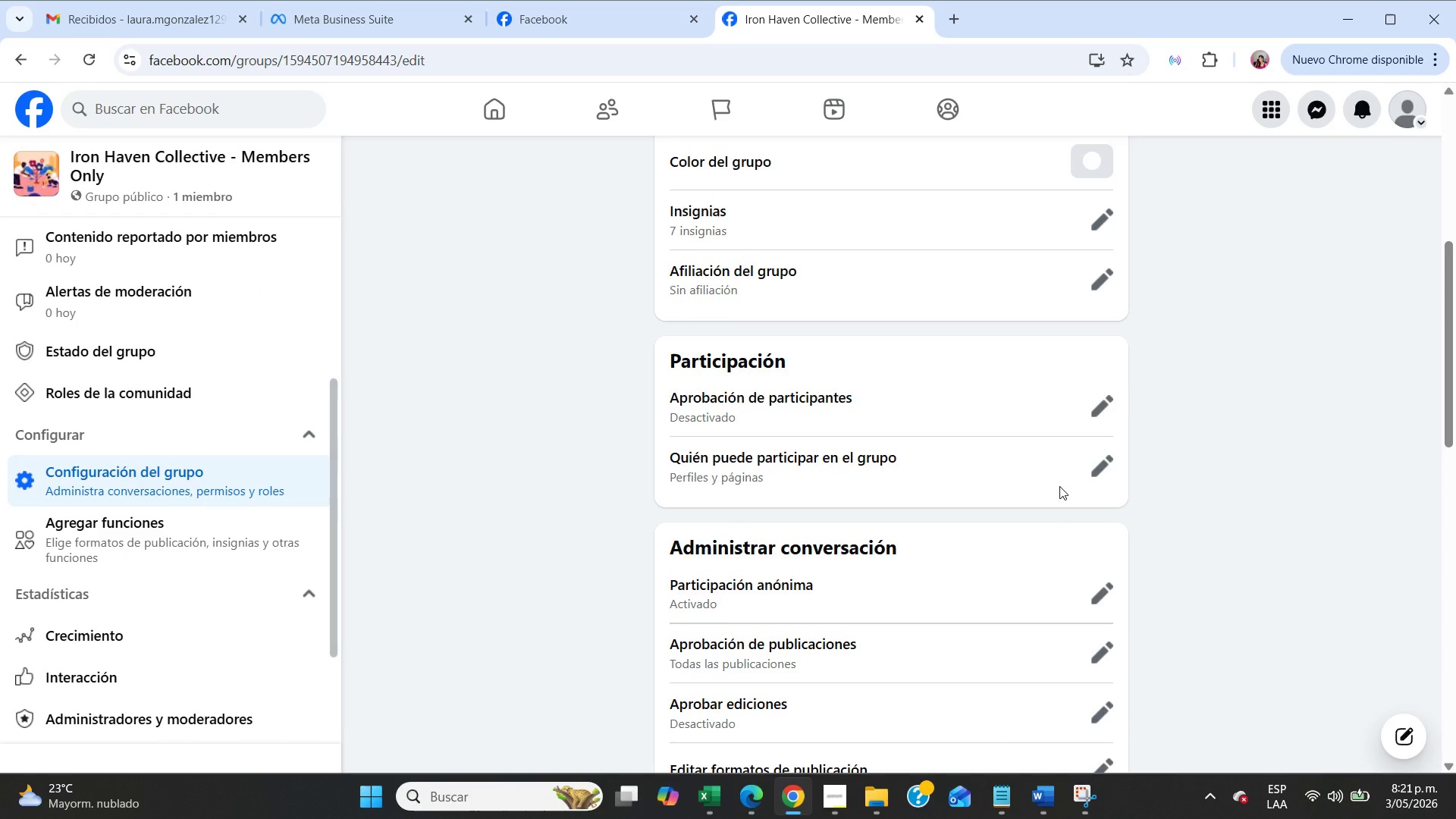 
left_click([1103, 420])
 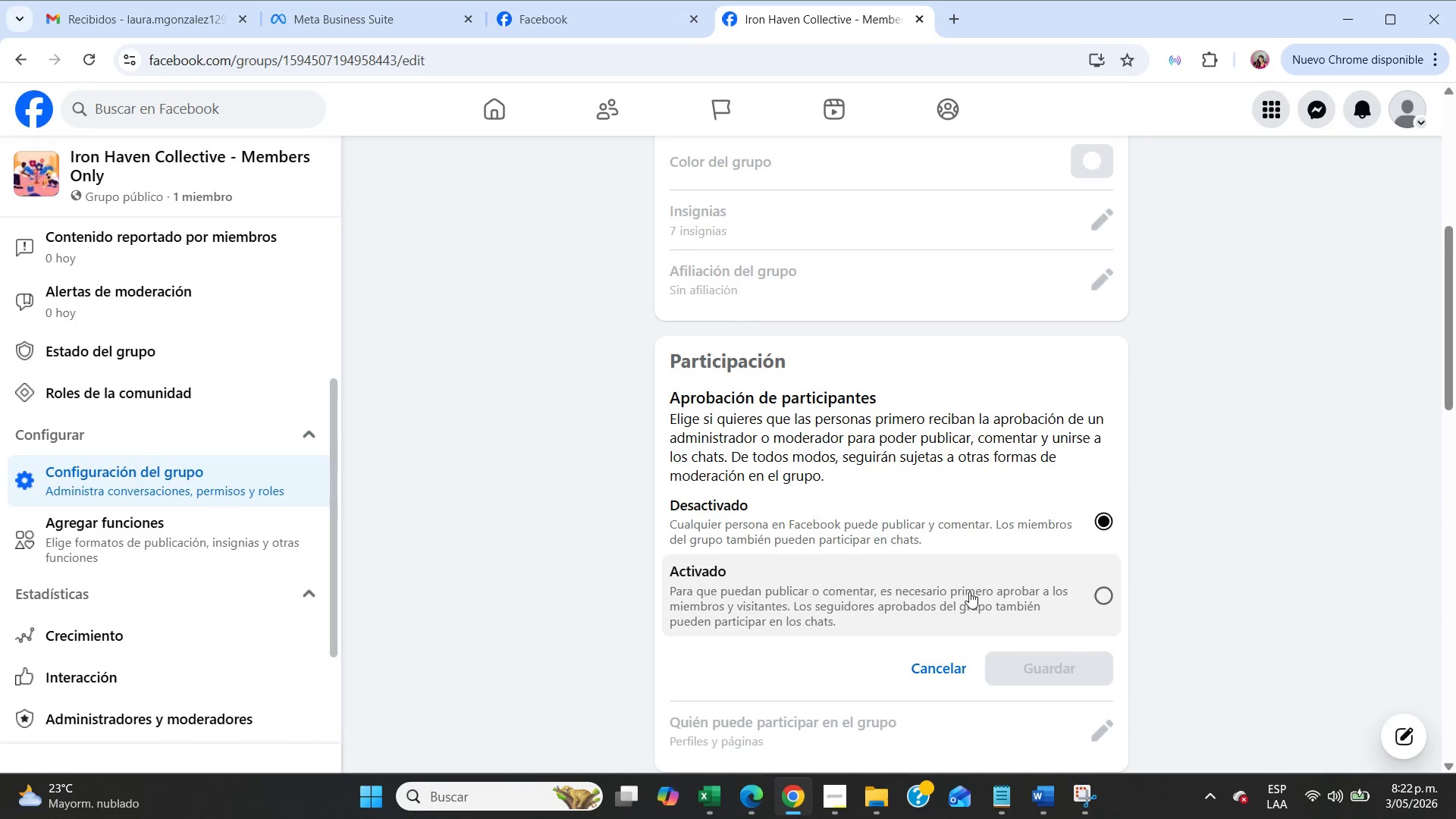 
left_click_drag(start_coordinate=[971, 597], to_coordinate=[975, 600])
 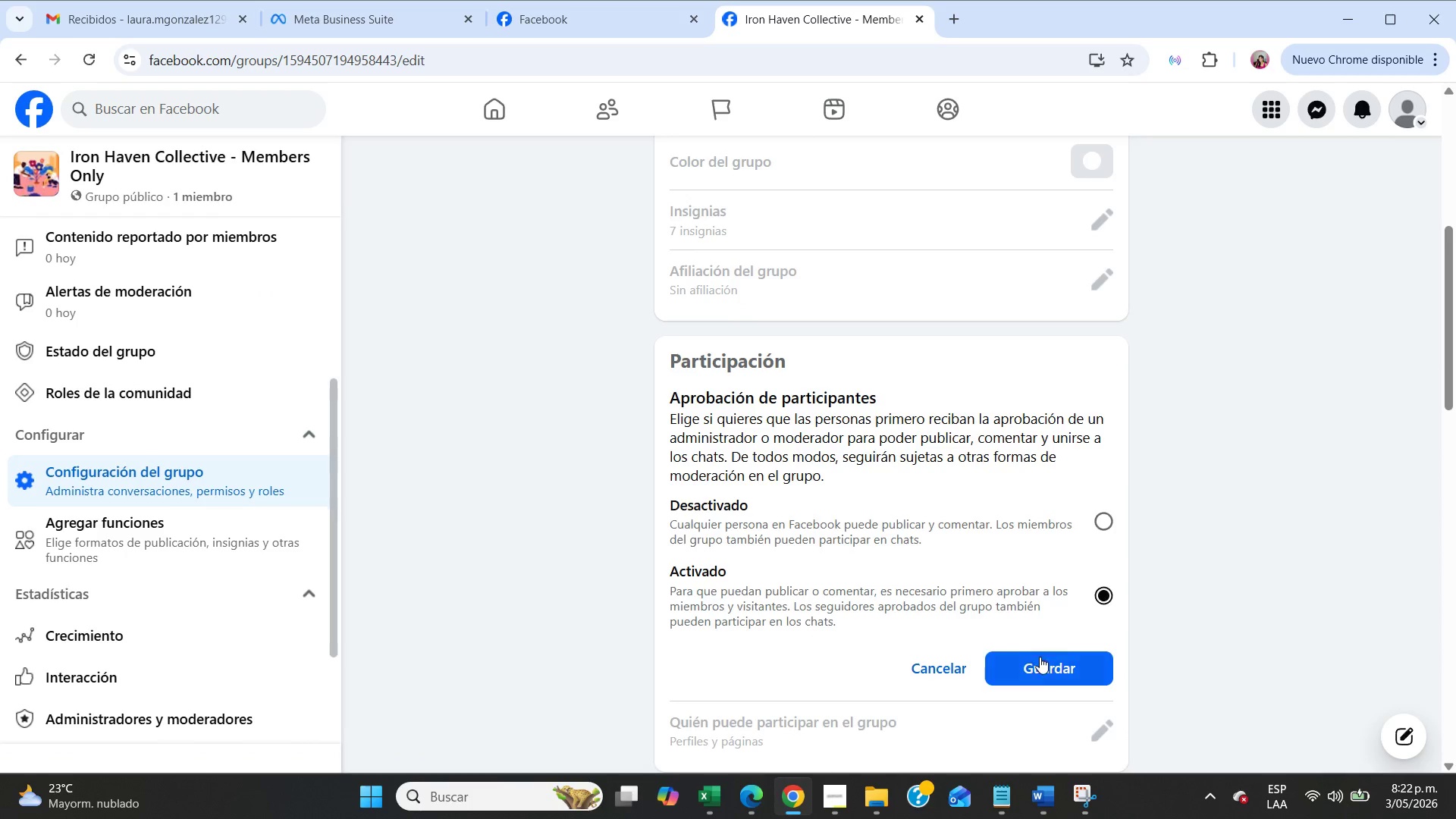 
left_click([1042, 666])
 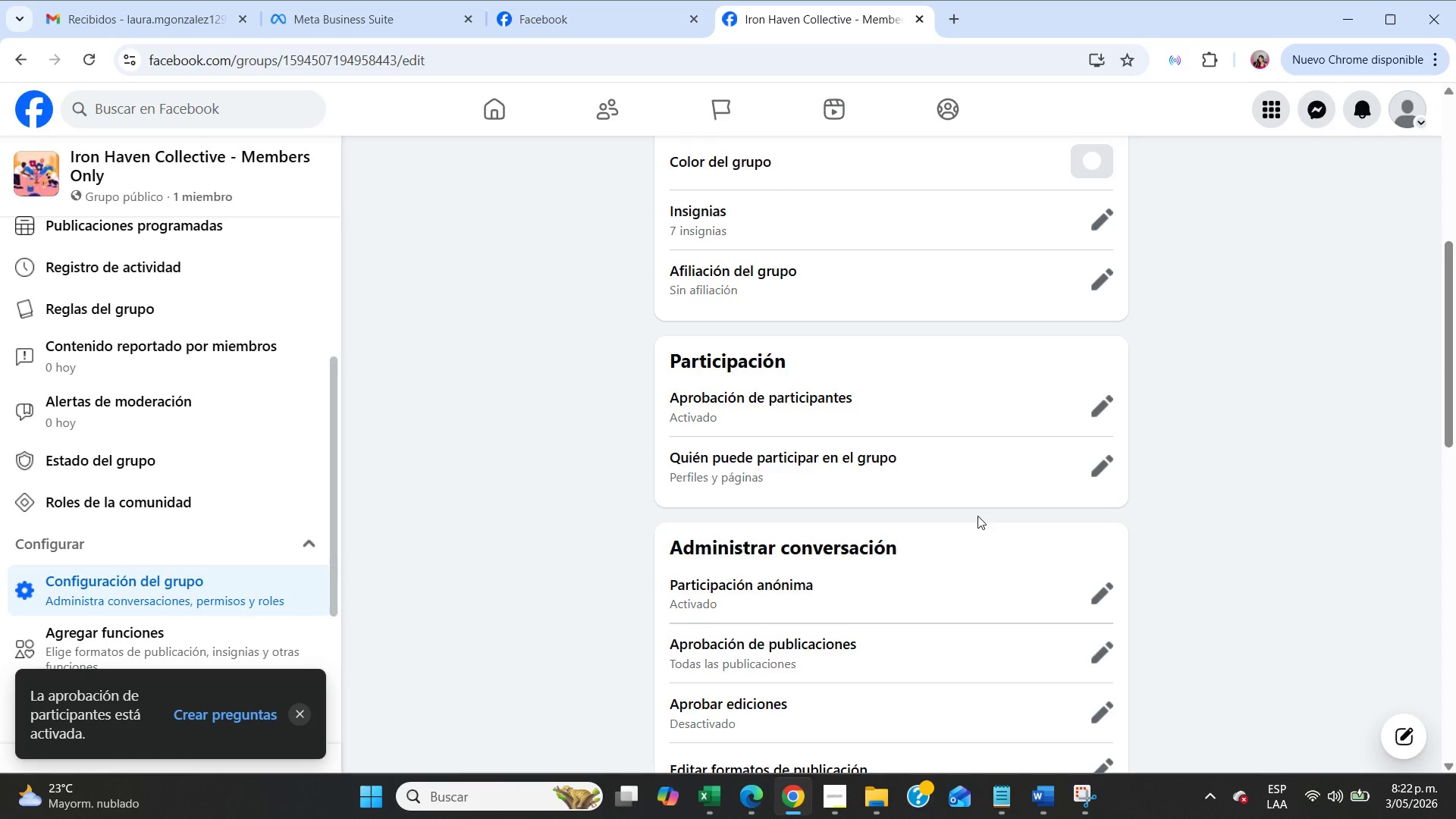 
left_click([1110, 456])
 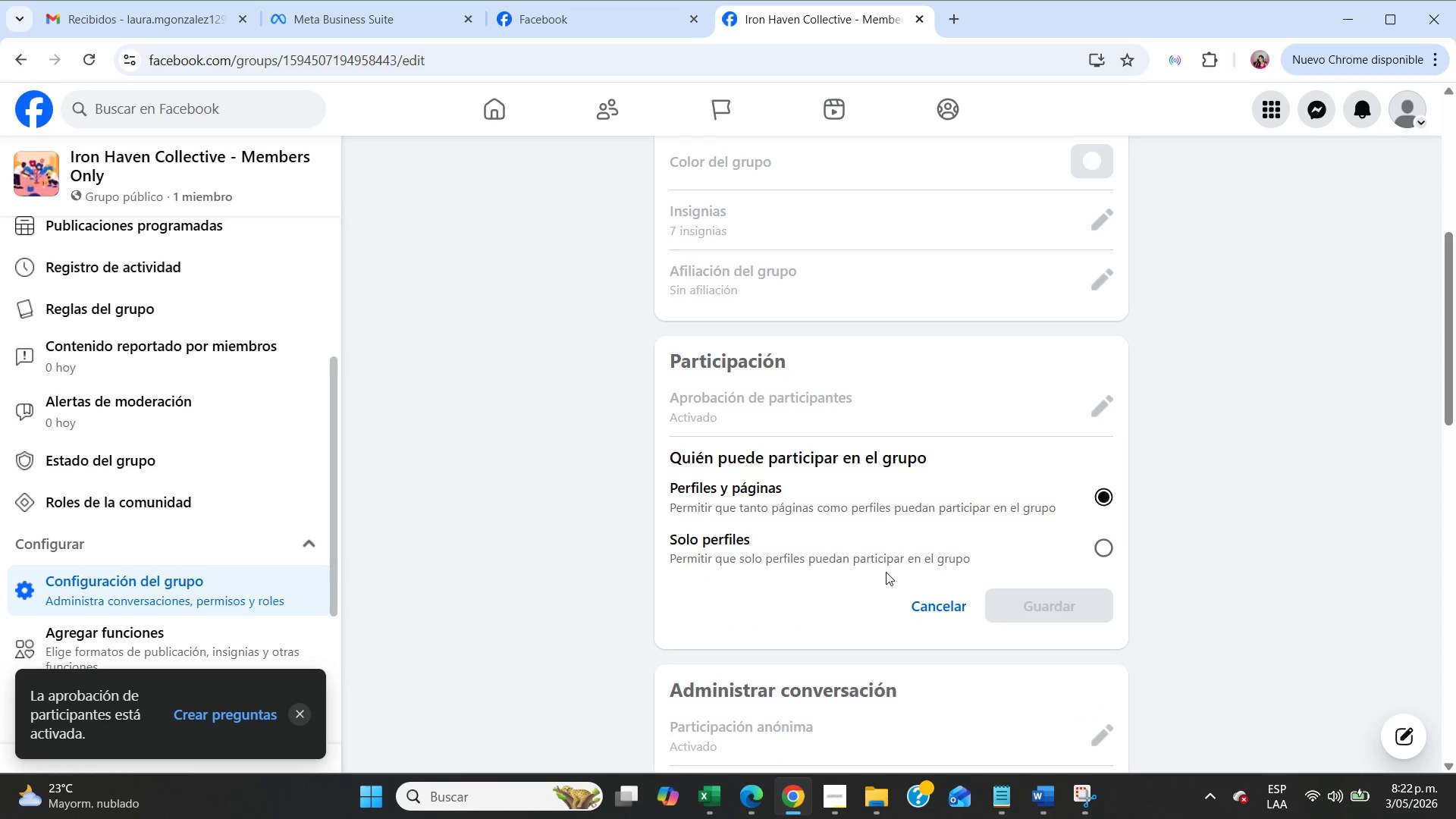 
left_click([888, 568])
 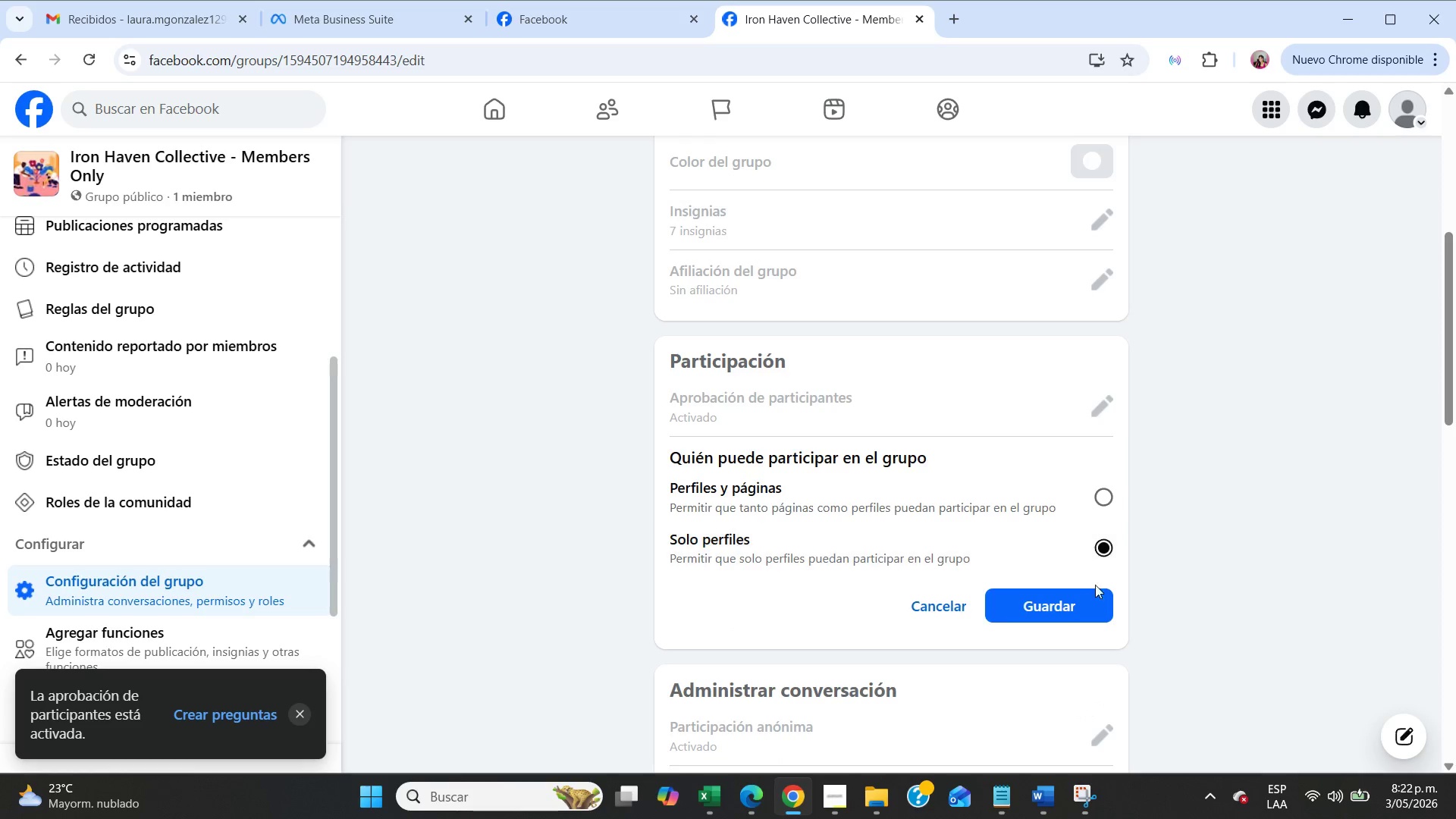 
double_click([1095, 598])
 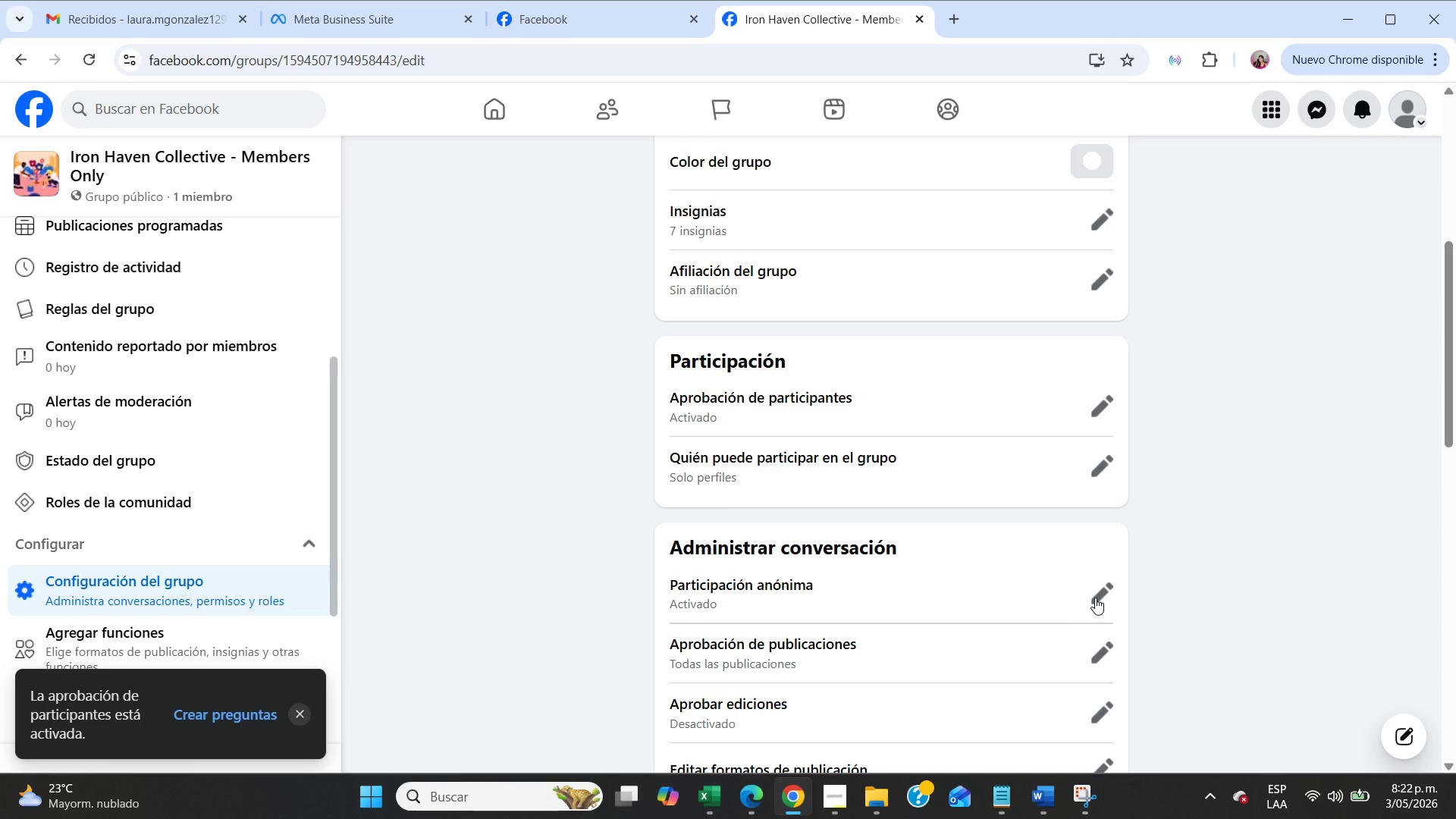 
scroll: coordinate [871, 581], scroll_direction: down, amount: 2.0
 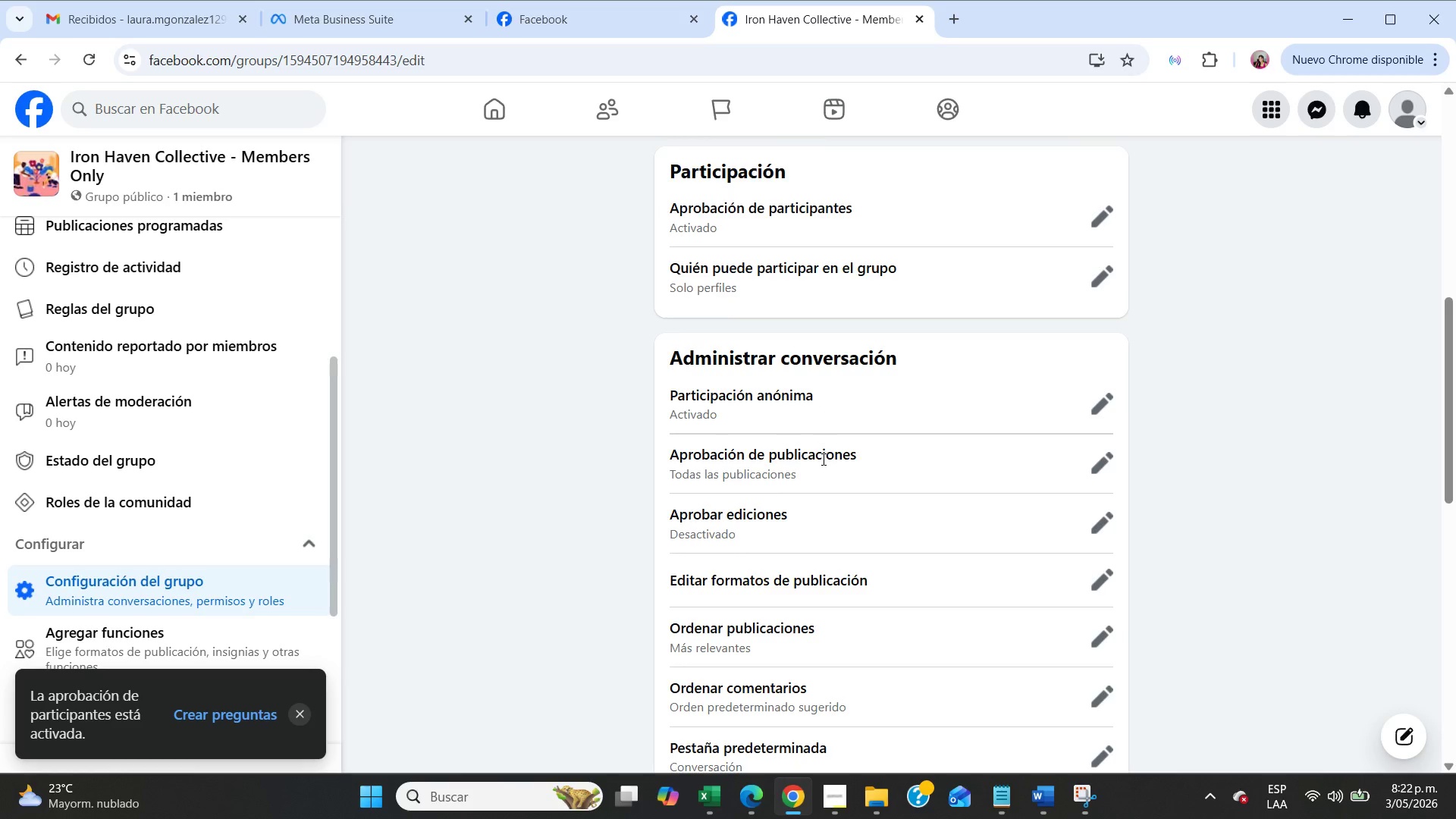 
left_click([1103, 403])
 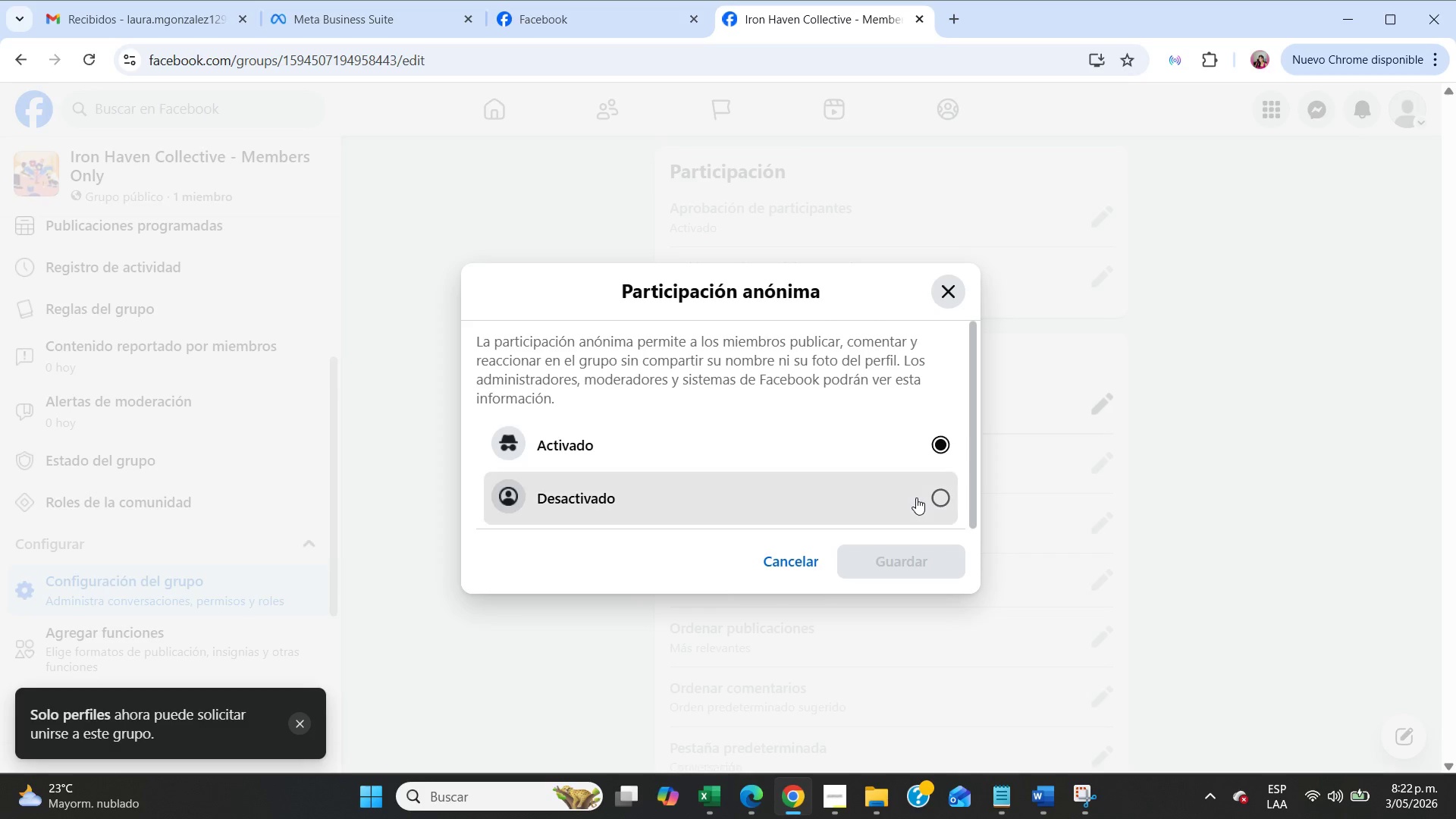 
double_click([917, 556])
 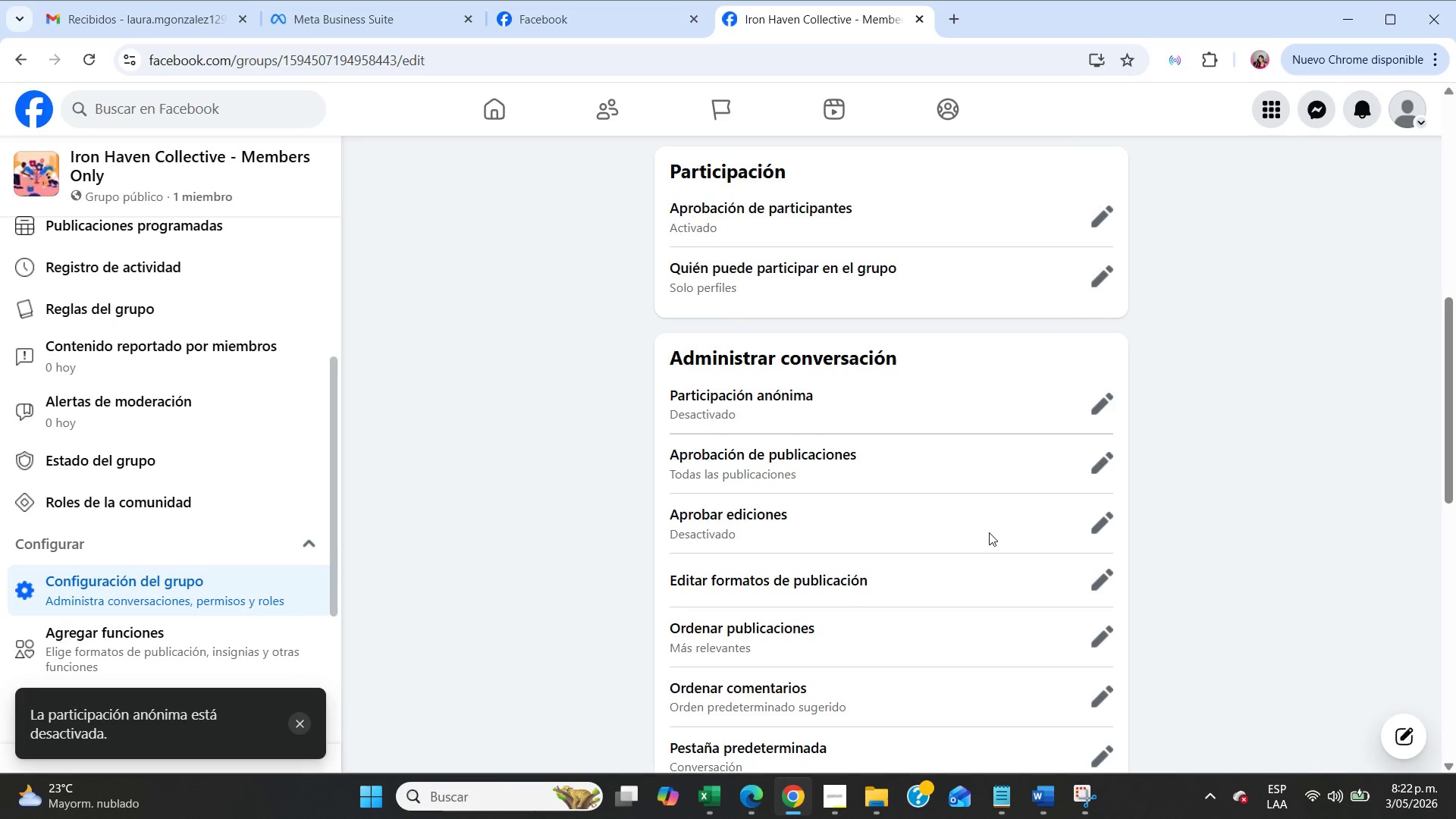 
scroll: coordinate [986, 543], scroll_direction: down, amount: 2.0
 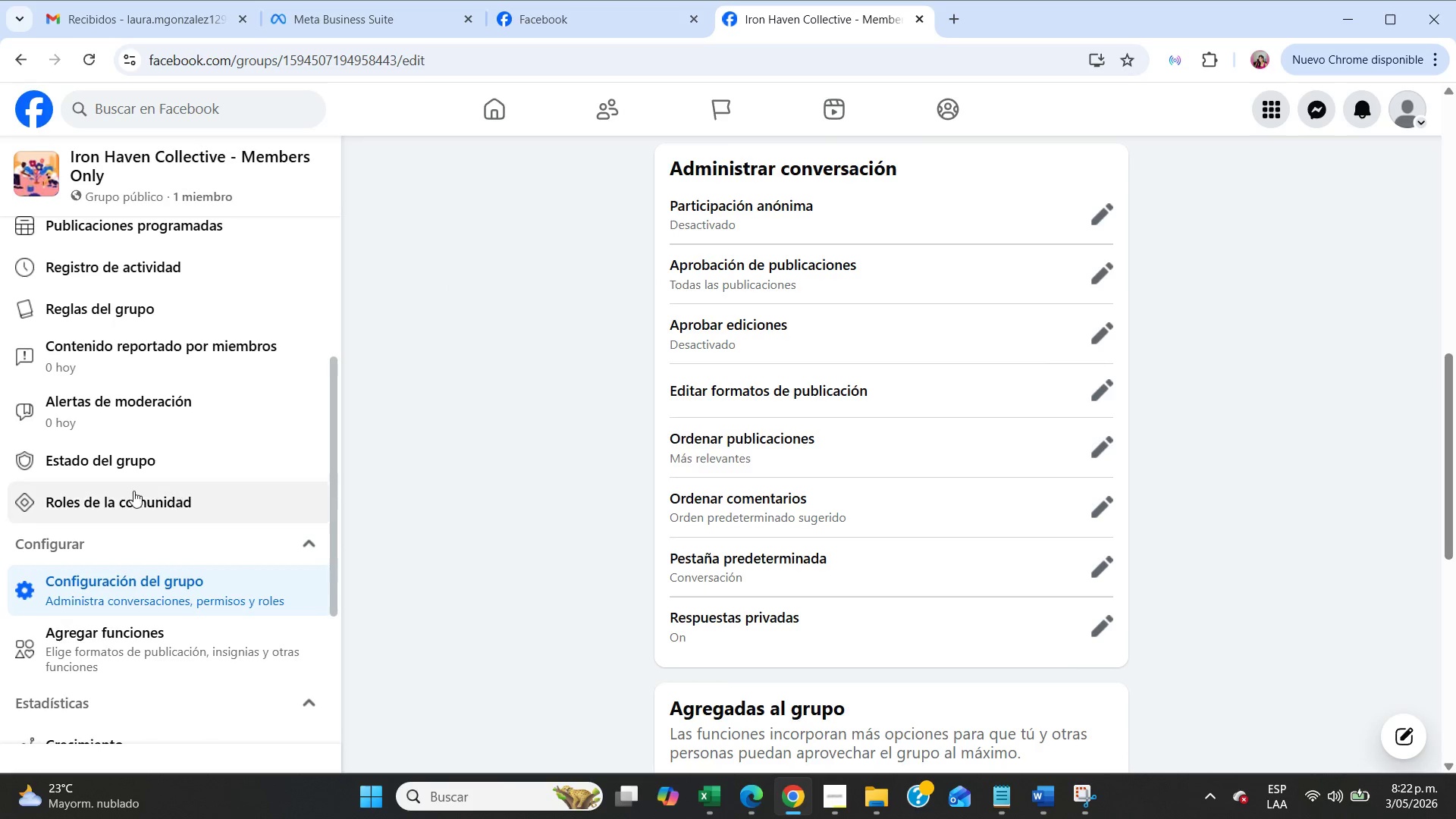 
scroll: coordinate [136, 425], scroll_direction: up, amount: 3.0
 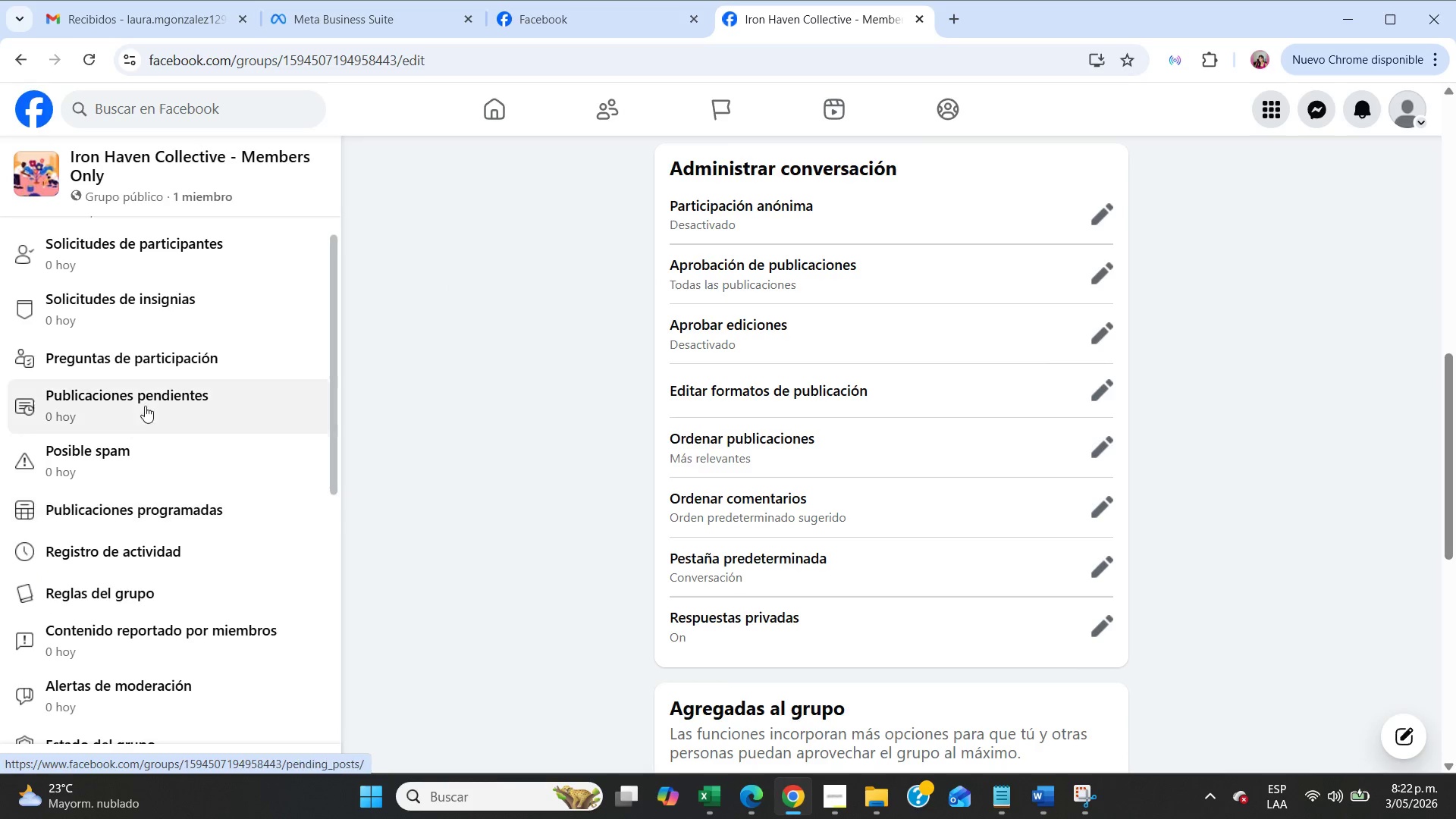 
left_click([146, 401])
 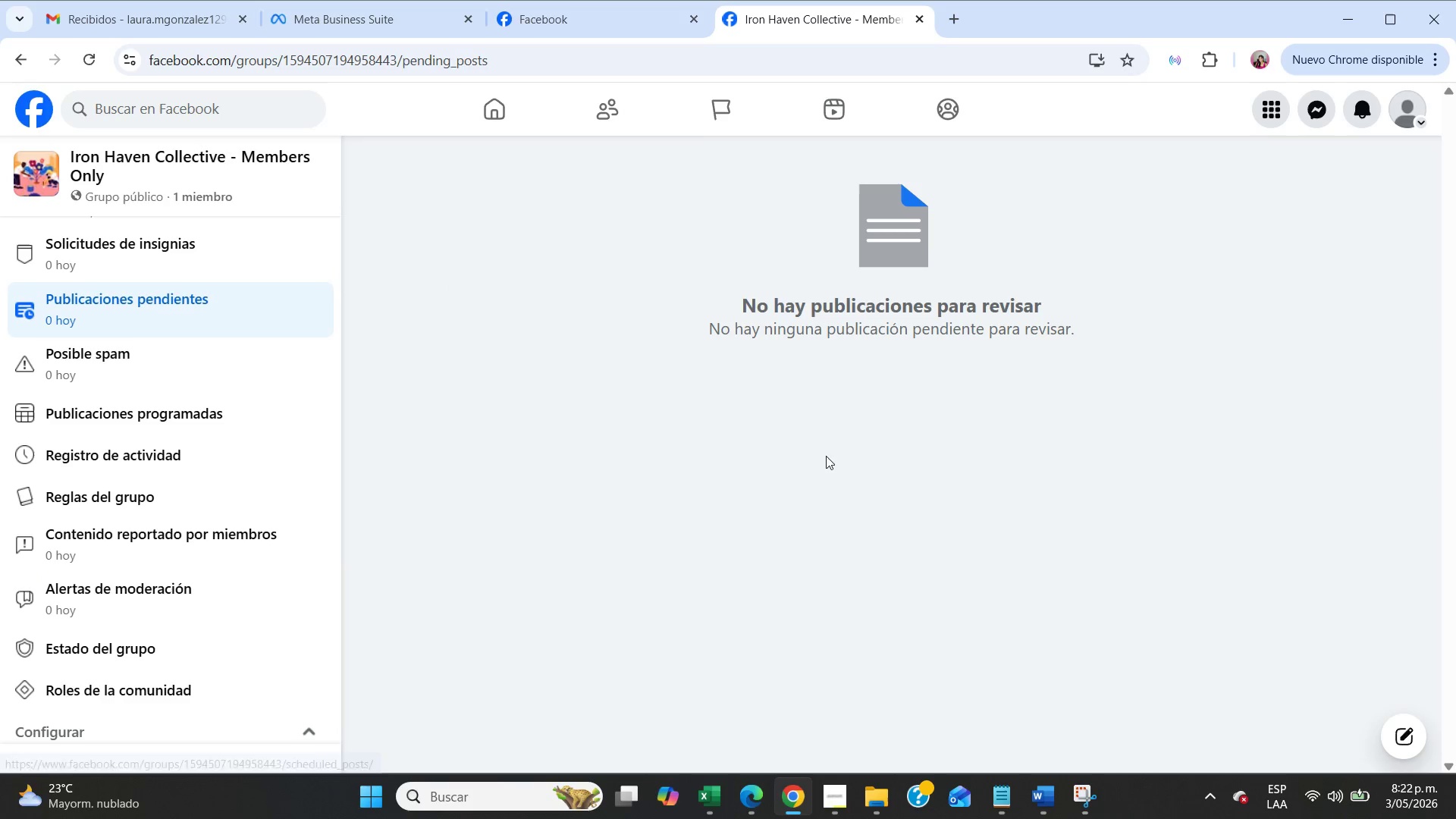 
scroll: coordinate [819, 457], scroll_direction: up, amount: 4.0
 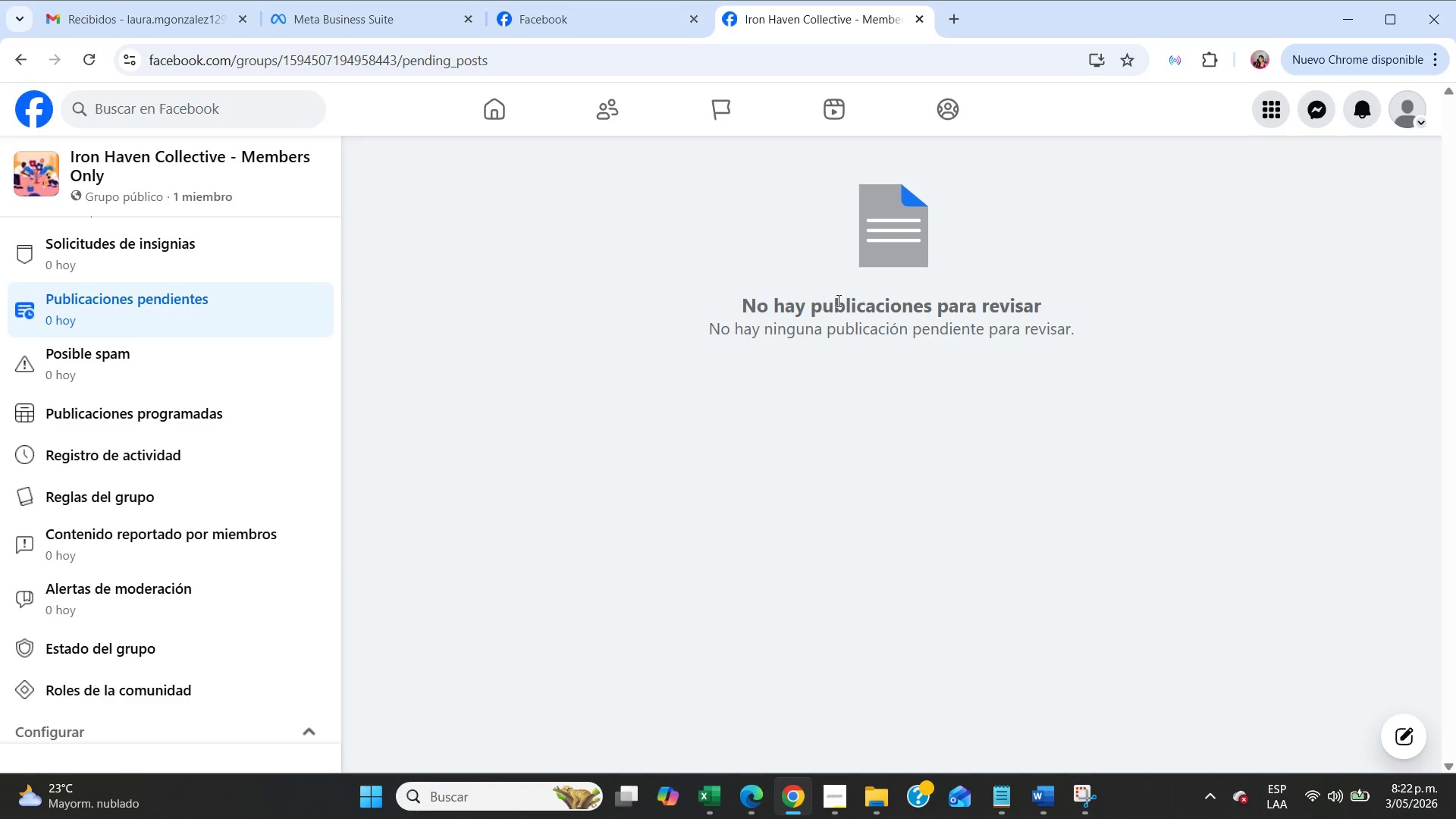 
left_click([968, 351])
 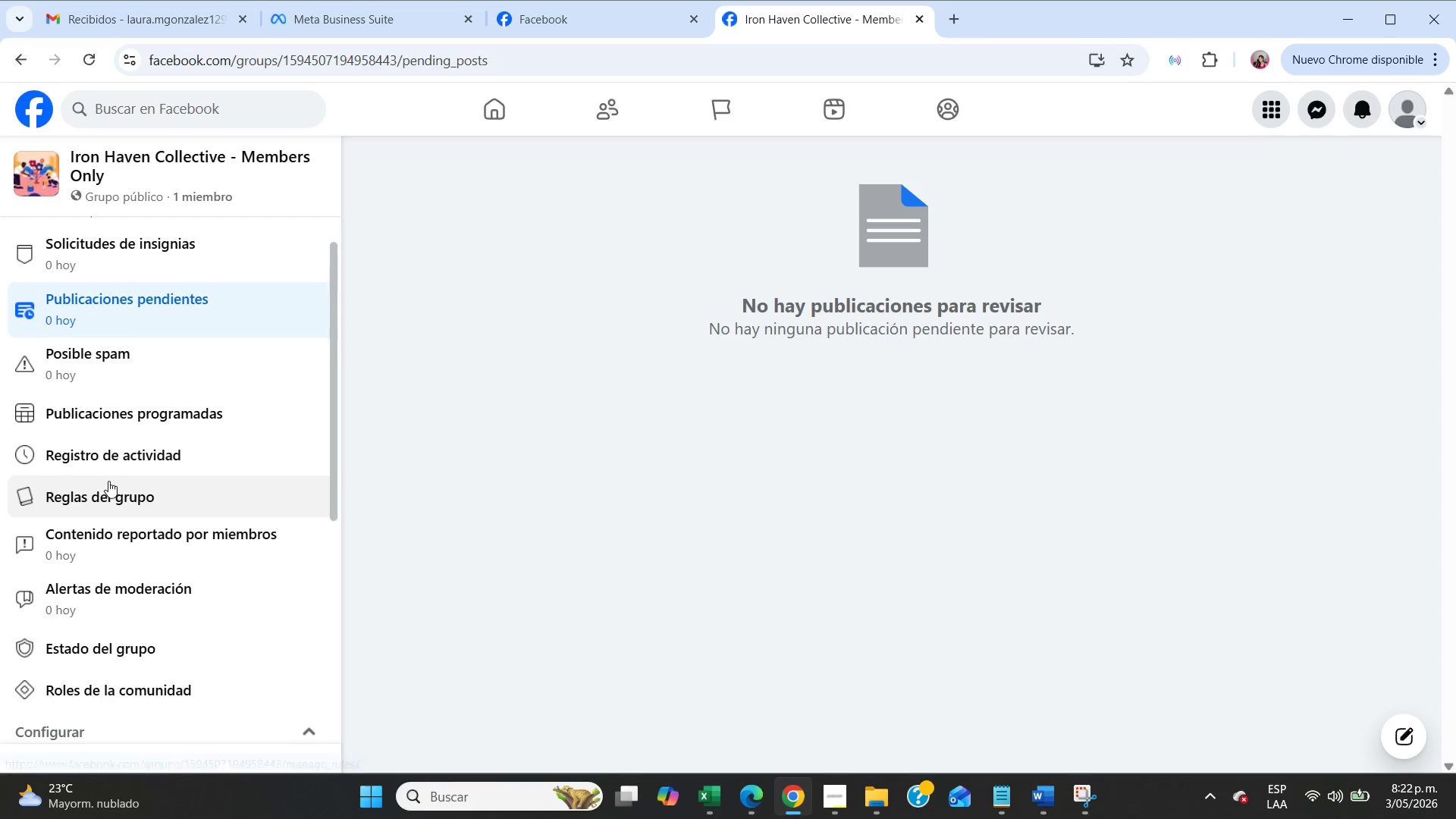 
scroll: coordinate [108, 481], scroll_direction: up, amount: 2.0
 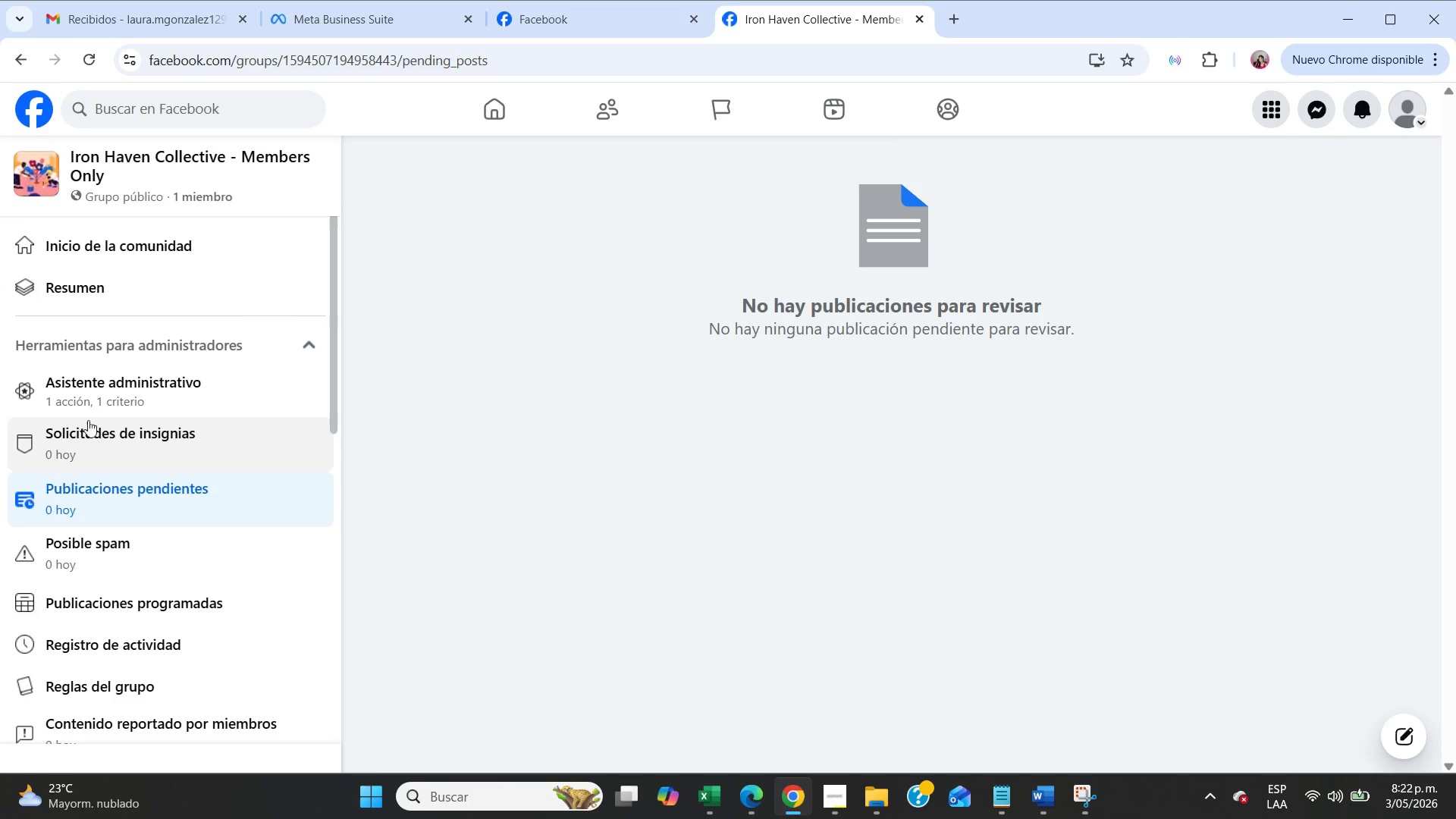 
left_click([89, 391])
 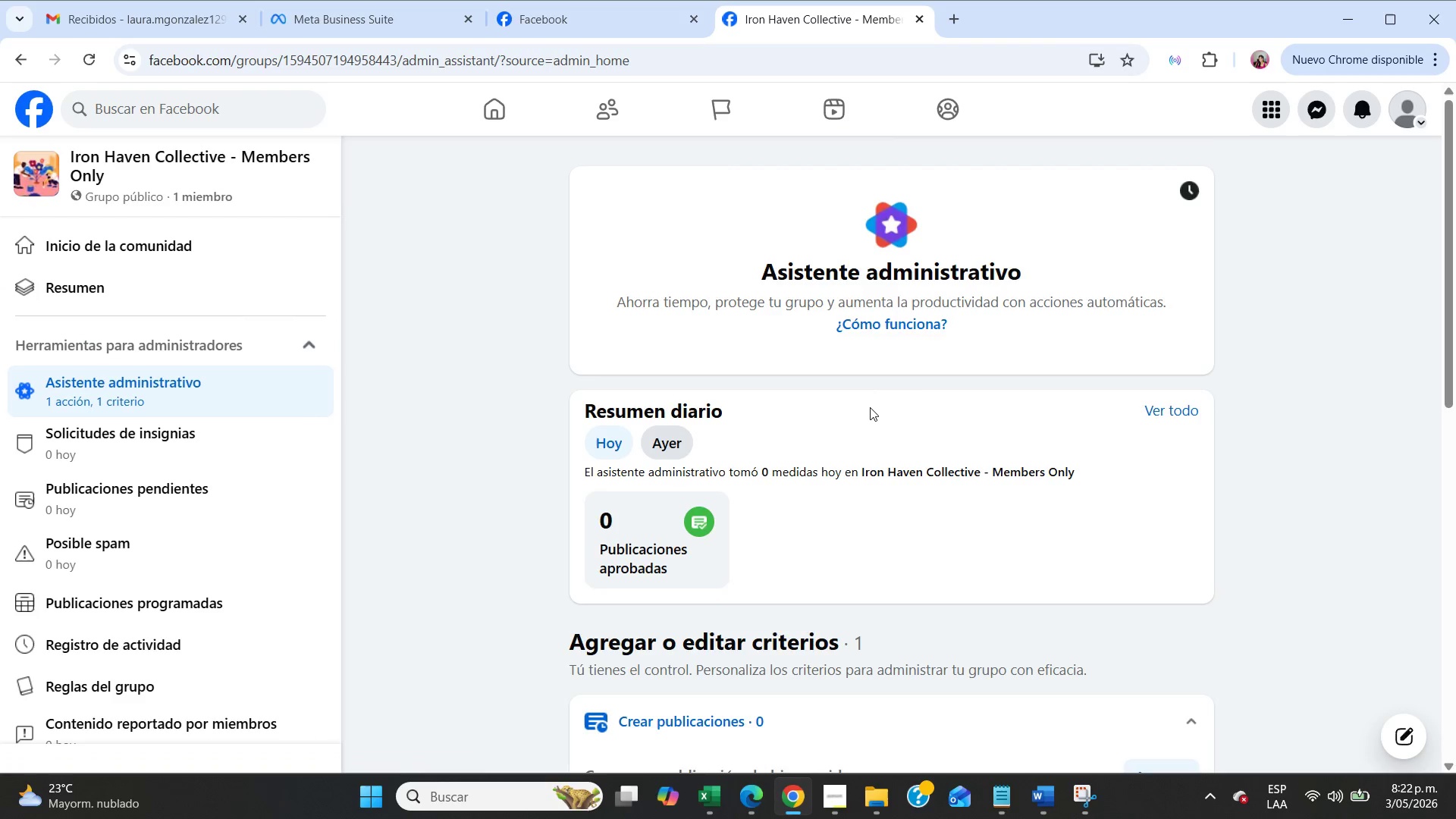 
scroll: coordinate [870, 407], scroll_direction: down, amount: 3.0
 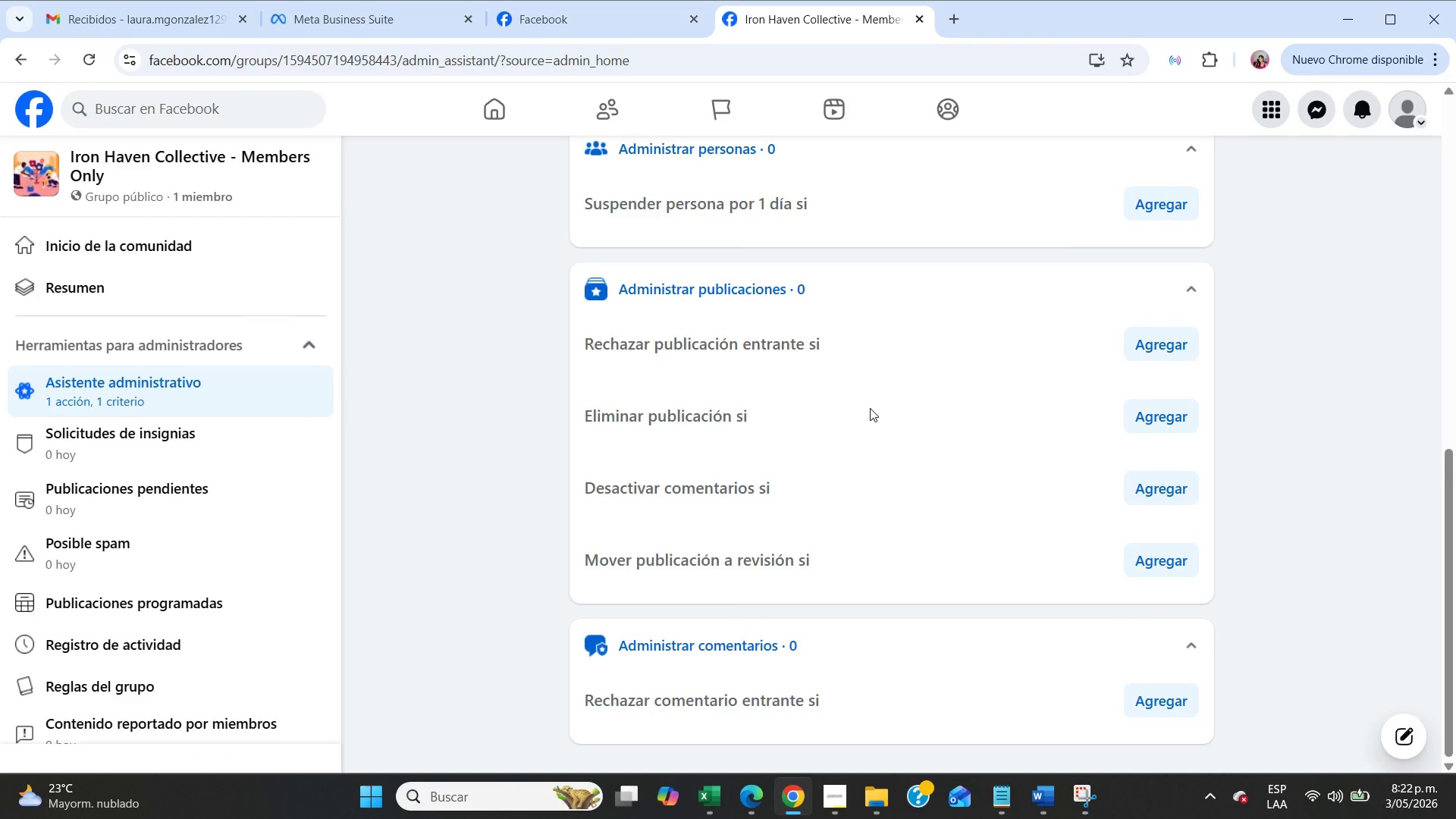 
wait(5.5)
 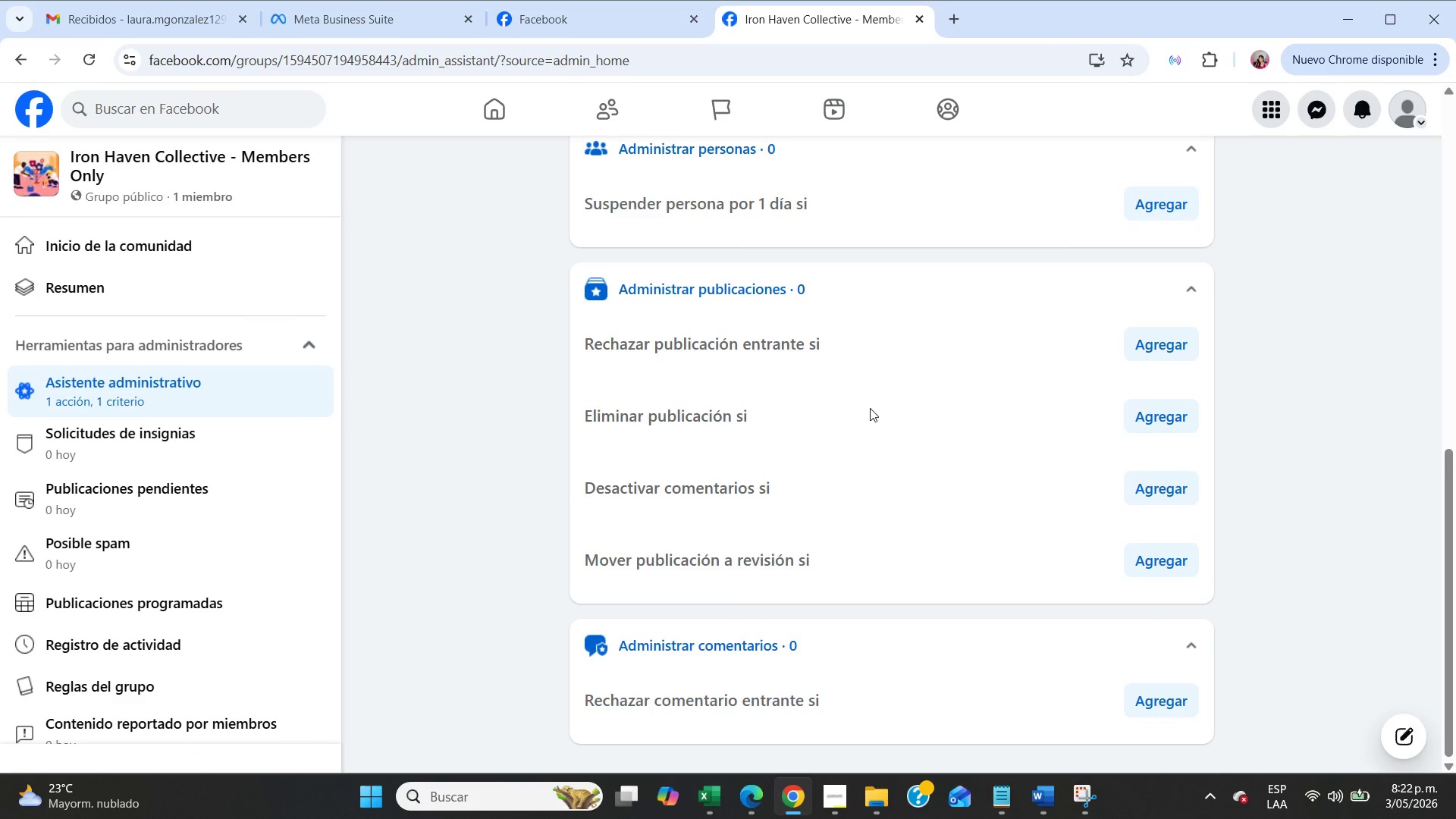 
scroll: coordinate [168, 668], scroll_direction: down, amount: 5.0
 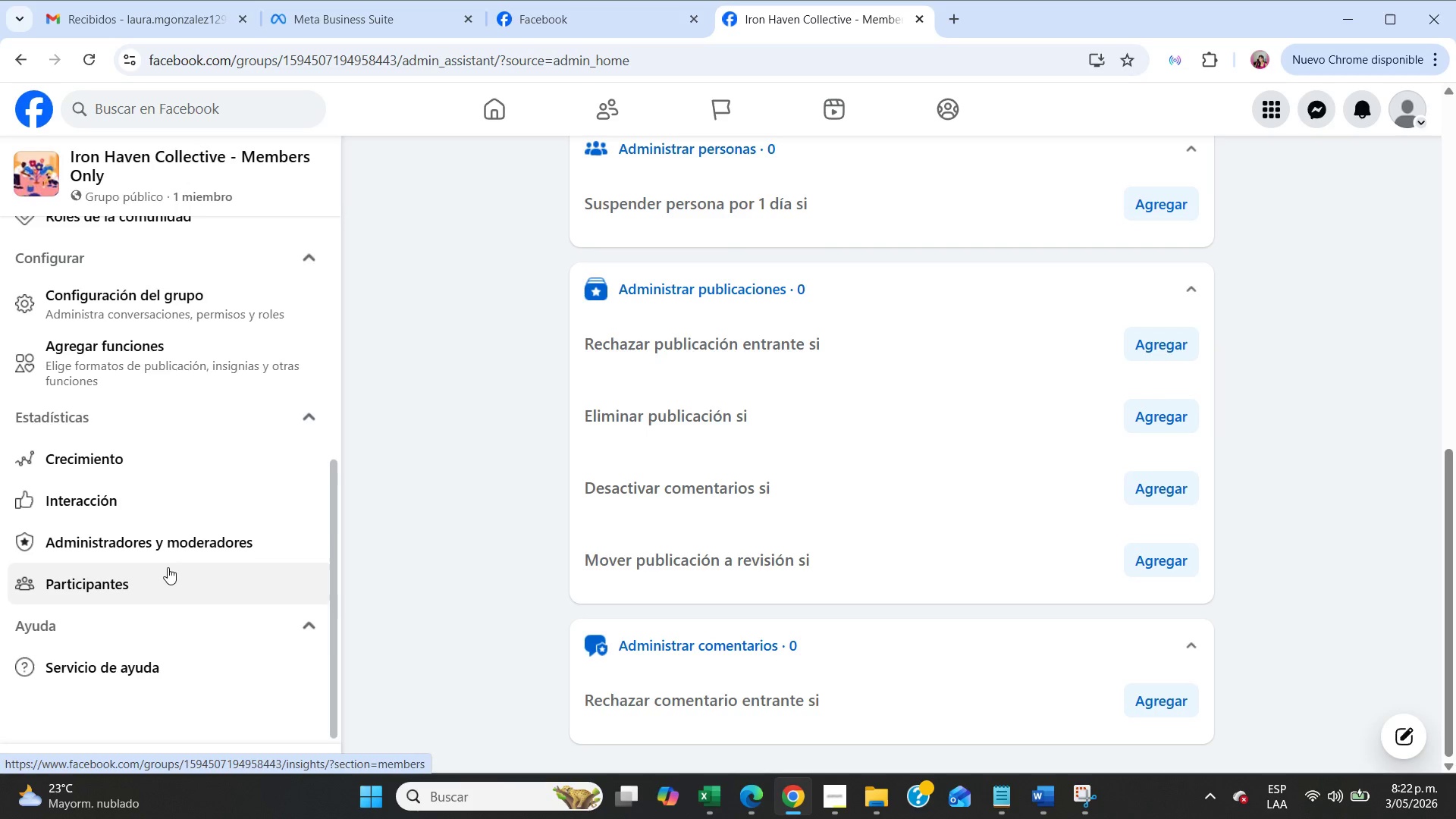 
scroll: coordinate [168, 566], scroll_direction: up, amount: 4.0
 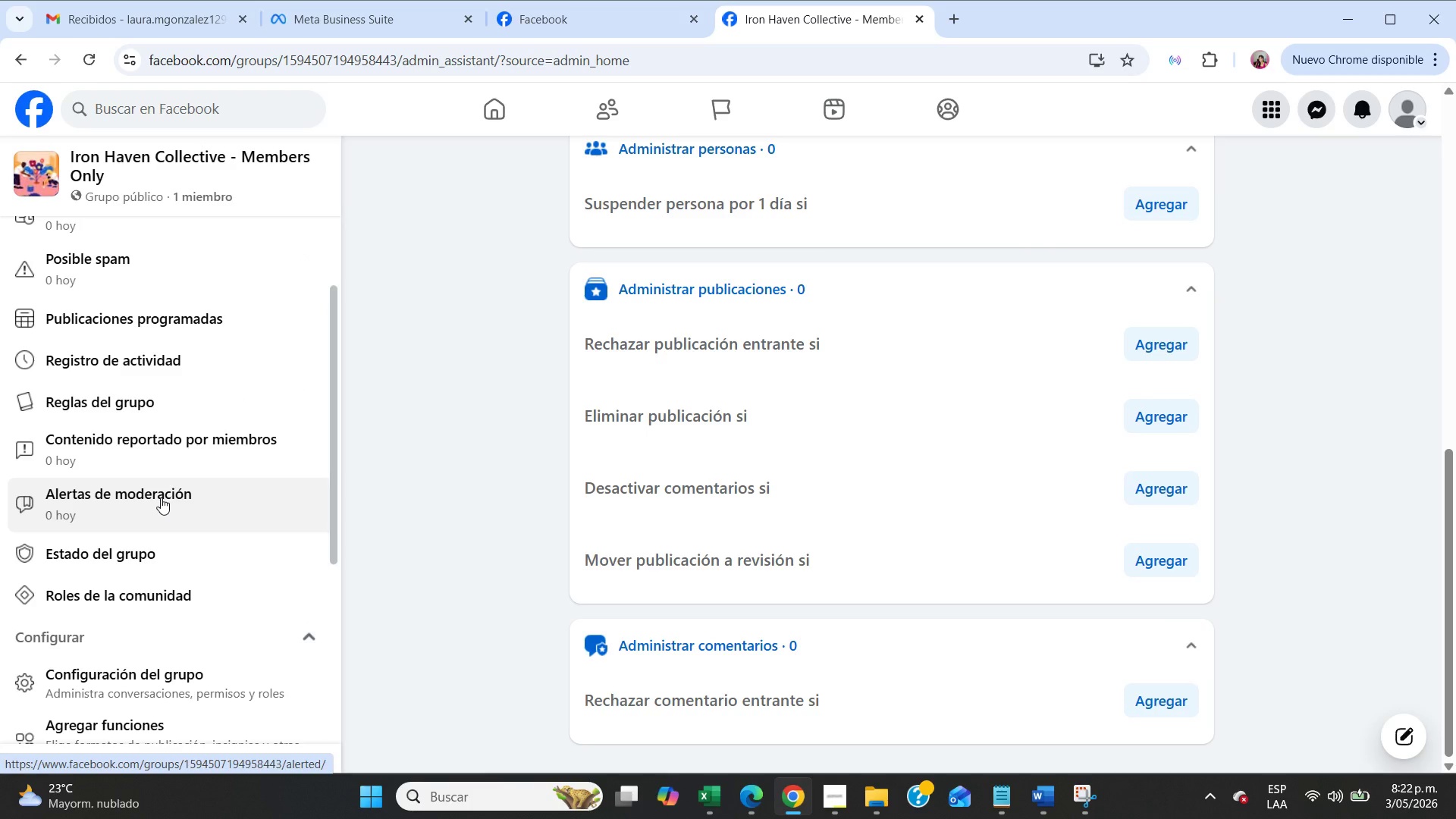 
left_click([161, 497])
 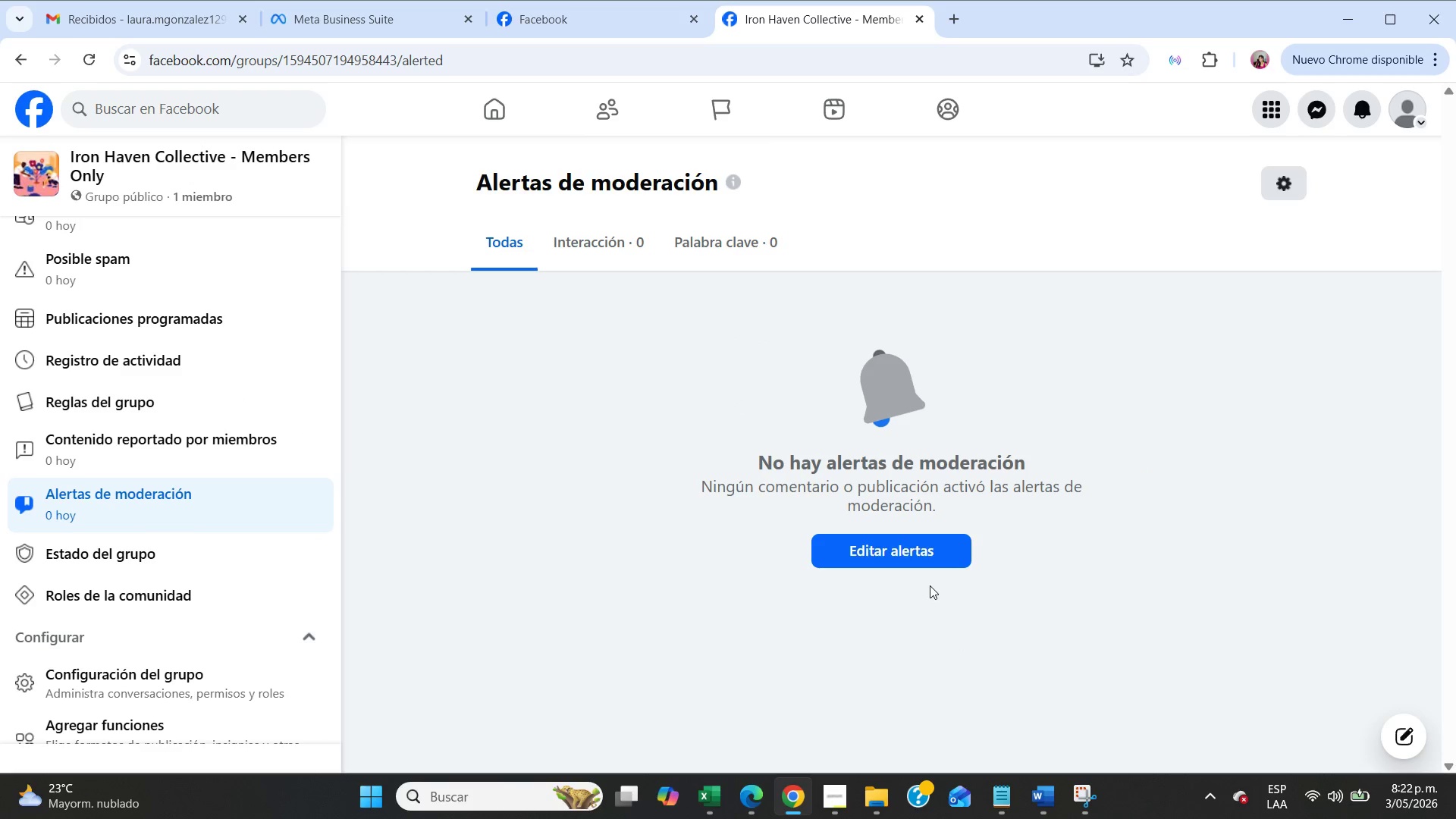 
left_click([929, 557])
 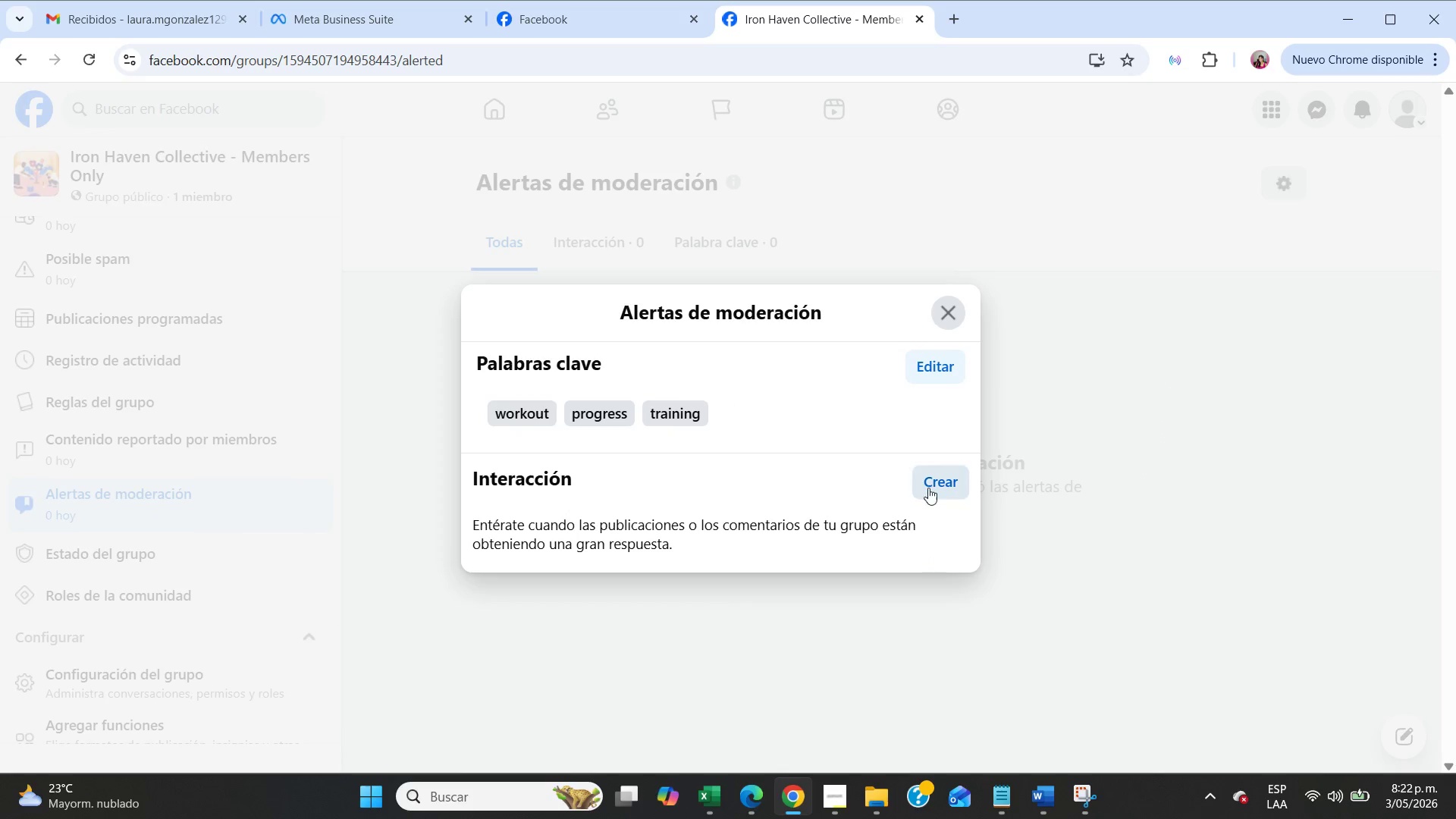 
left_click([935, 488])
 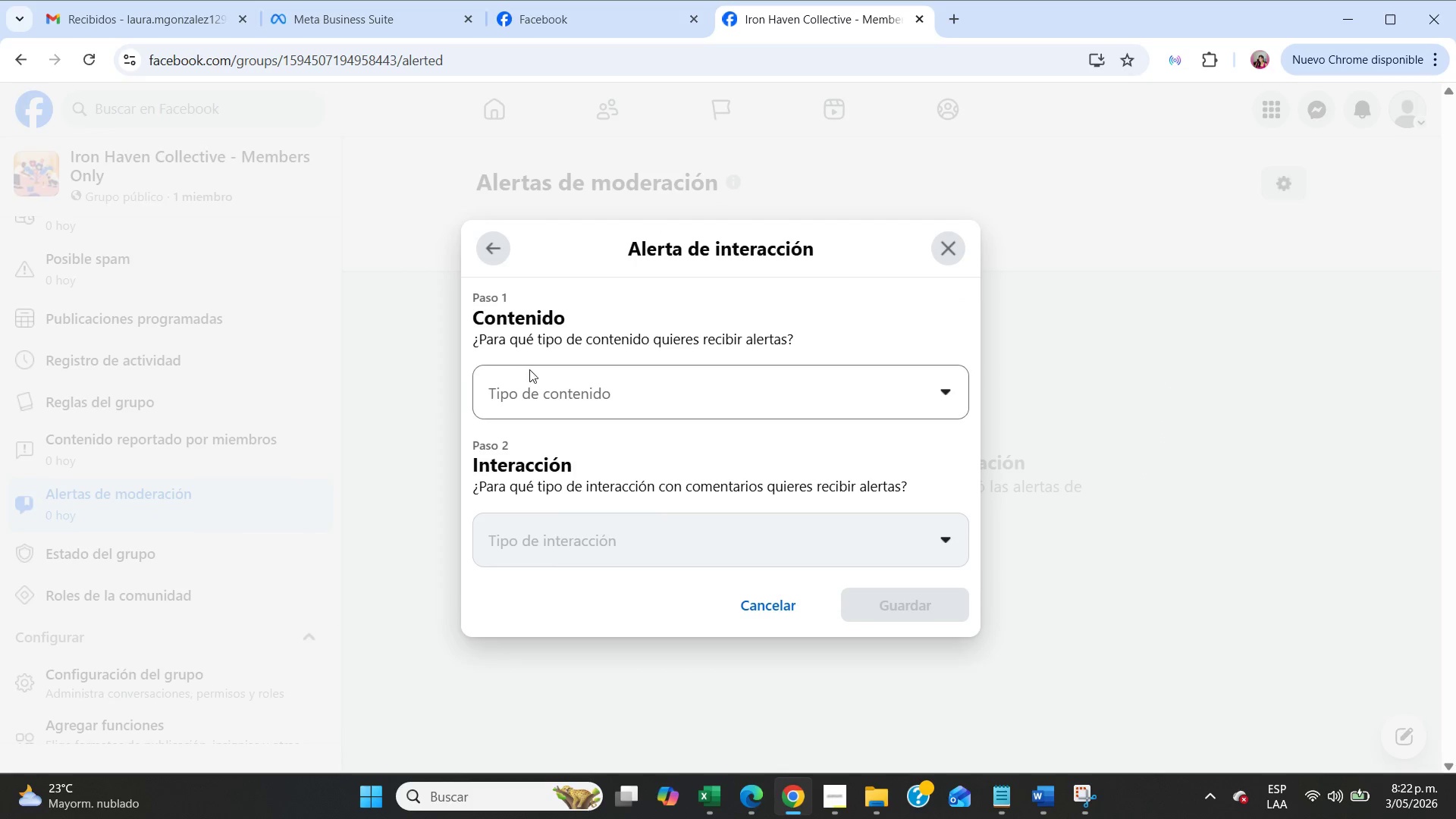 
left_click([540, 378])
 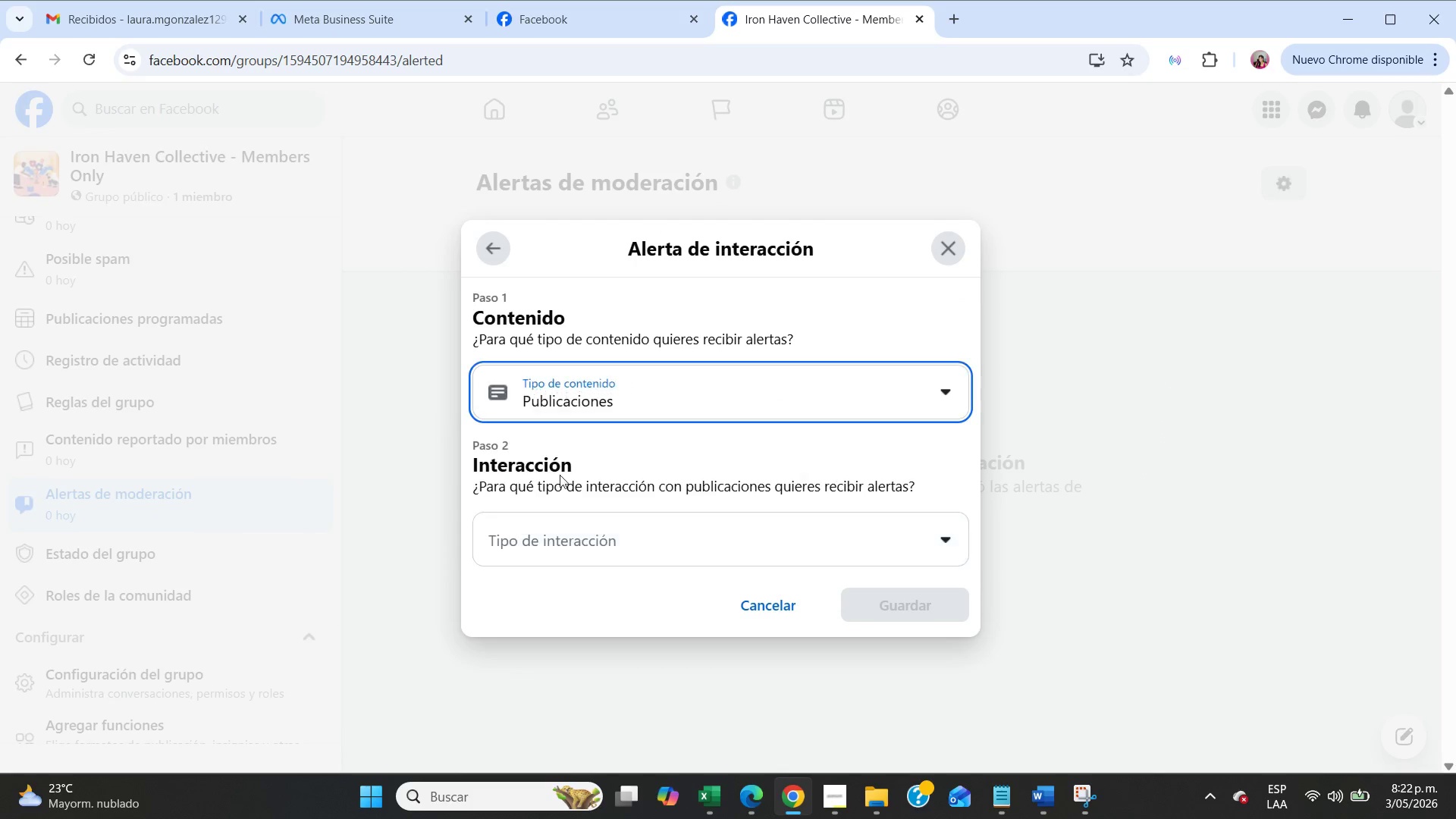 
double_click([598, 544])
 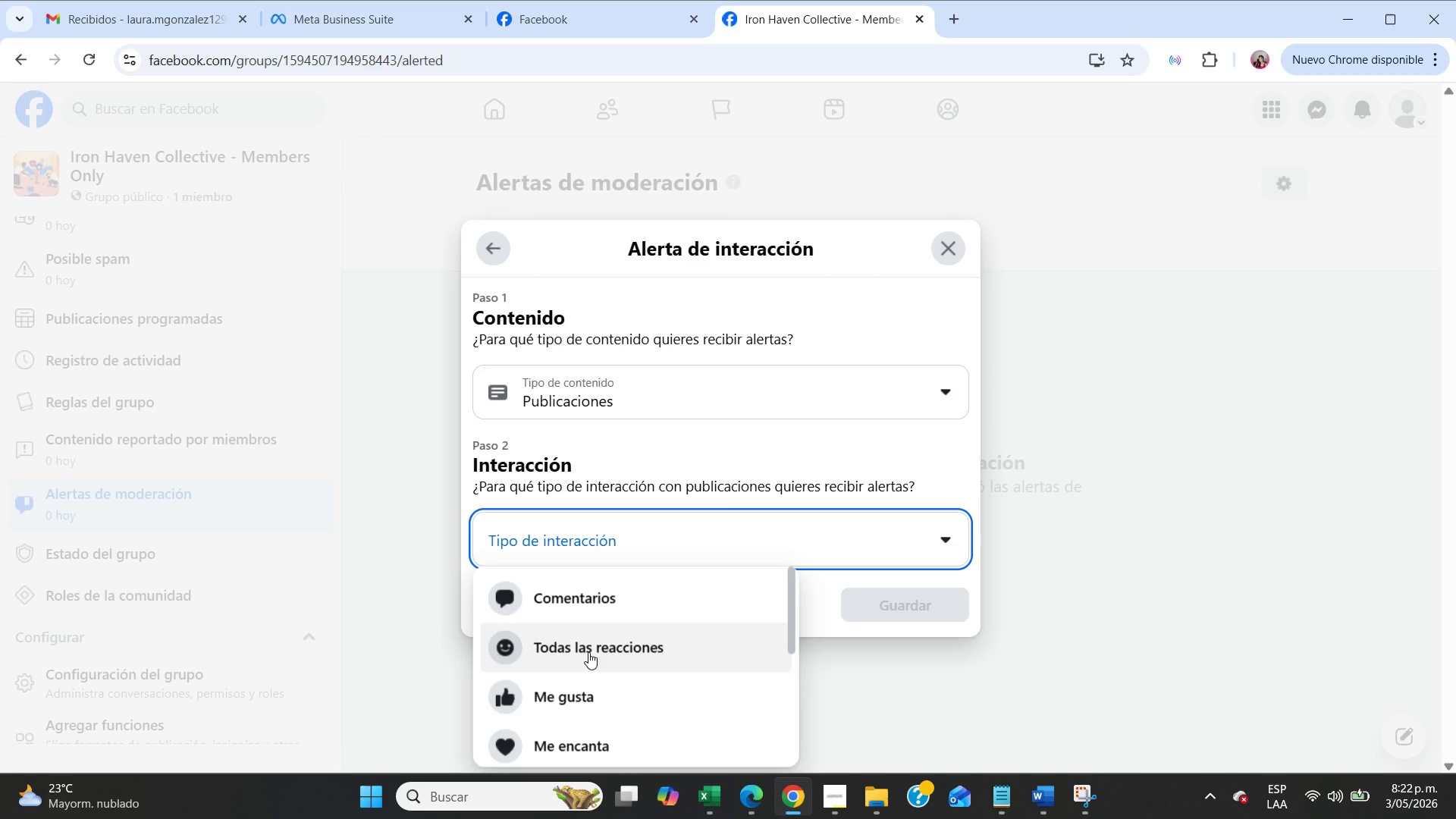 
left_click([588, 652])
 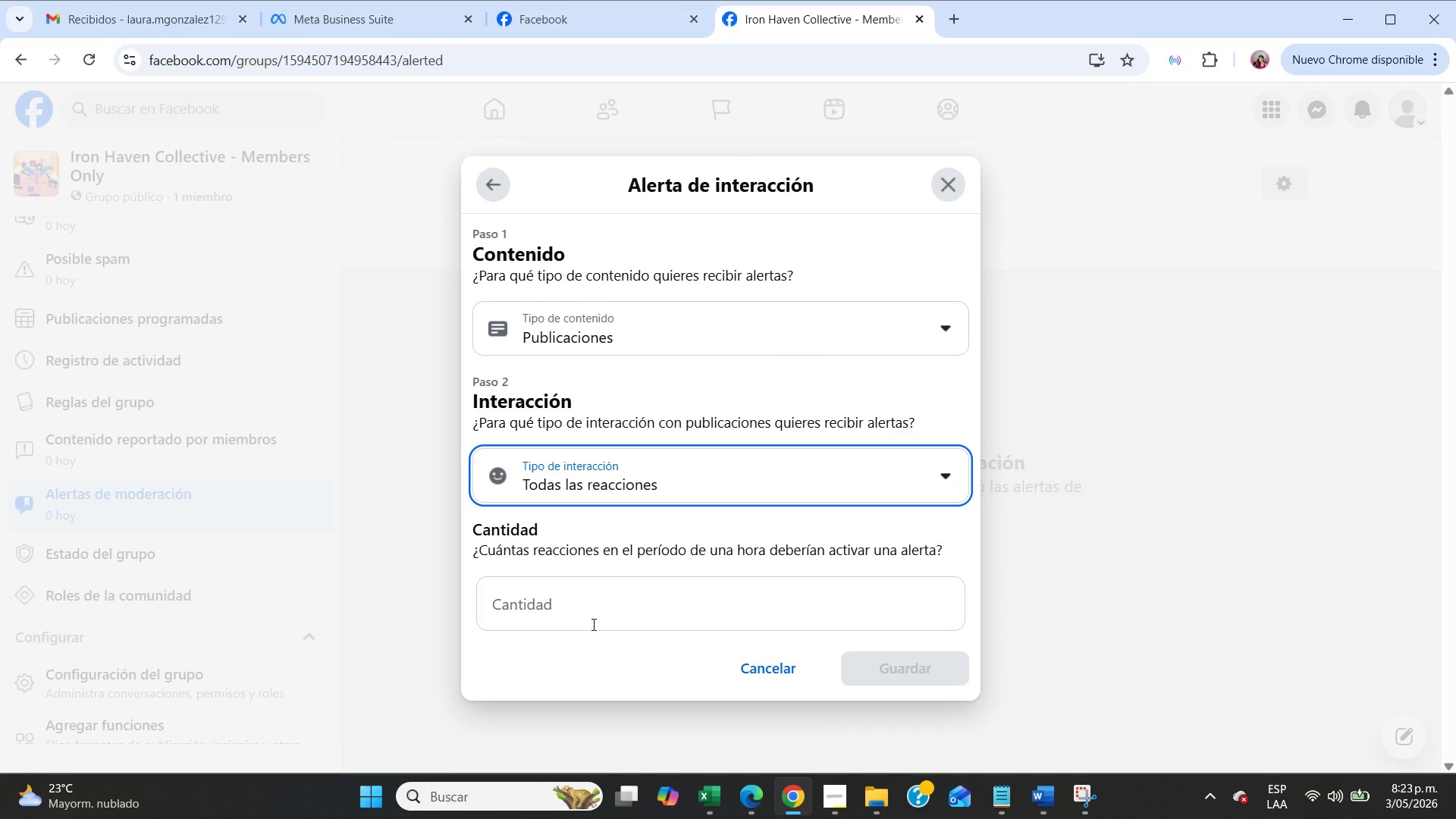 
left_click([592, 613])
 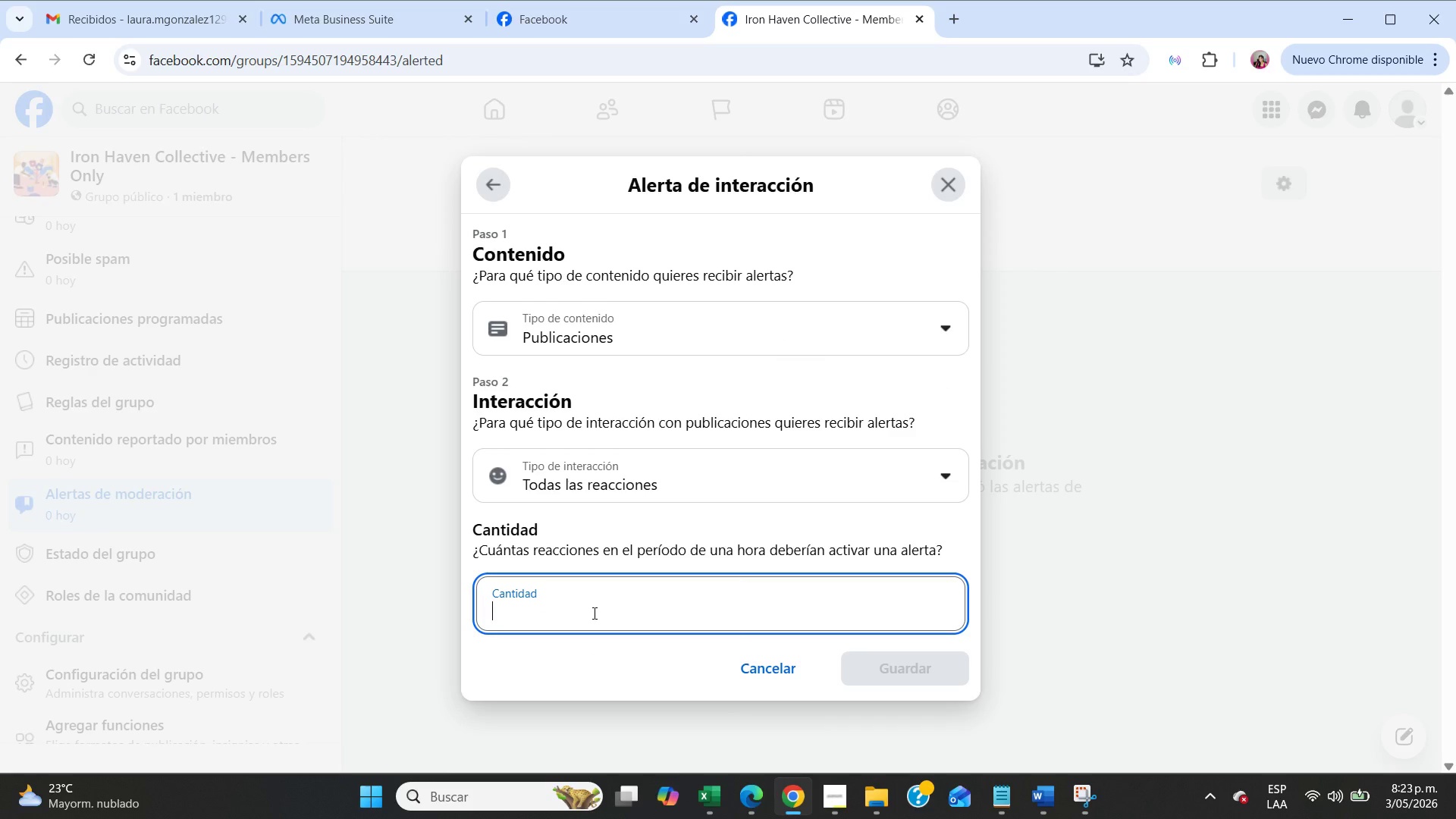 
key(Numpad0)
 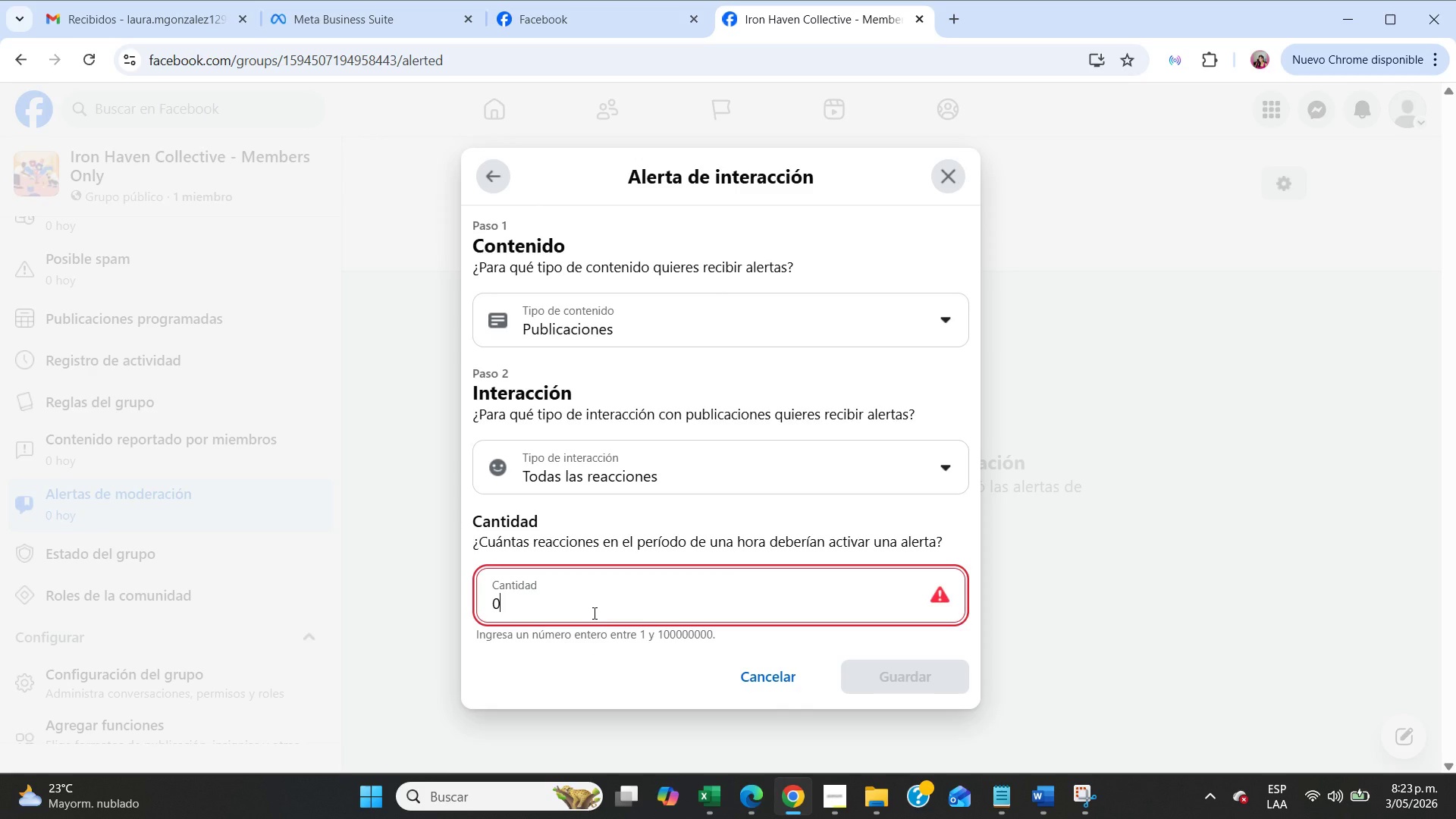 
key(Backspace)
 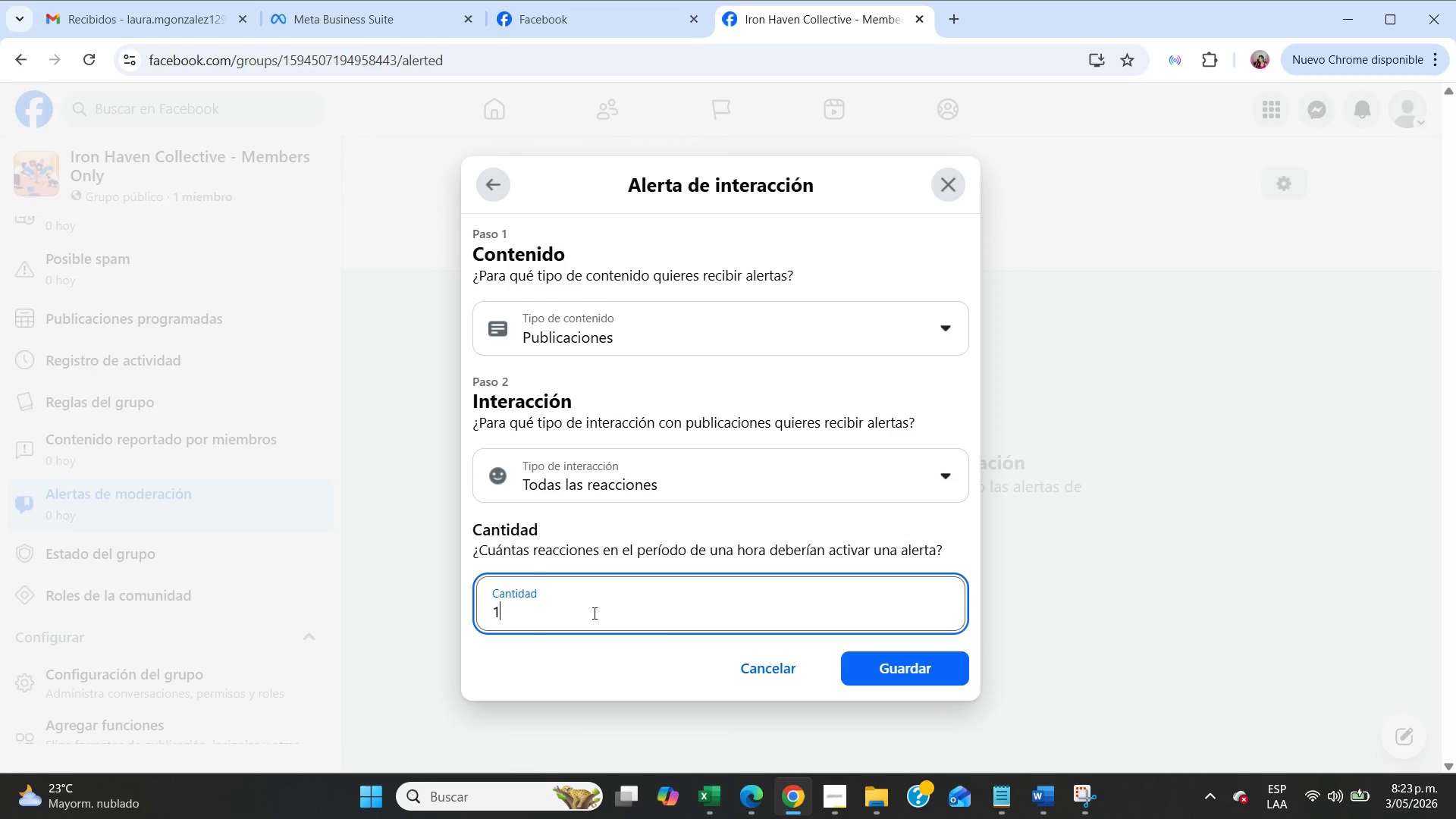 
key(Numpad1)
 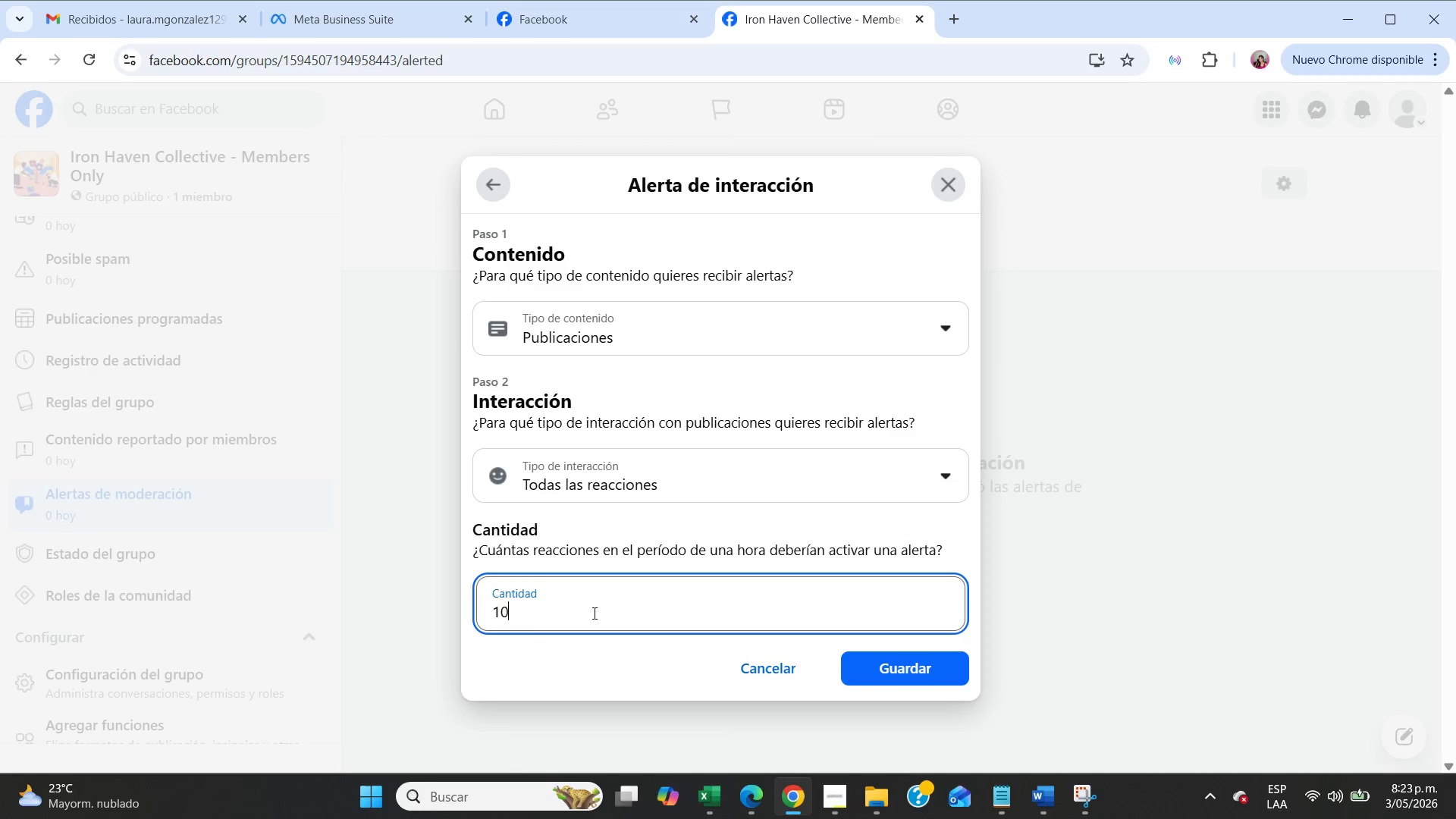 
key(Numpad0)
 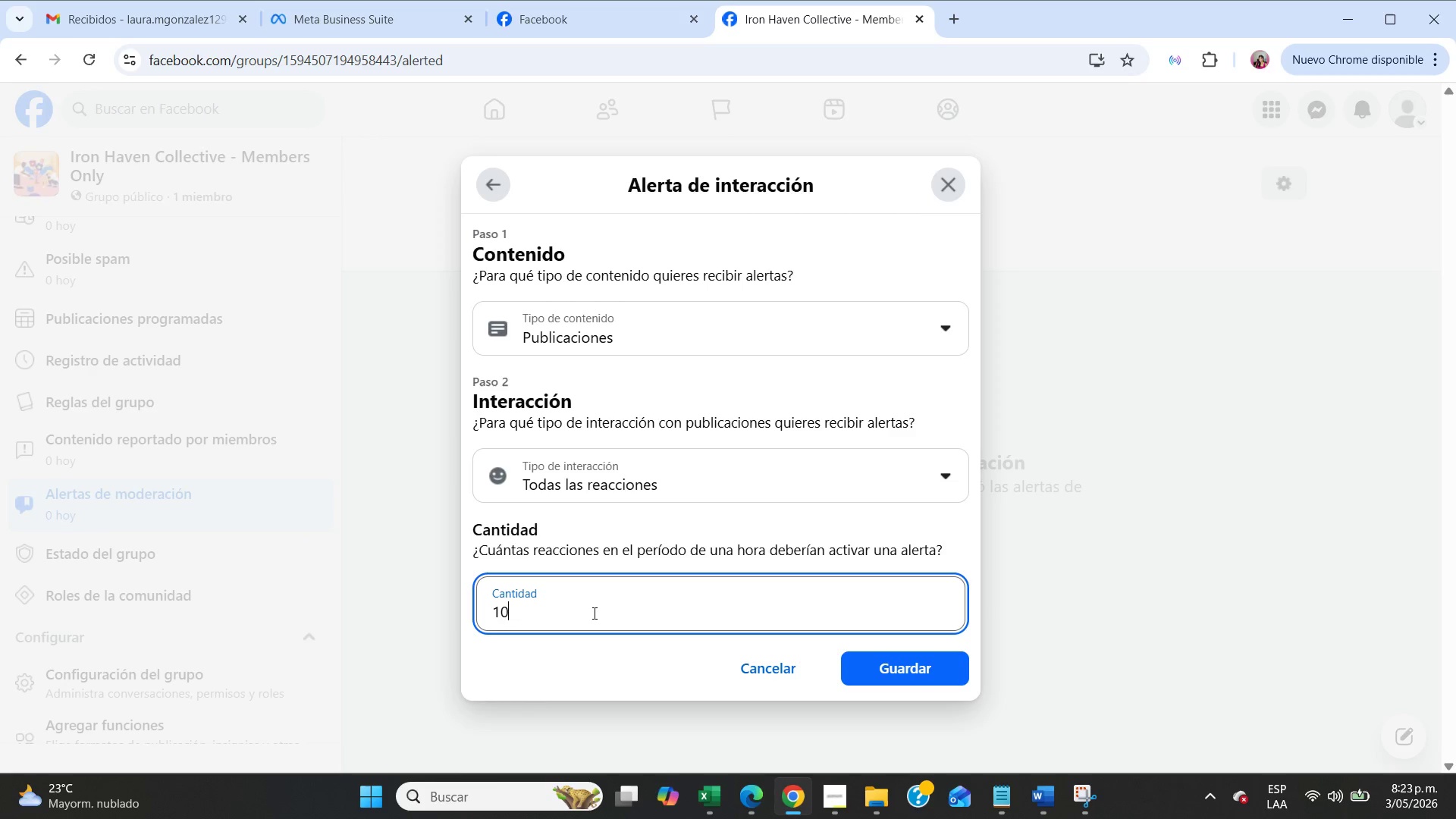 
wait(17.03)
 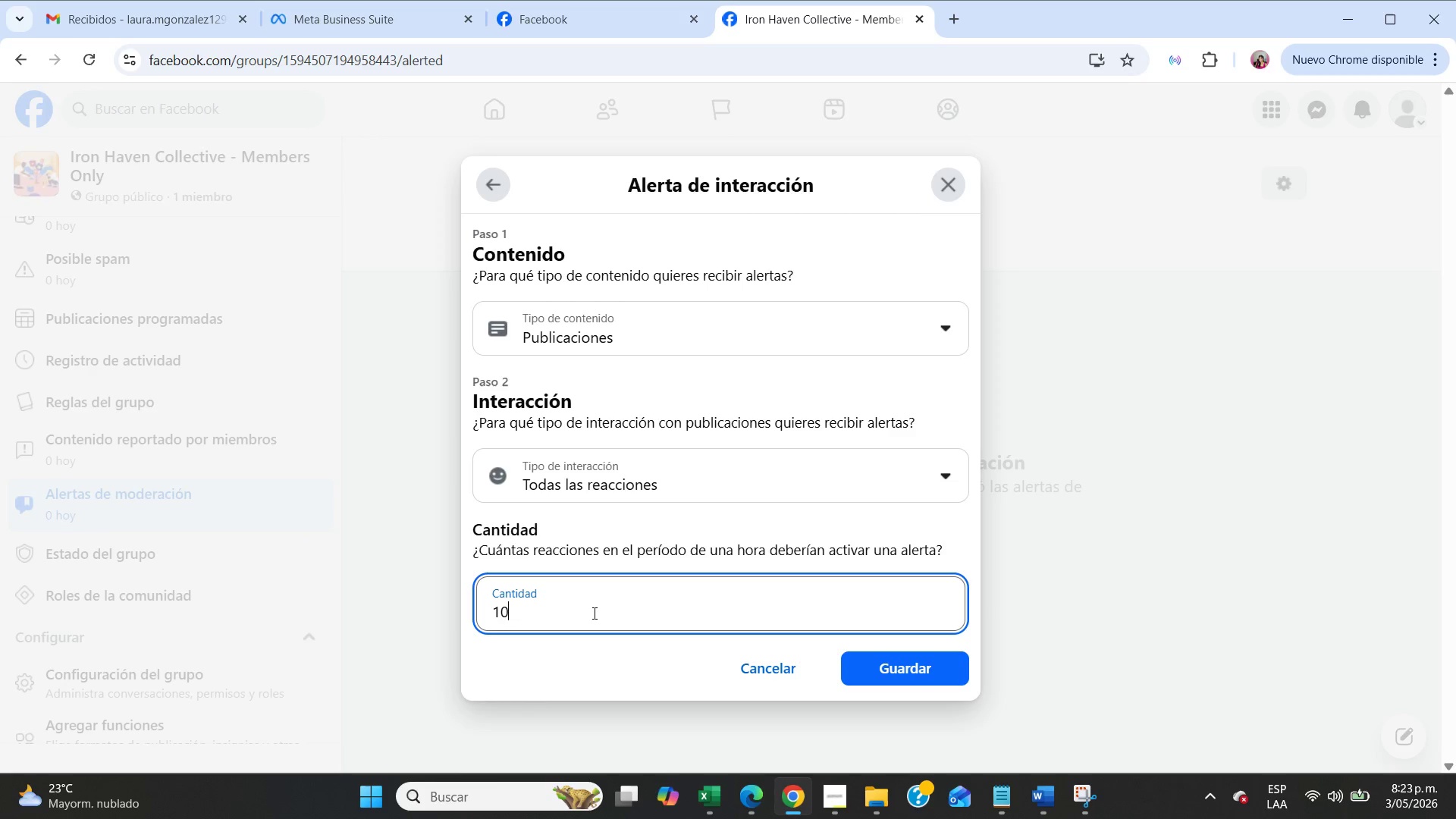 
left_click([873, 682])
 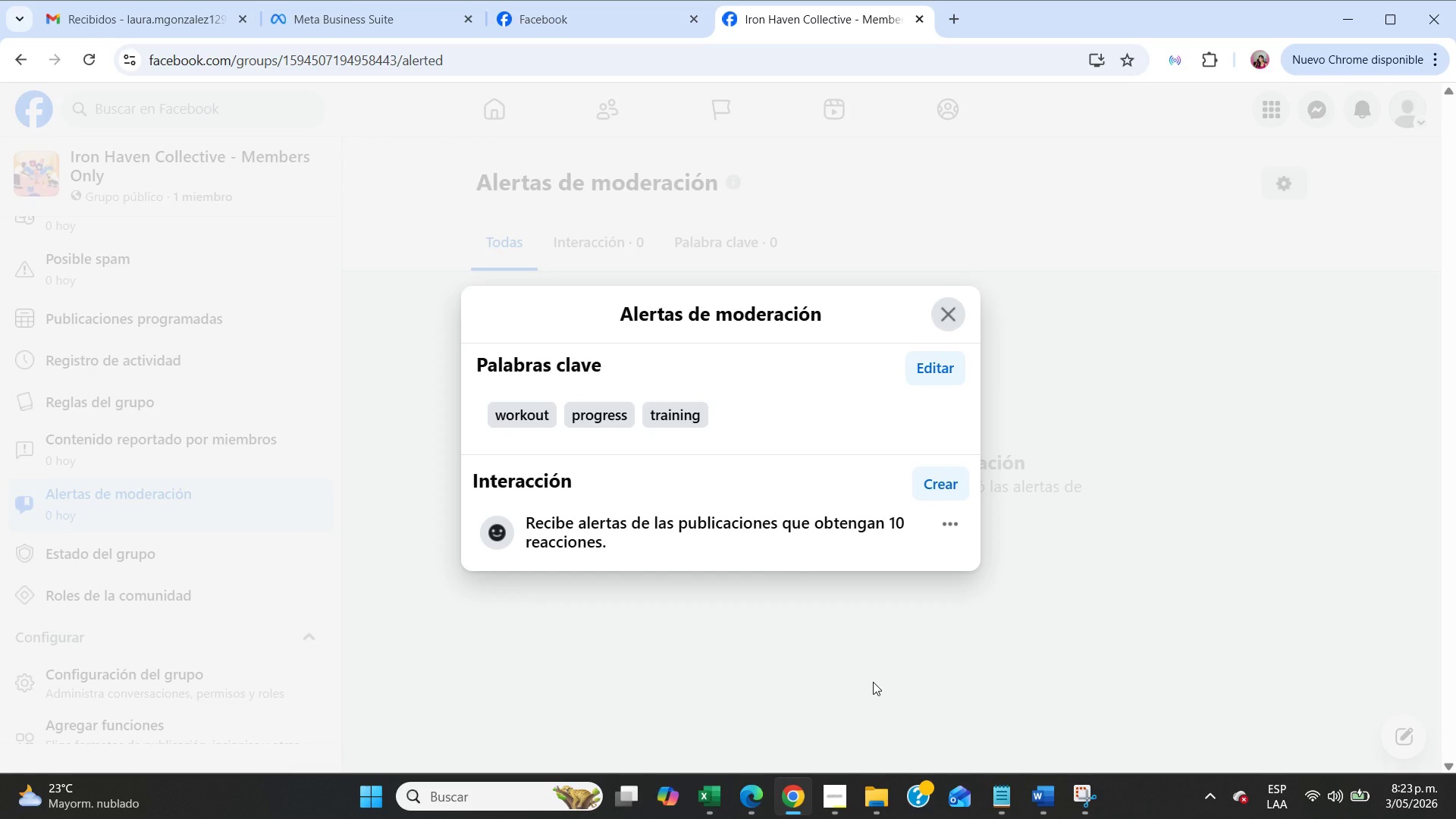 
wait(21.09)
 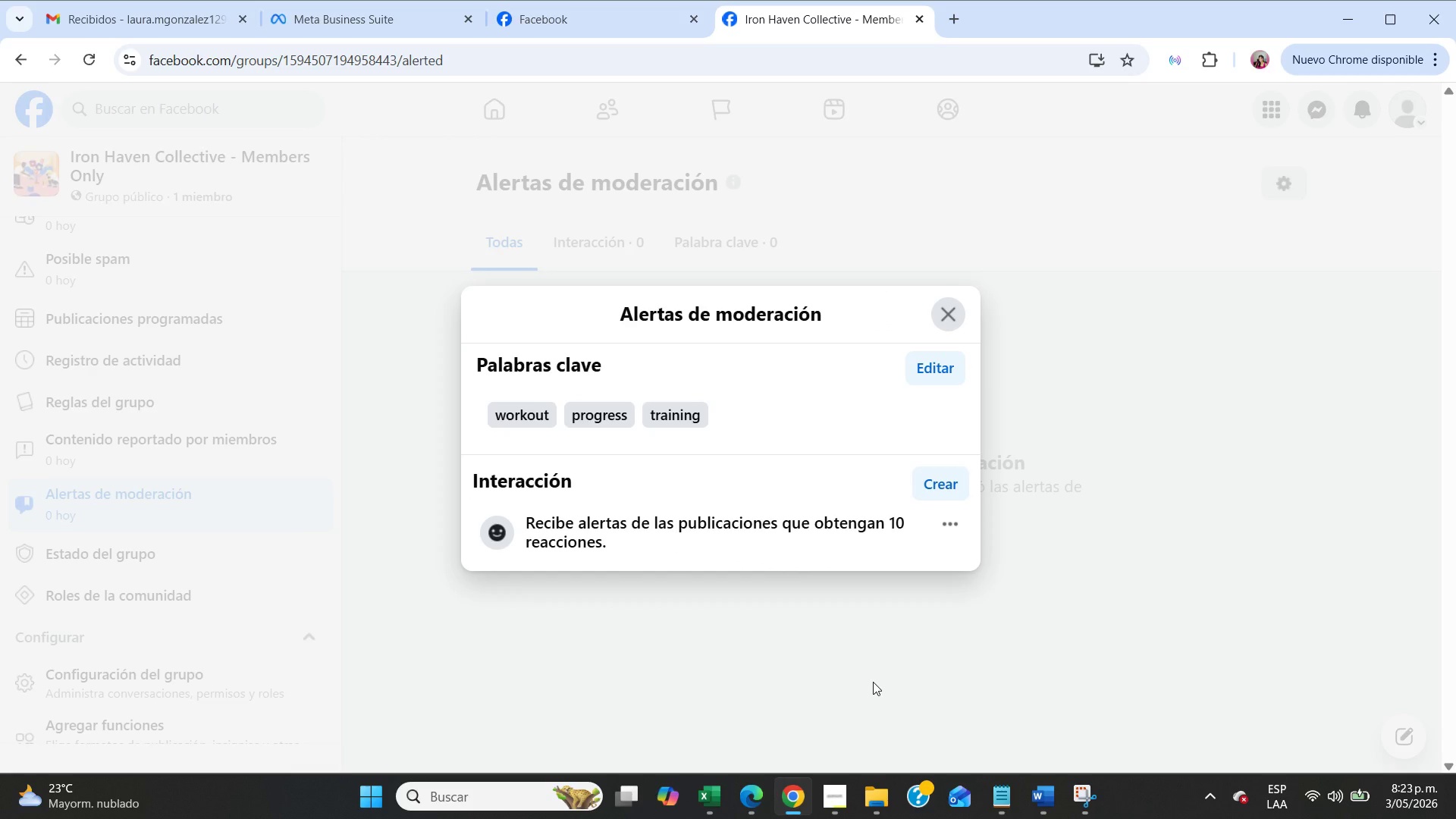 
left_click([946, 306])
 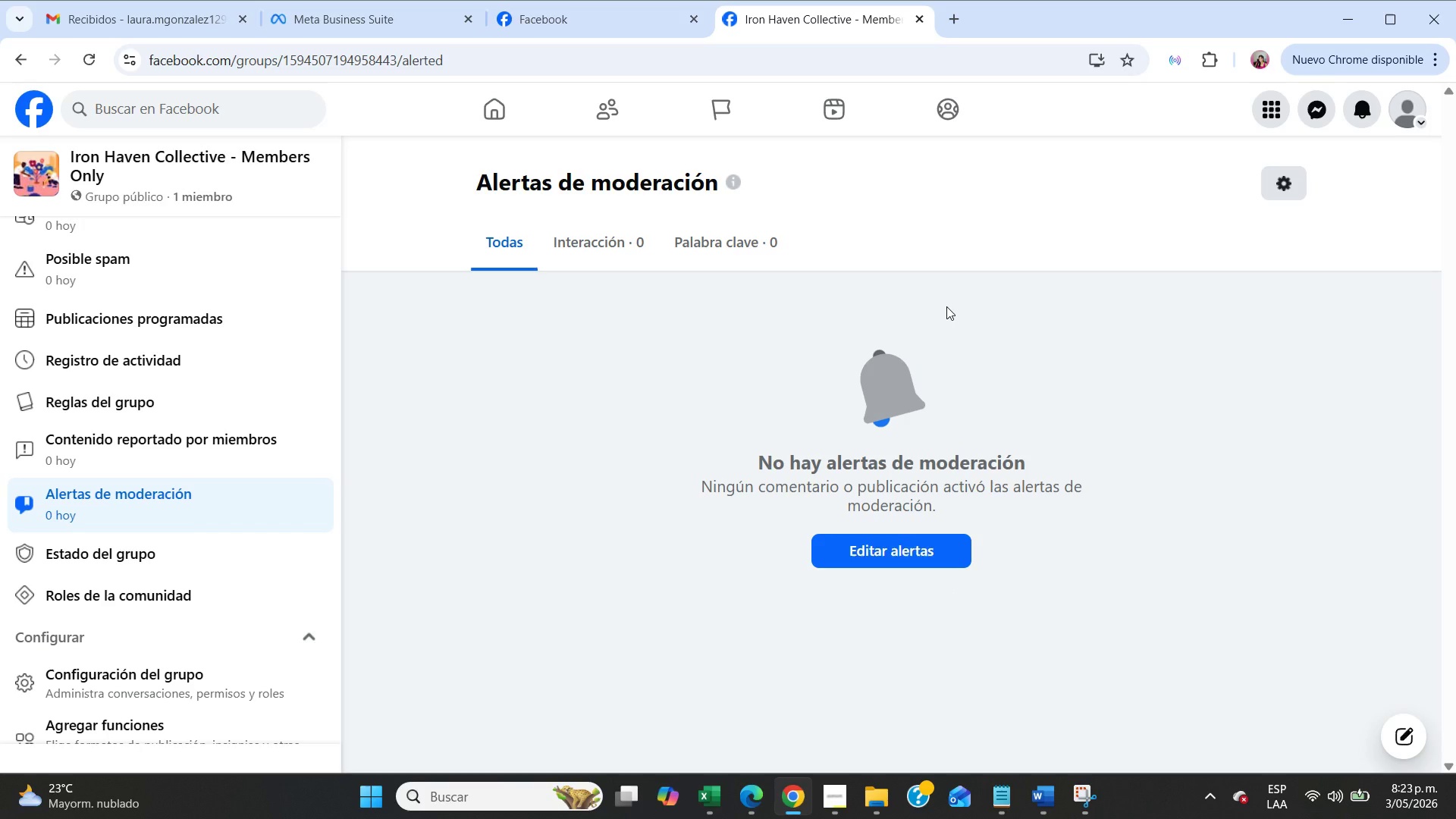 
mouse_move([697, 206])
 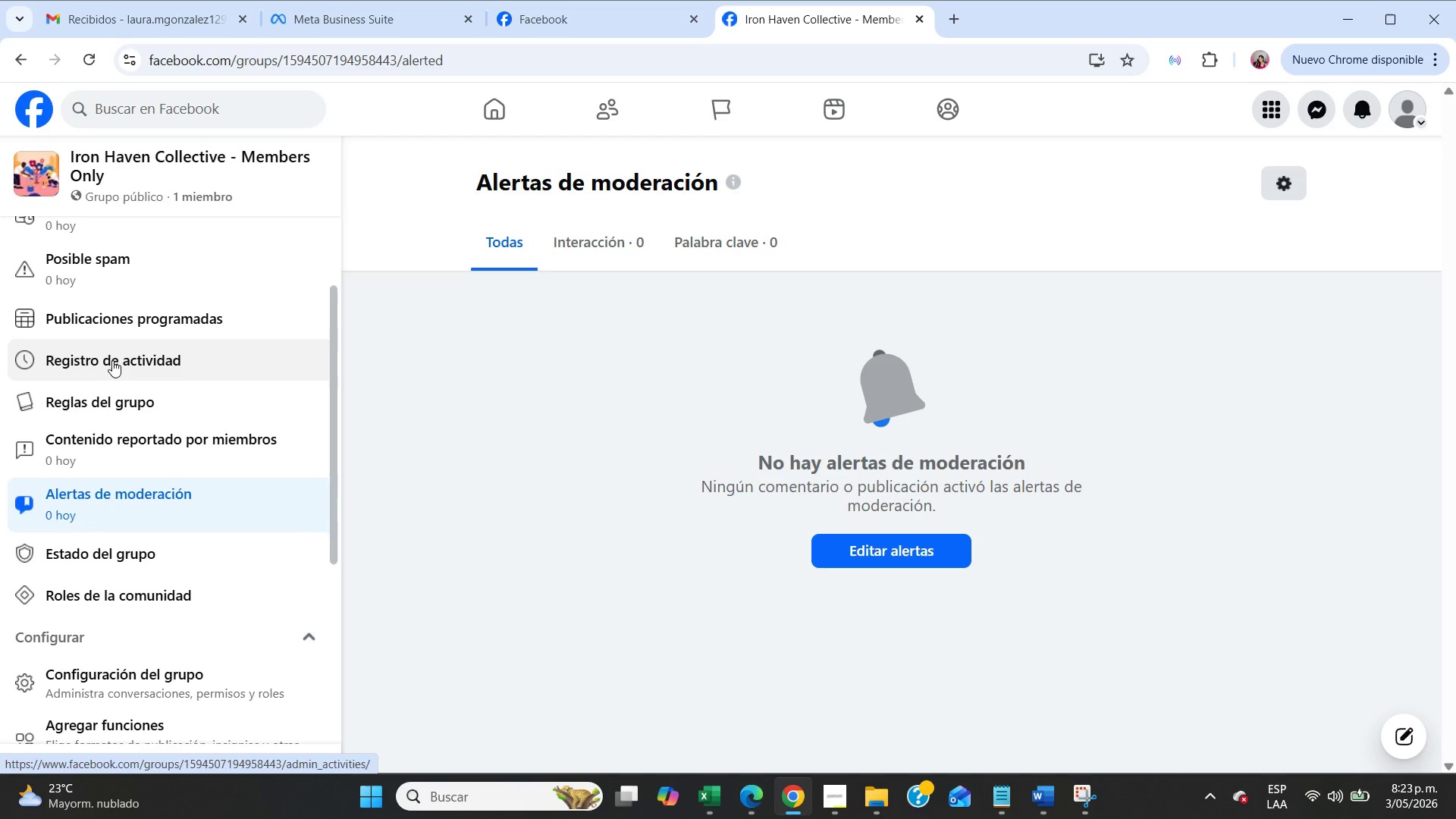 
scroll: coordinate [112, 359], scroll_direction: up, amount: 3.0
 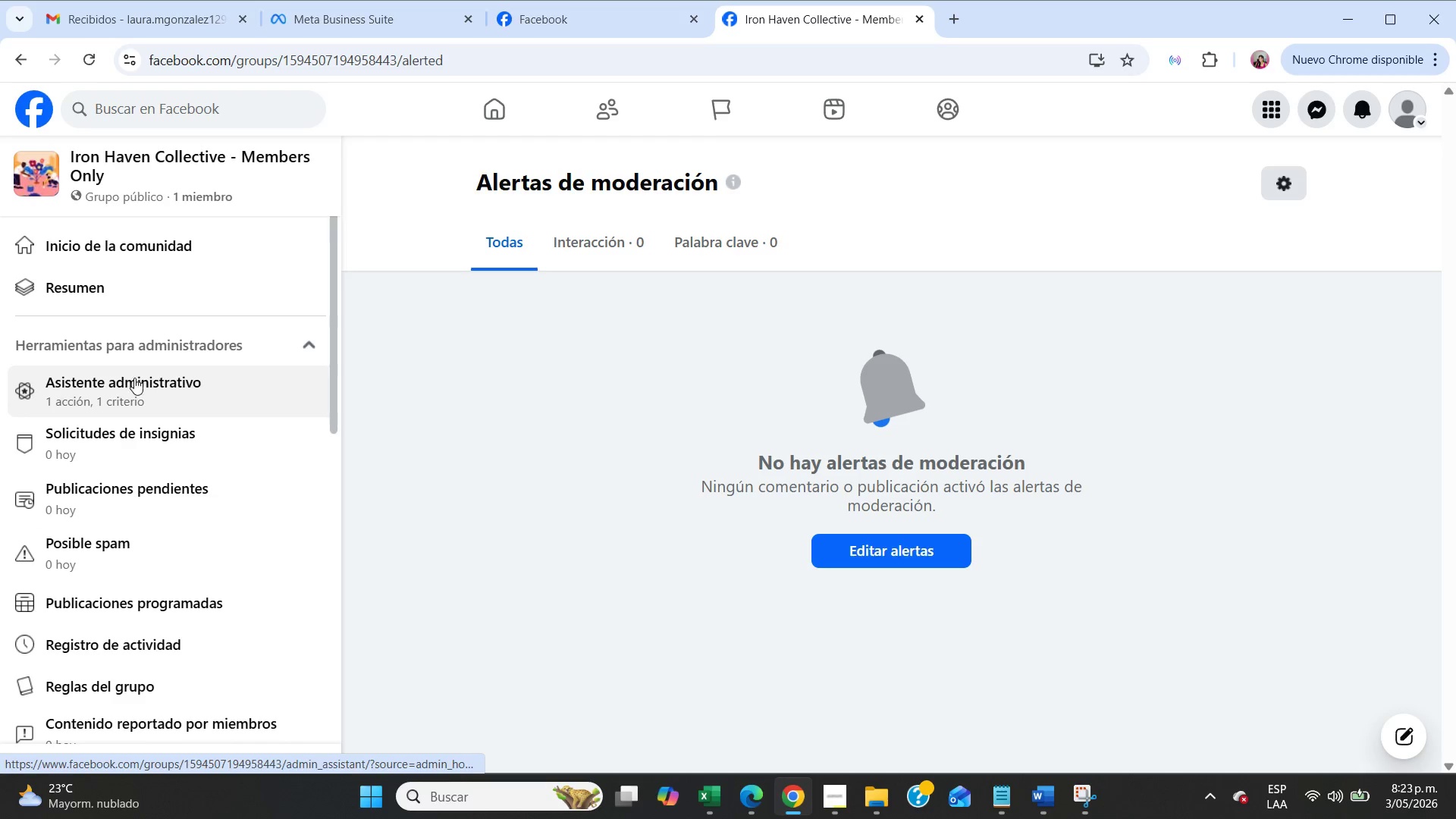 
left_click([136, 378])
 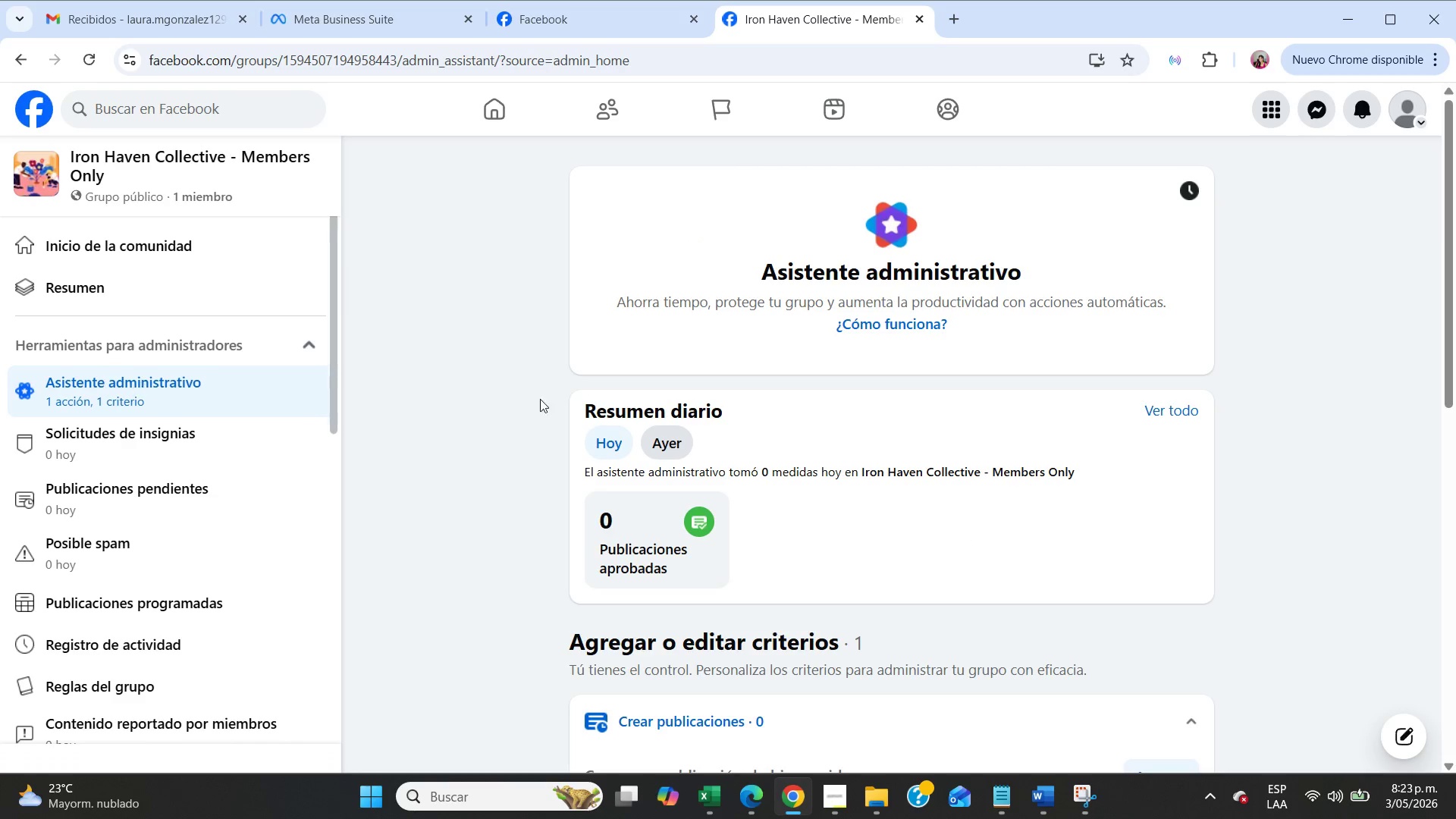 
scroll: coordinate [898, 434], scroll_direction: down, amount: 5.0
 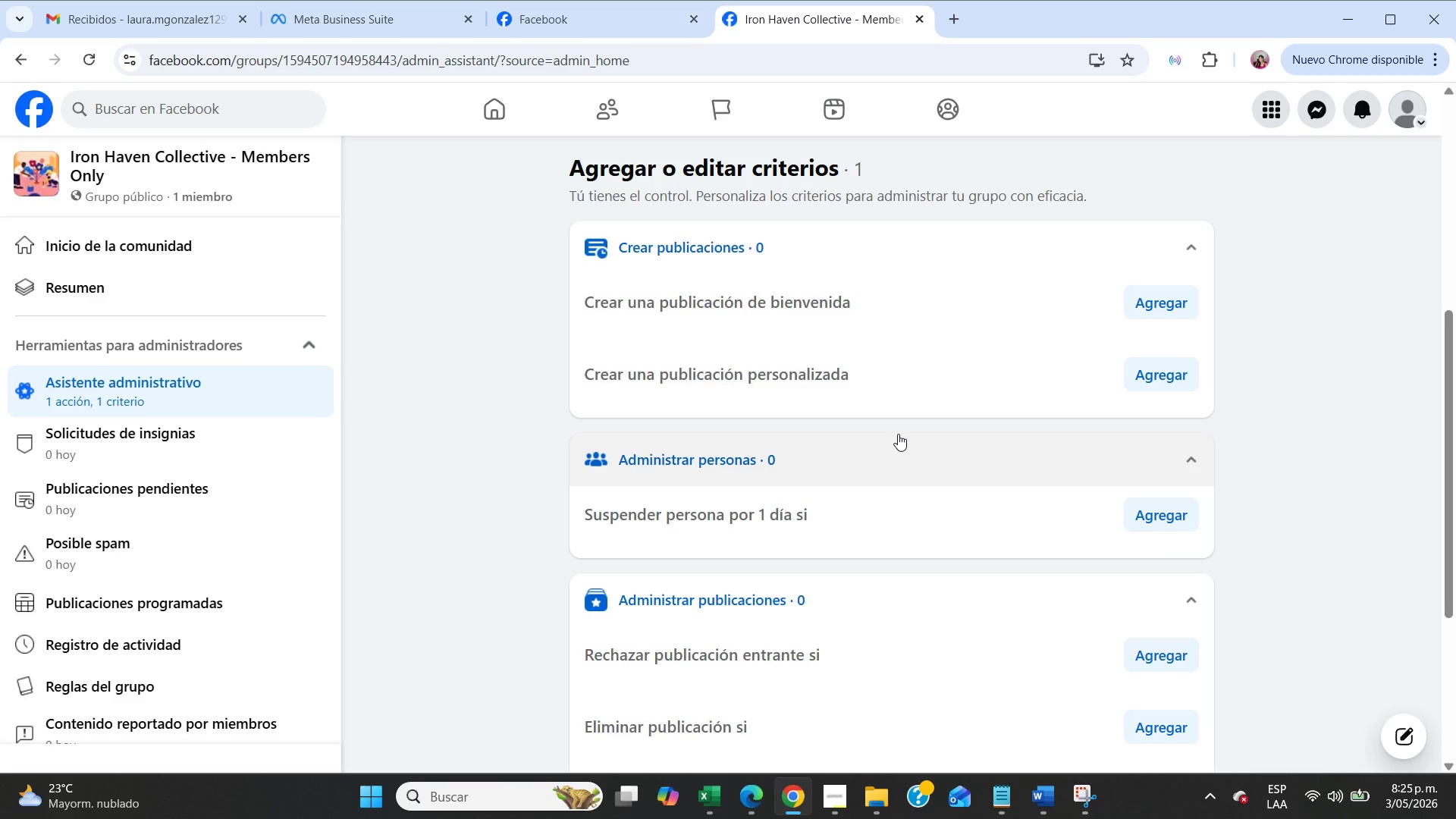 
wait(97.78)
 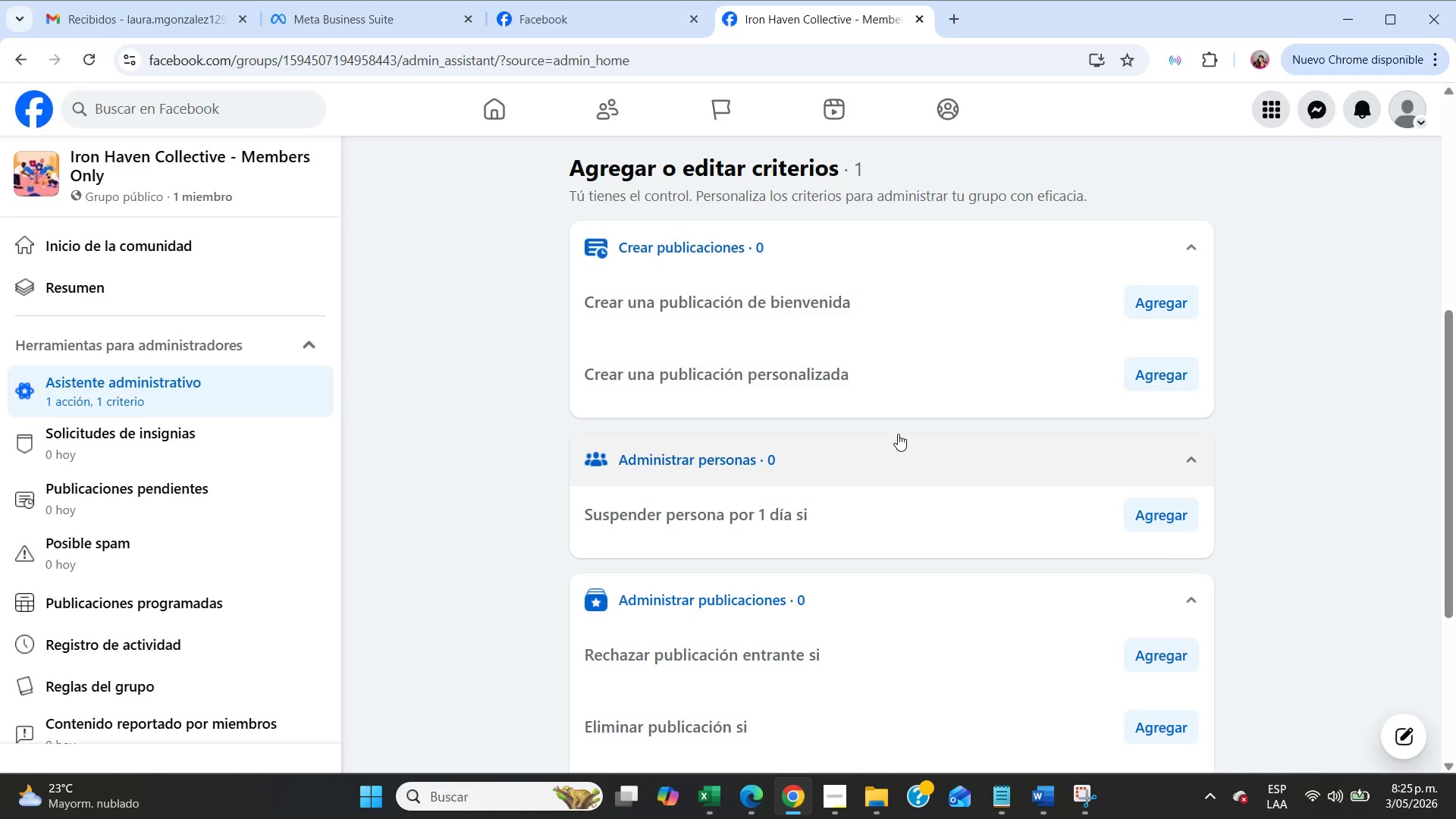 
left_click([162, 231])
 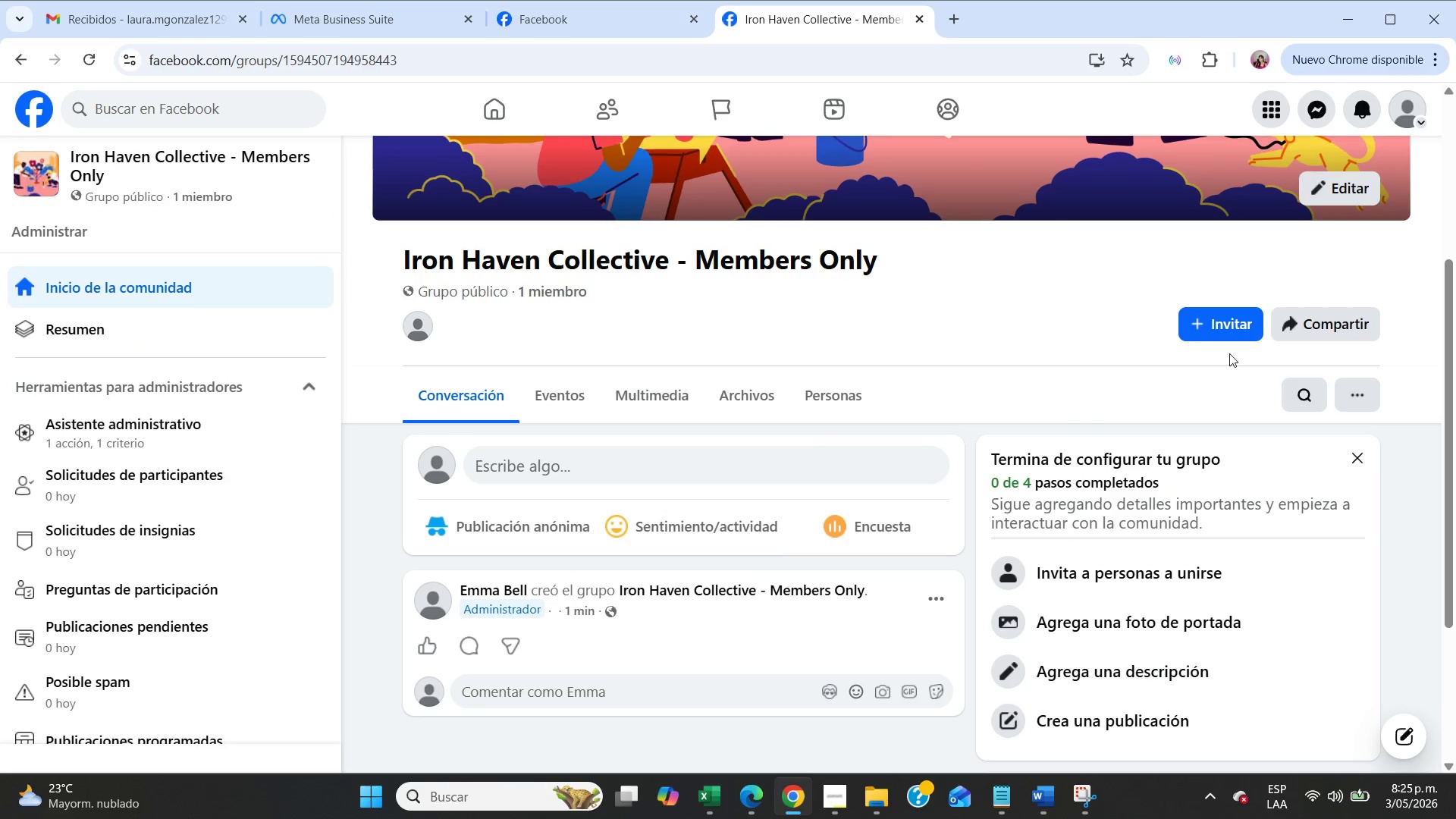 
left_click([1341, 393])
 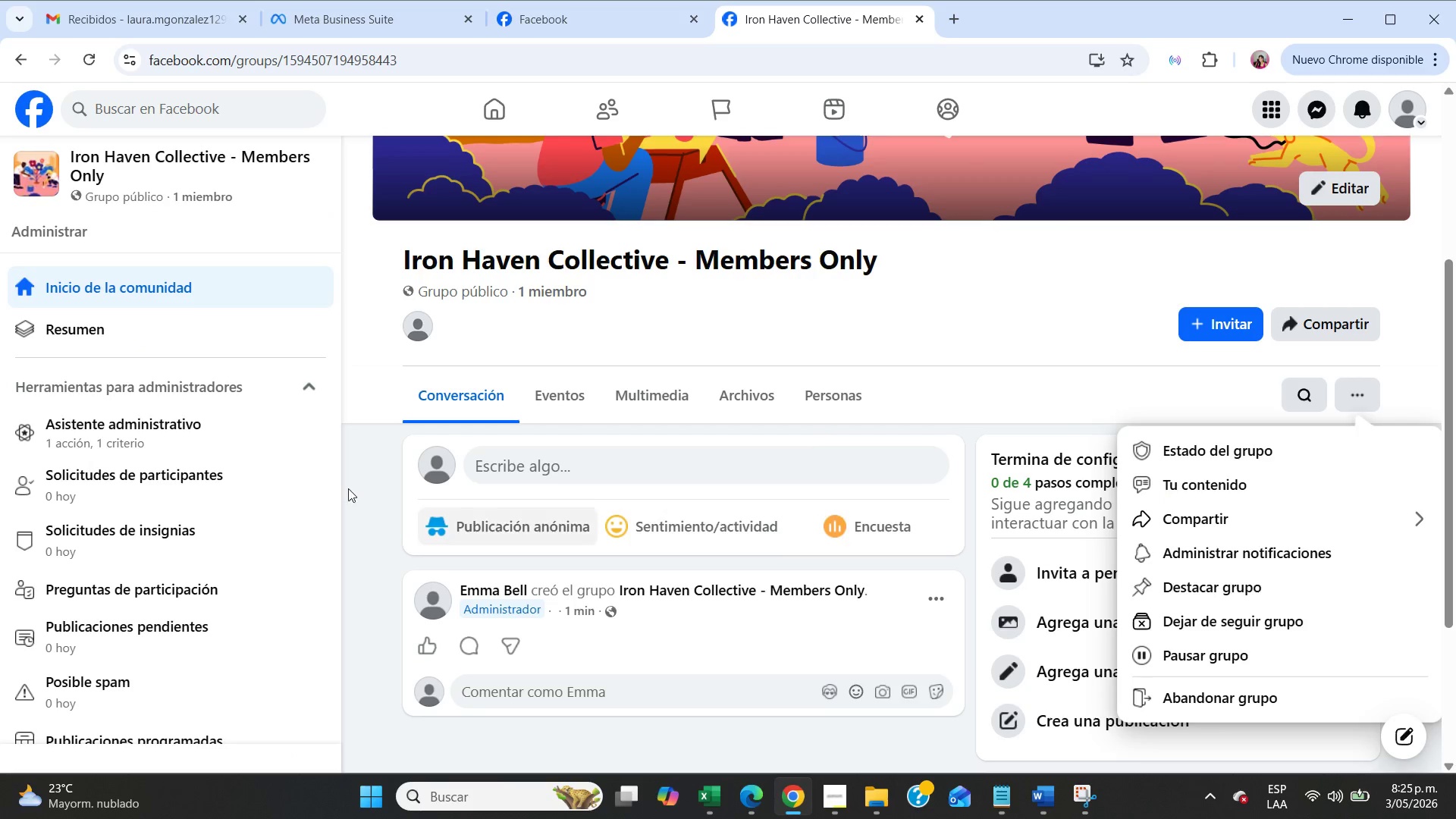 
scroll: coordinate [163, 479], scroll_direction: down, amount: 7.0
 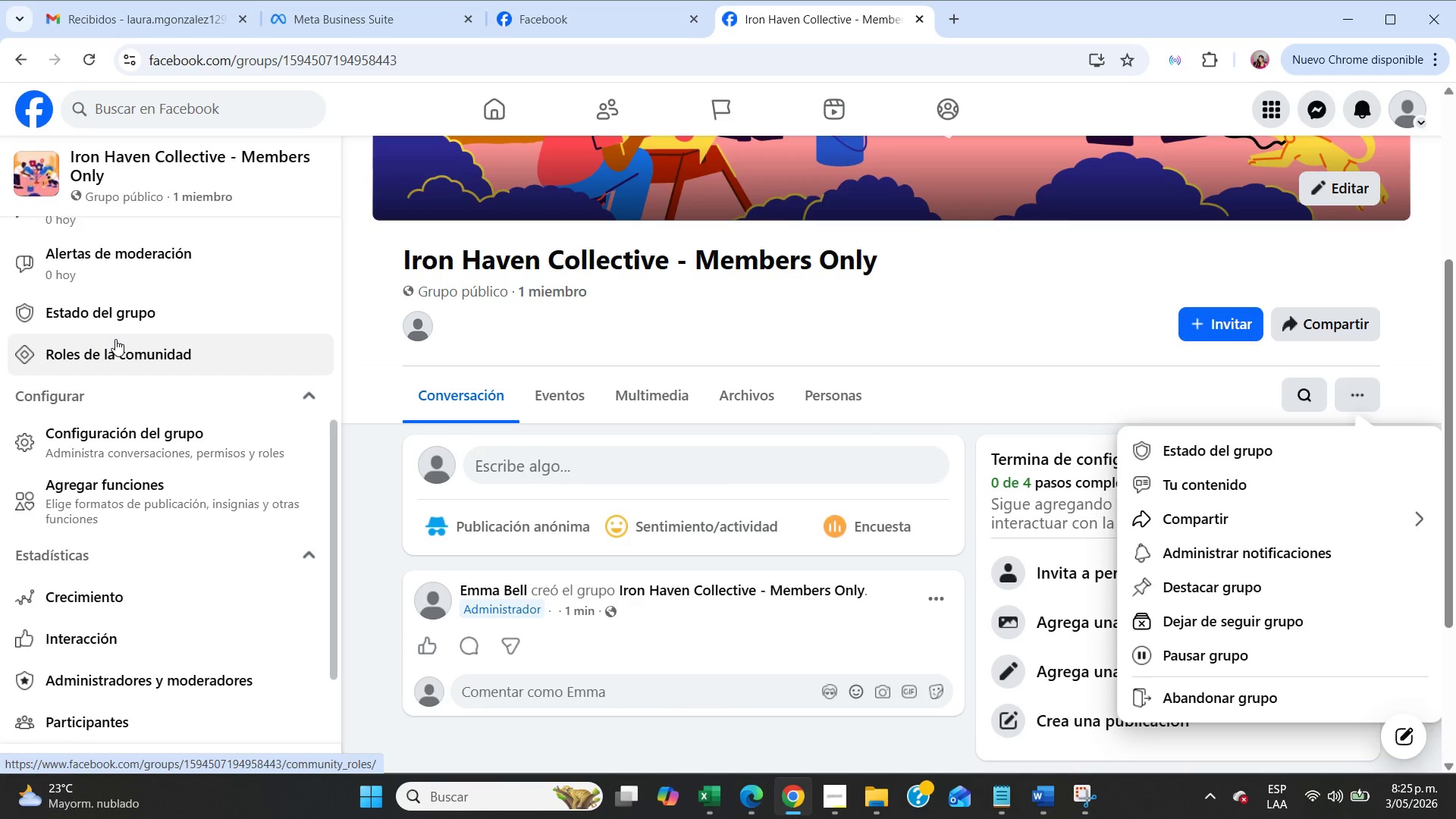 
left_click([160, 453])
 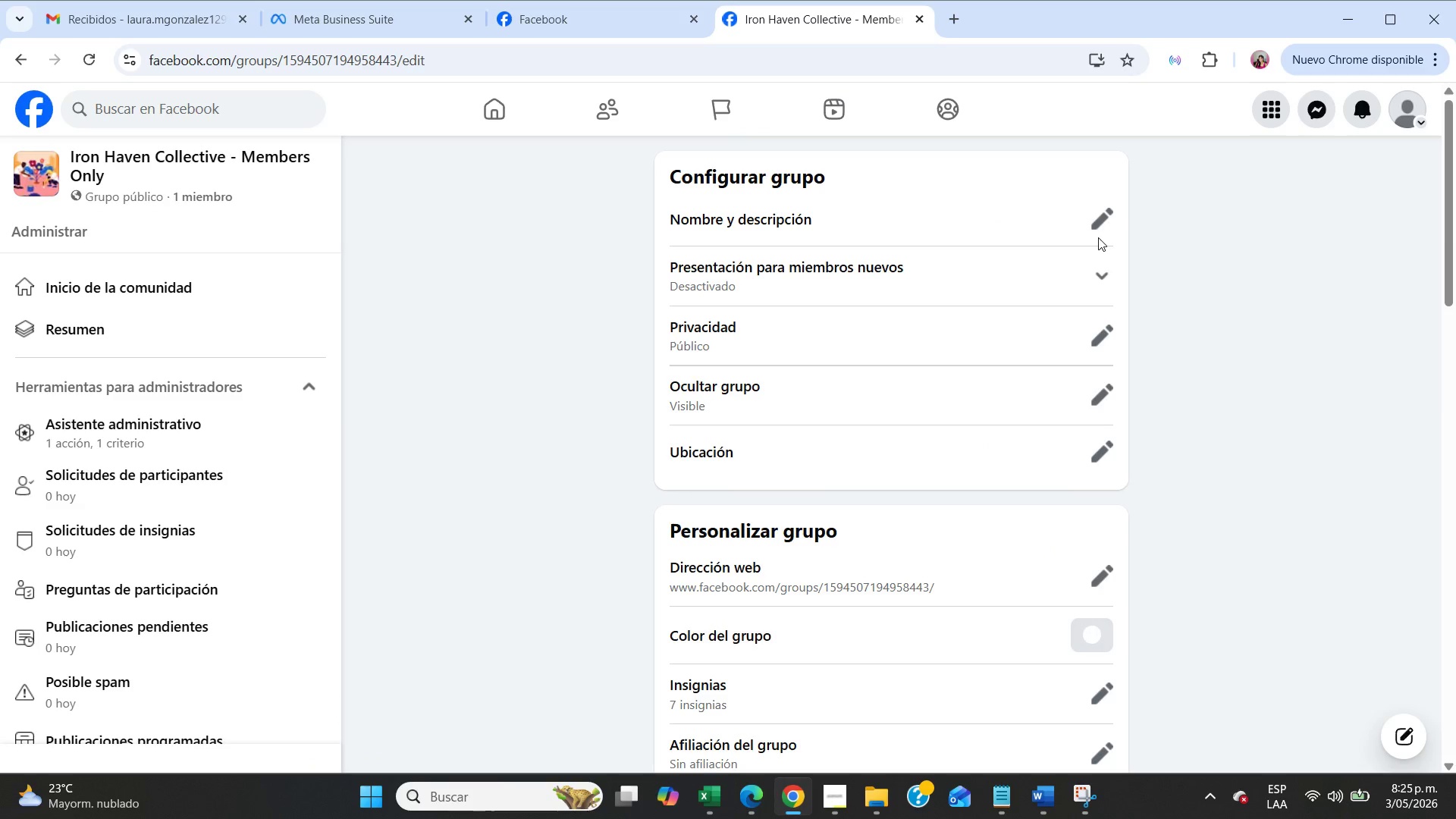 
left_click([1093, 225])
 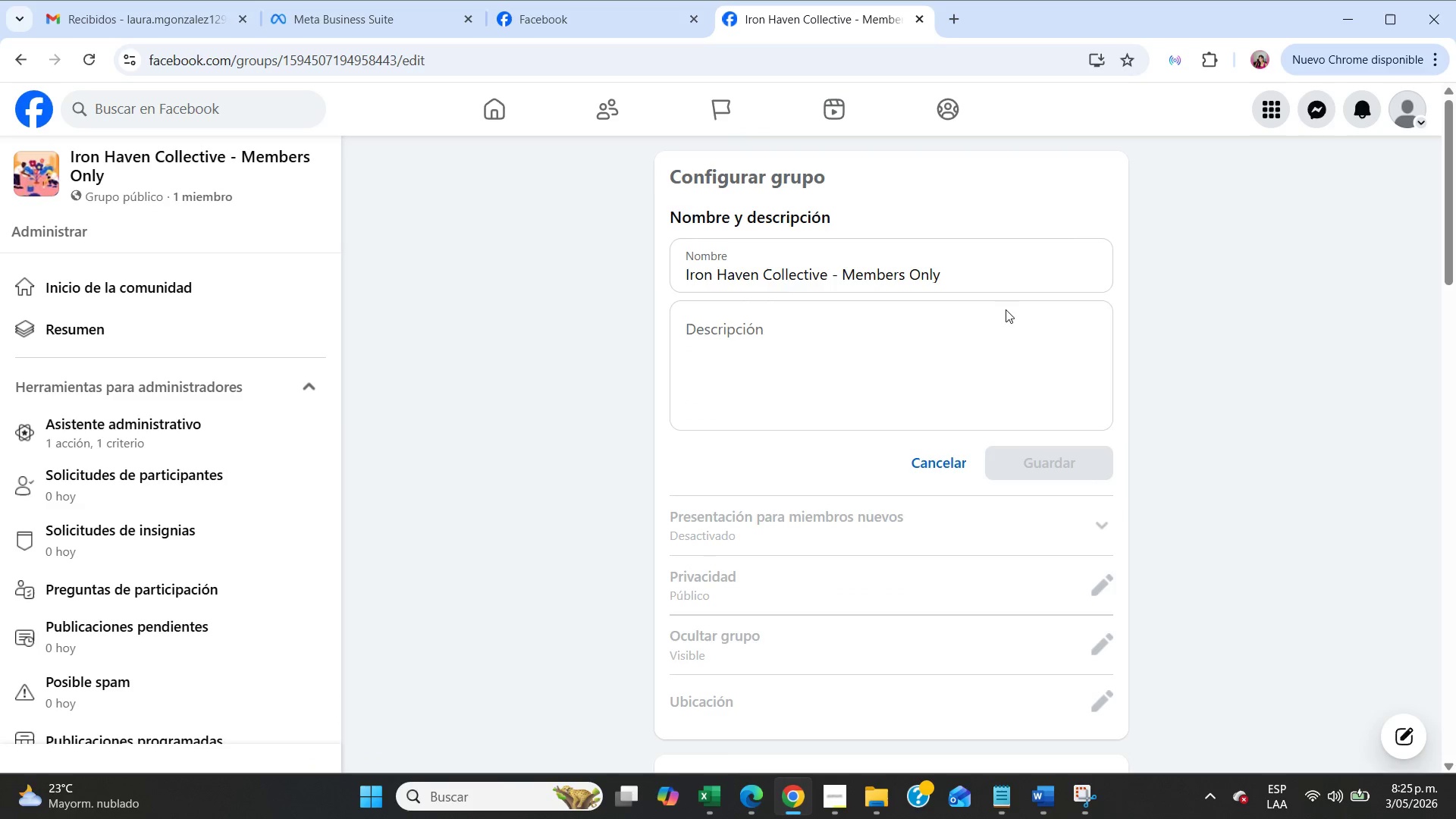 
left_click([984, 323])
 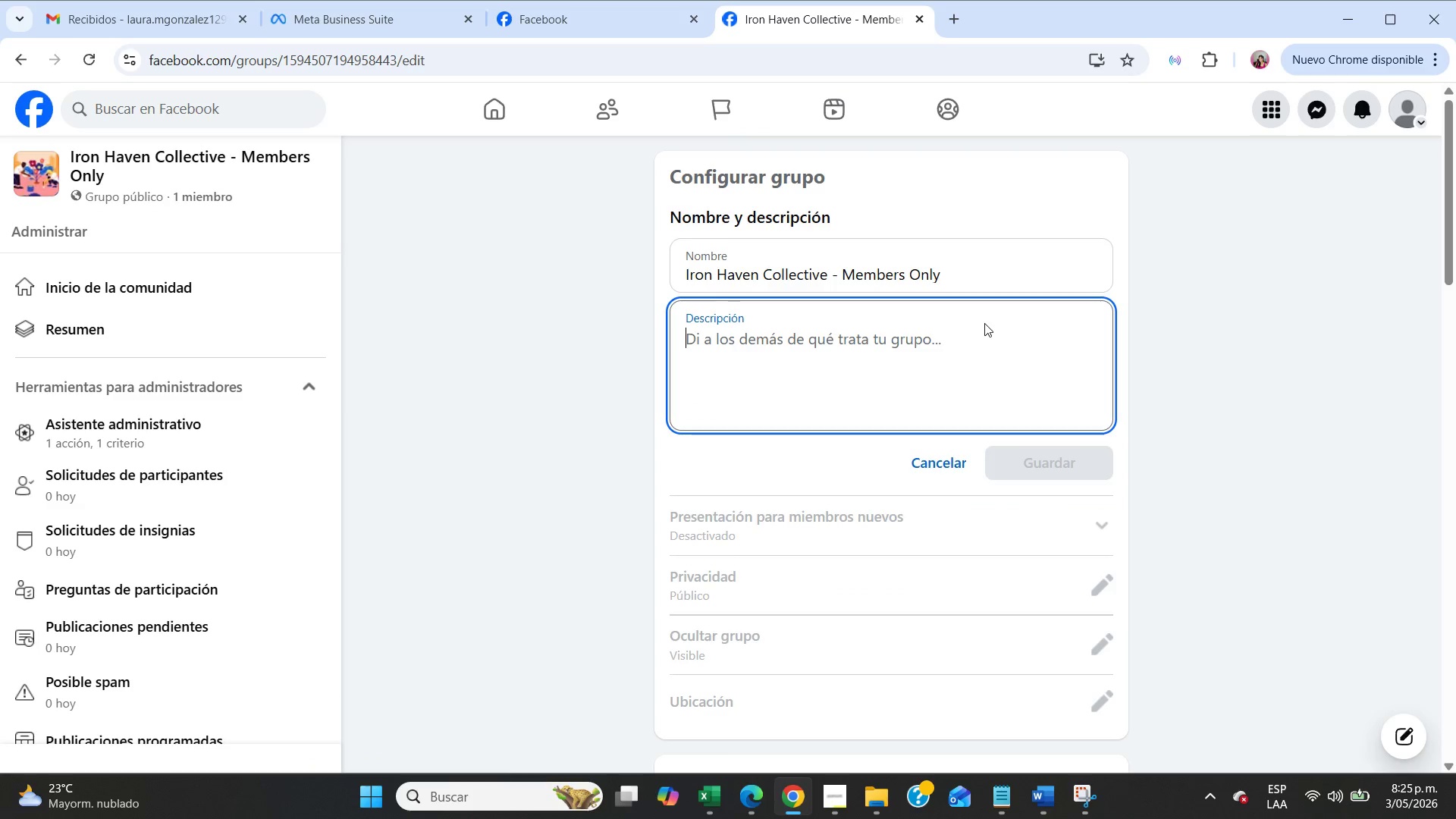 
wait(10.8)
 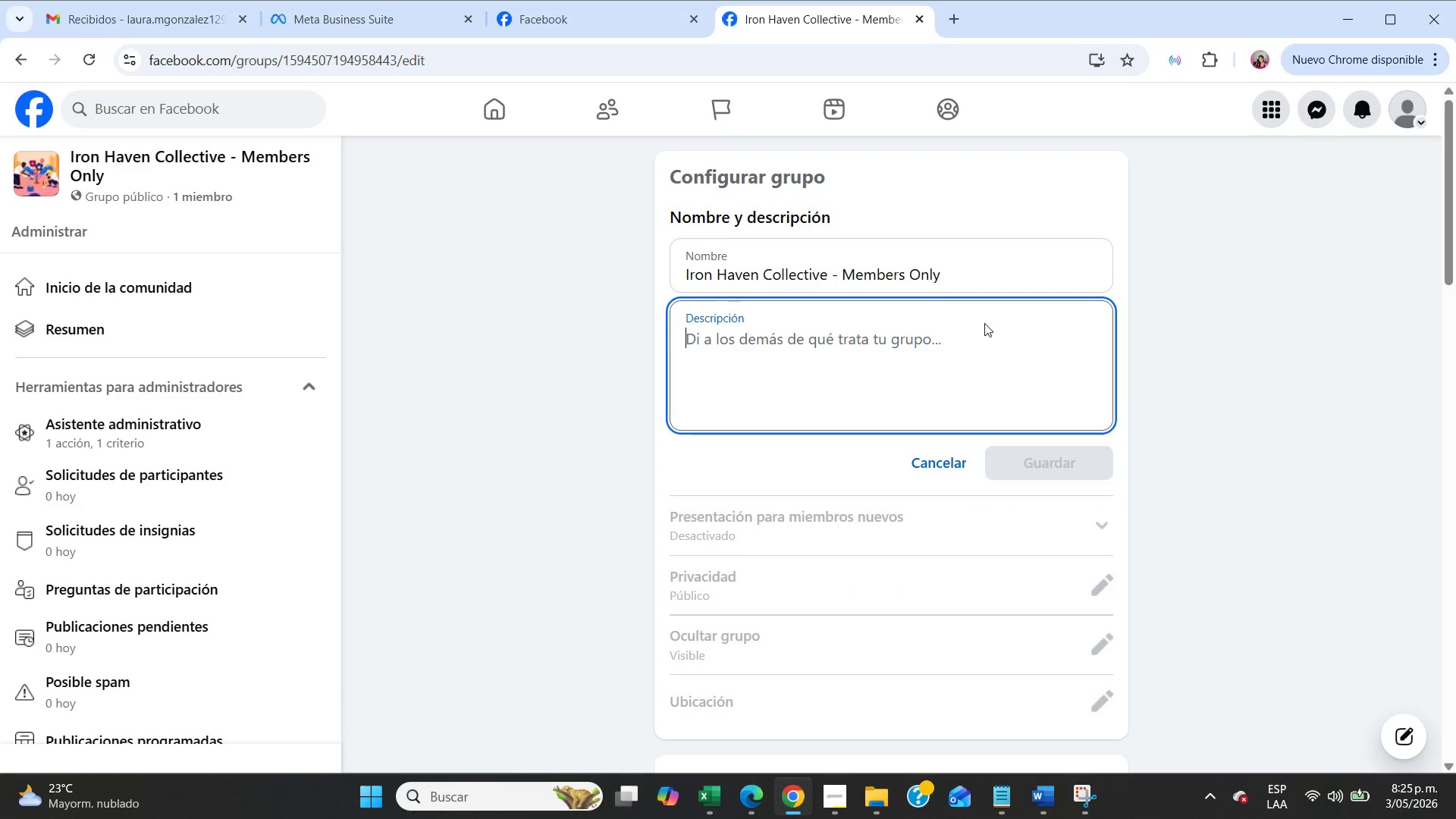 
type(A private commnutity for members committed to disicpline, strength, and long-term fitness transformation.)
 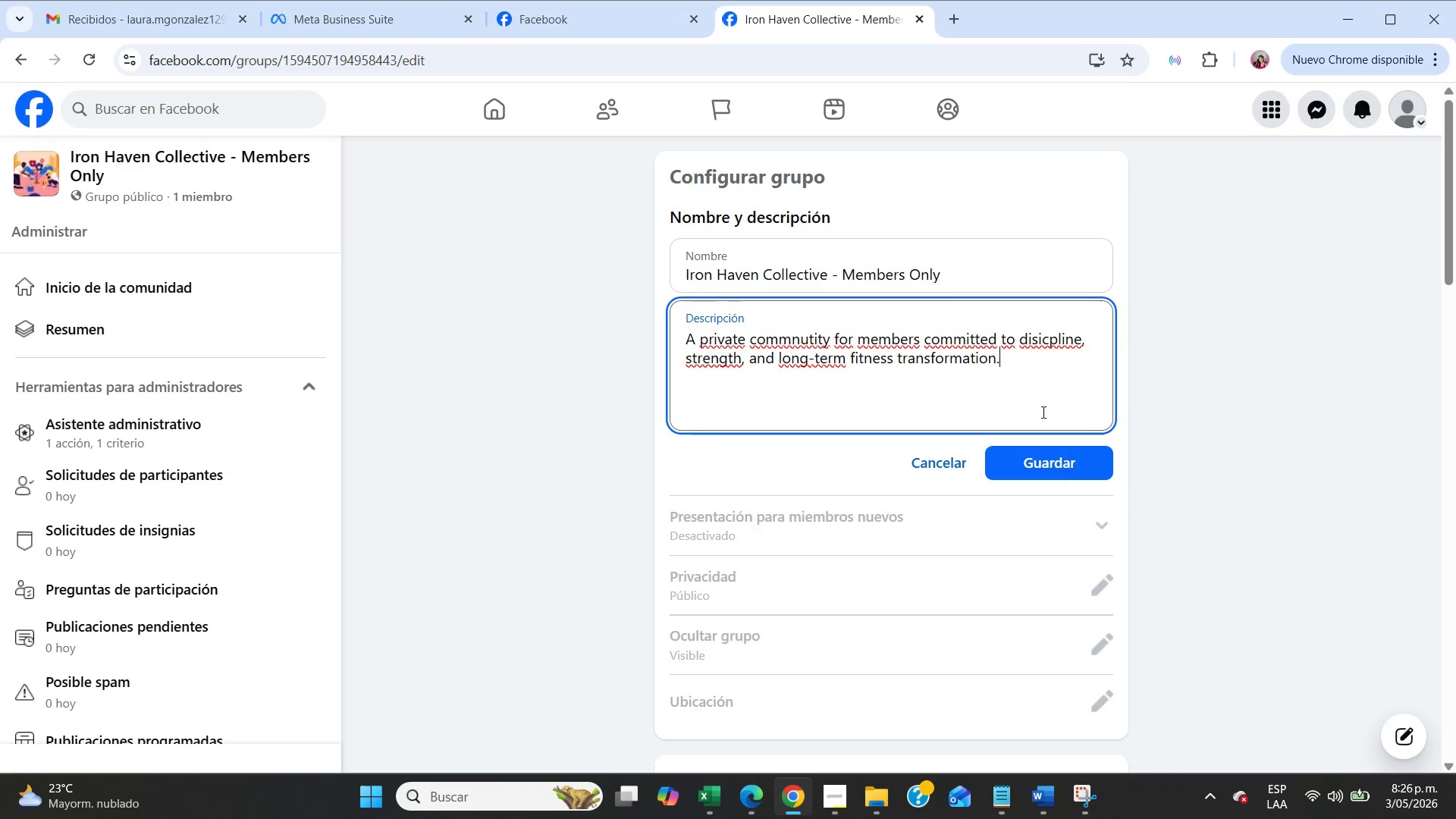 
left_click([1060, 460])
 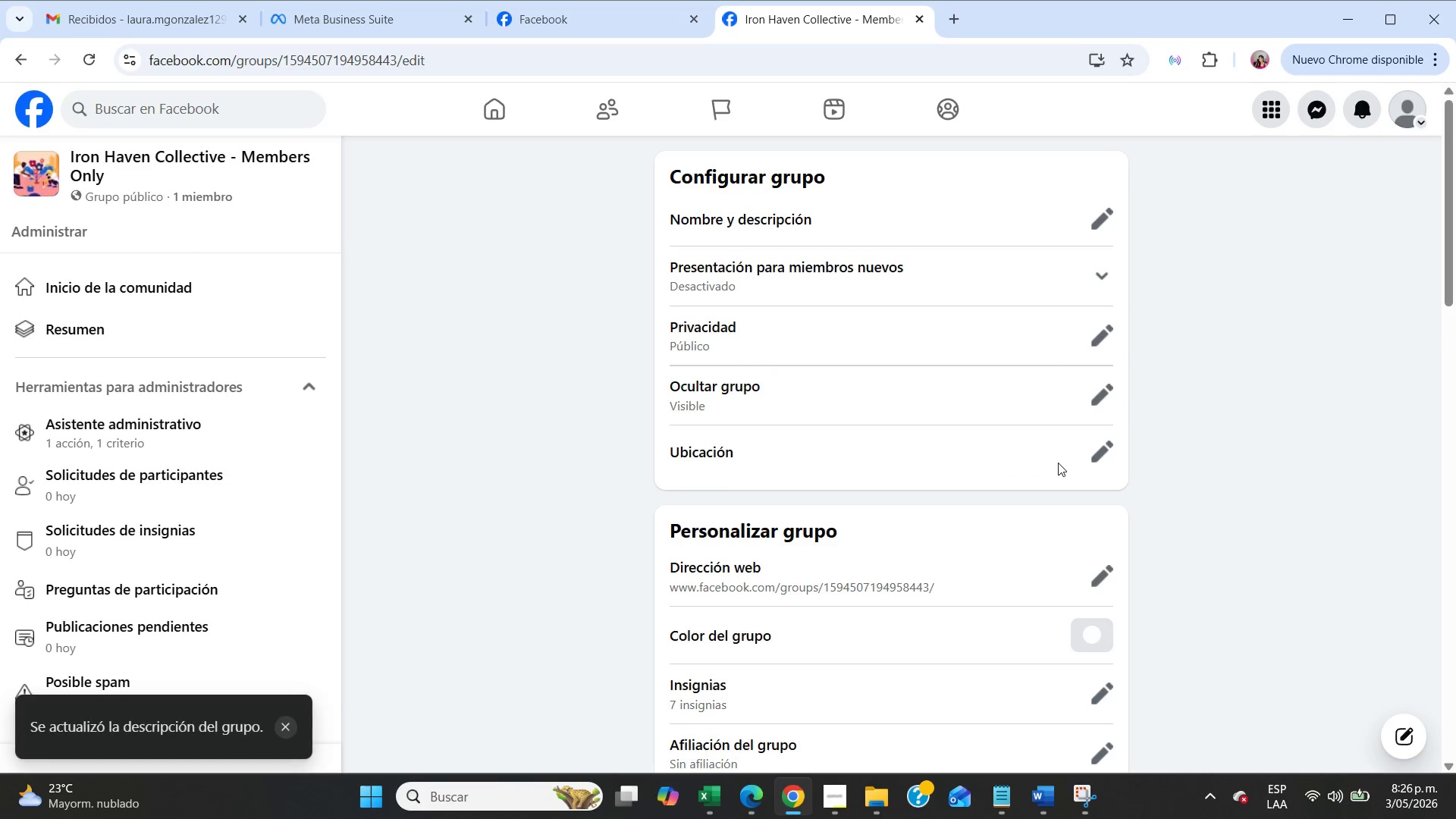 
wait(8.78)
 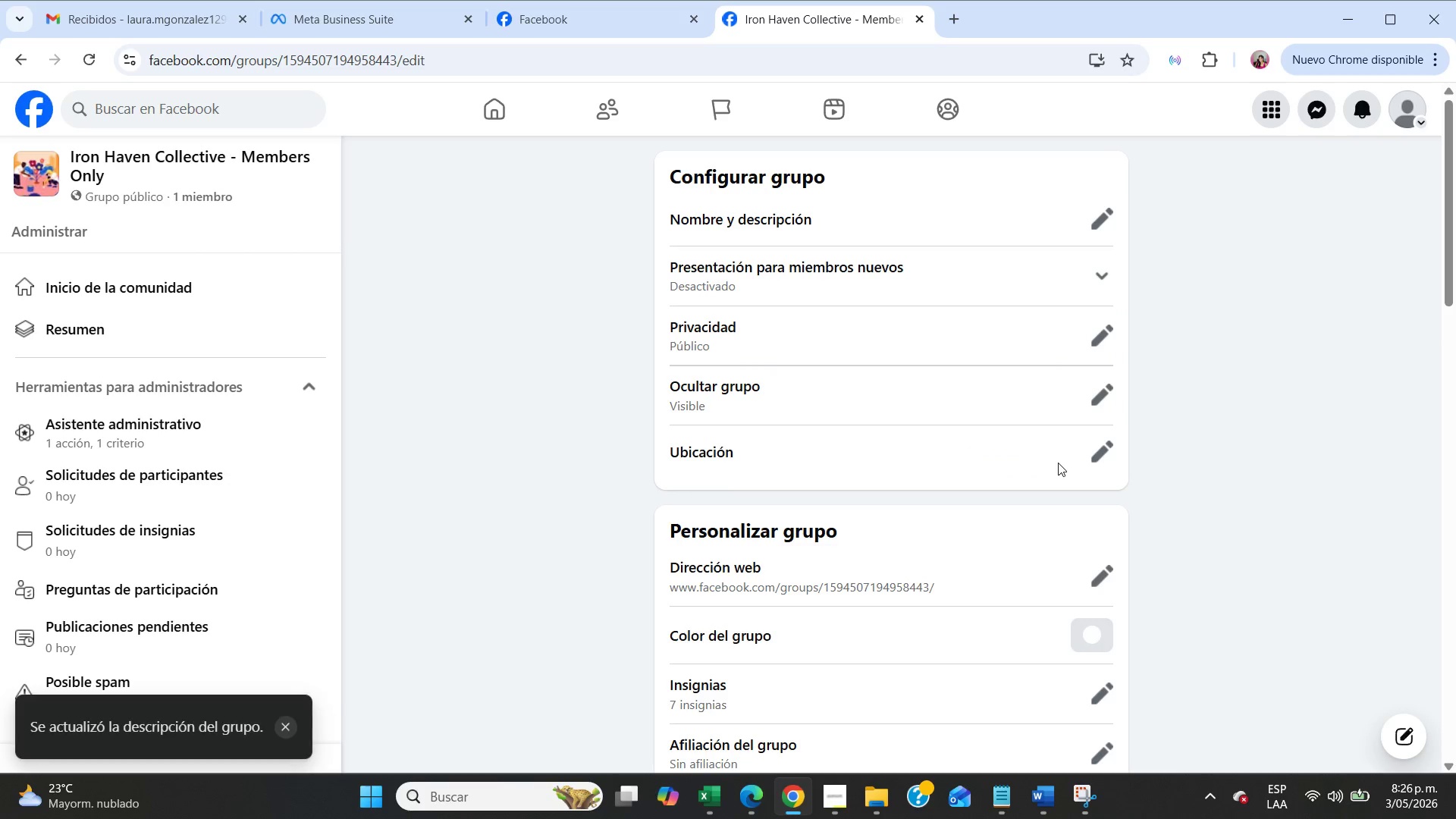 
scroll: coordinate [920, 426], scroll_direction: down, amount: 4.0
 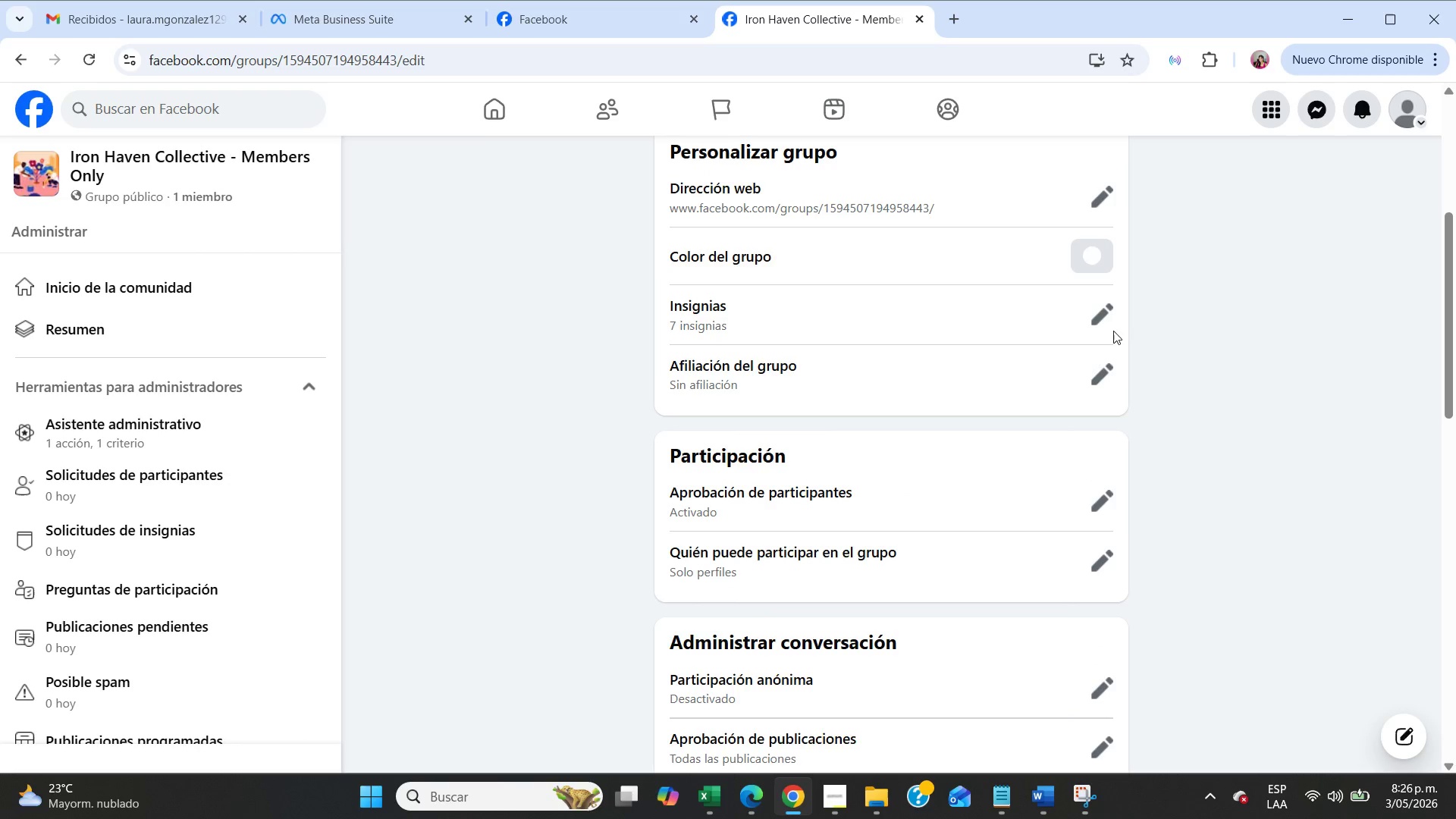 
left_click([1097, 311])
 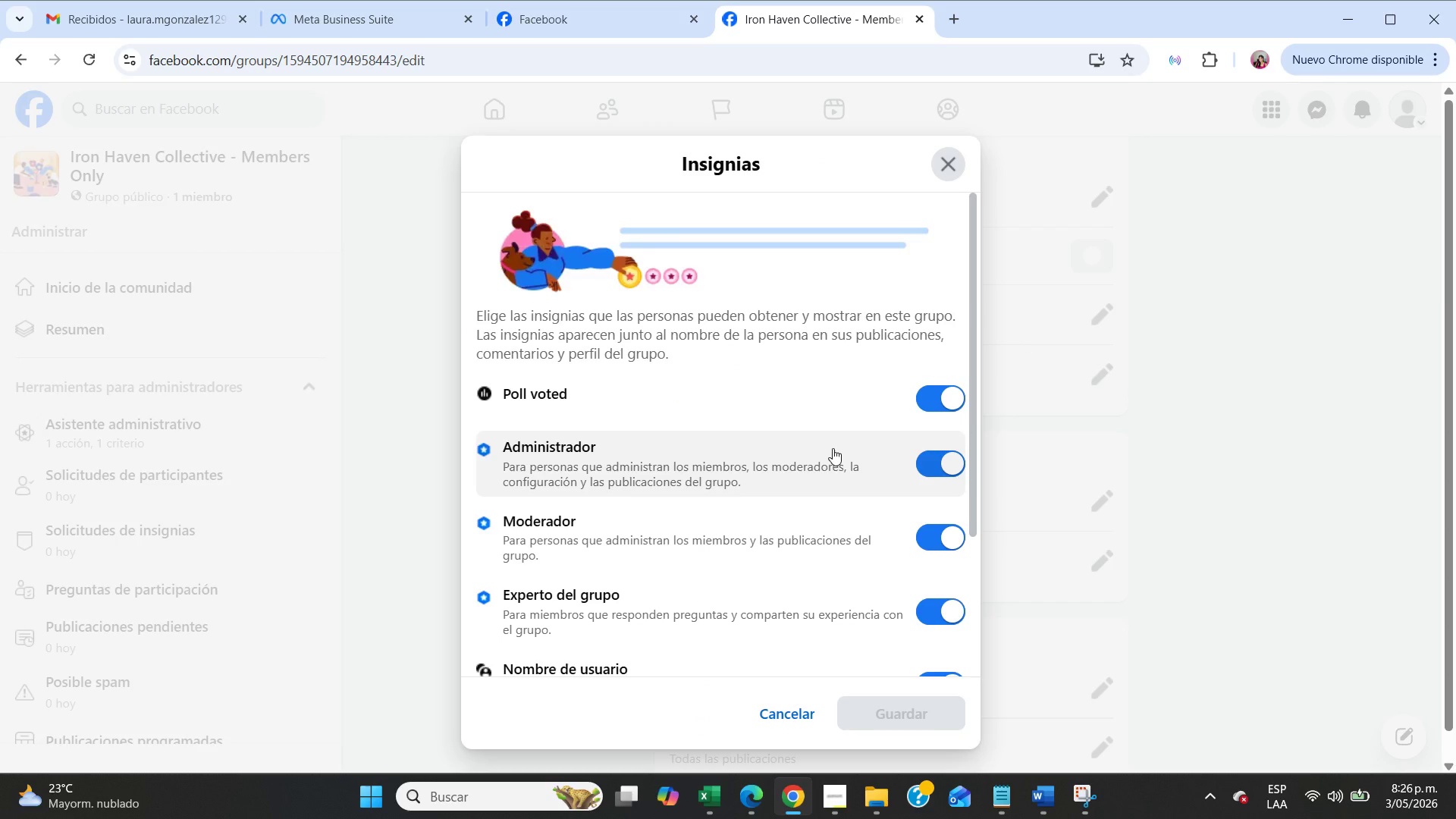 
scroll: coordinate [833, 448], scroll_direction: down, amount: 8.0
 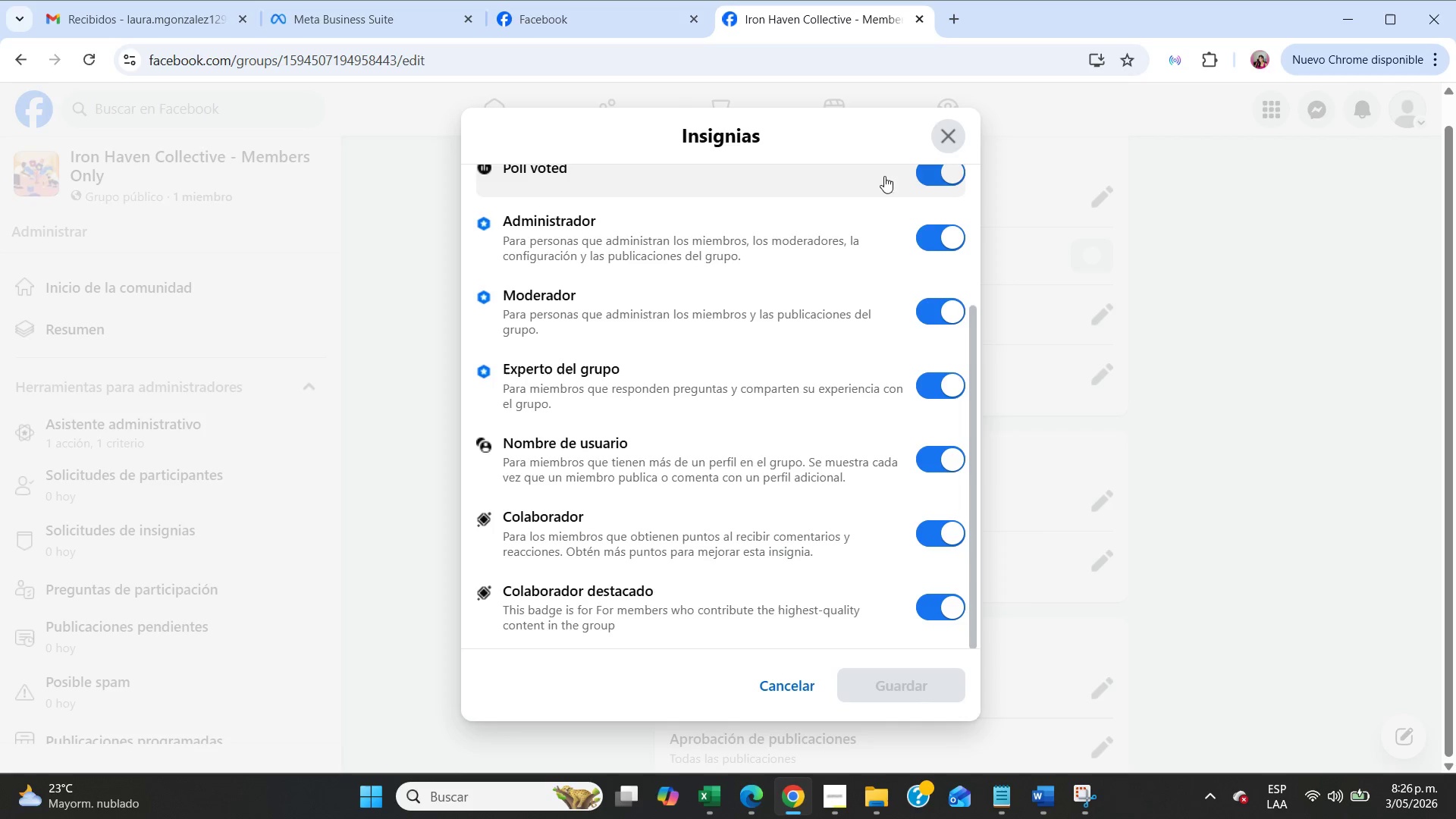 
left_click([951, 140])
 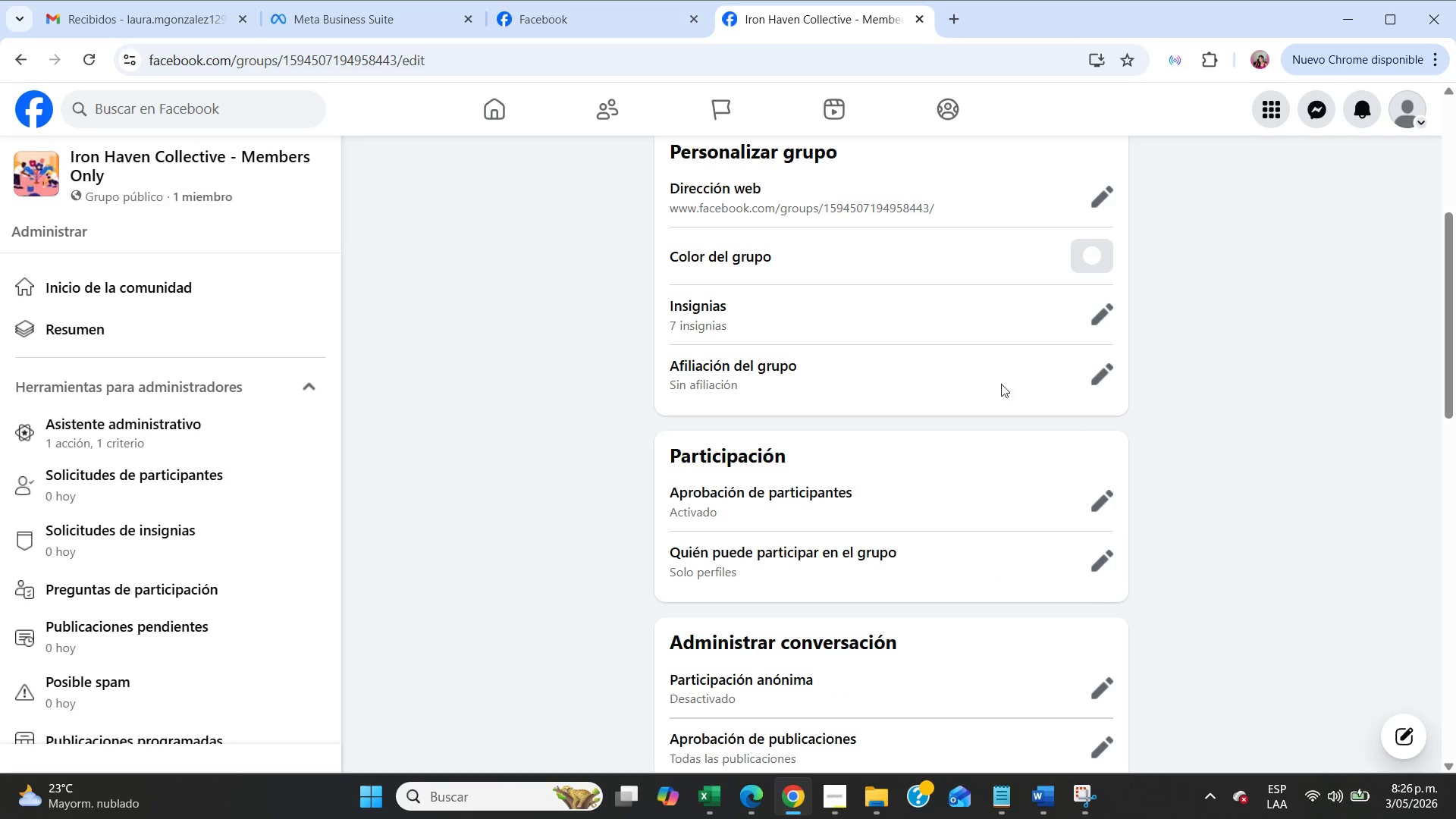 
left_click([1094, 372])
 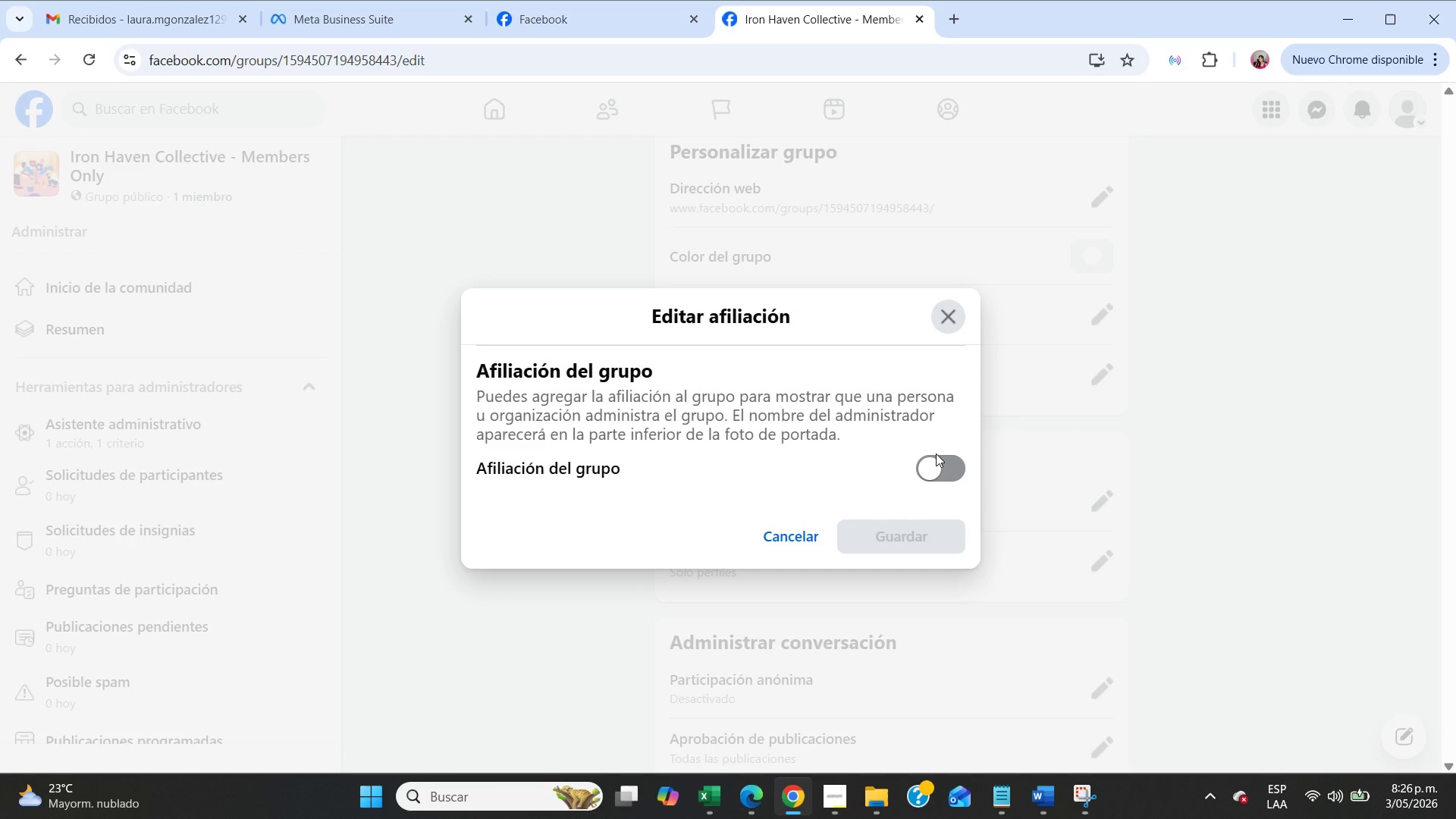 
left_click([944, 461])
 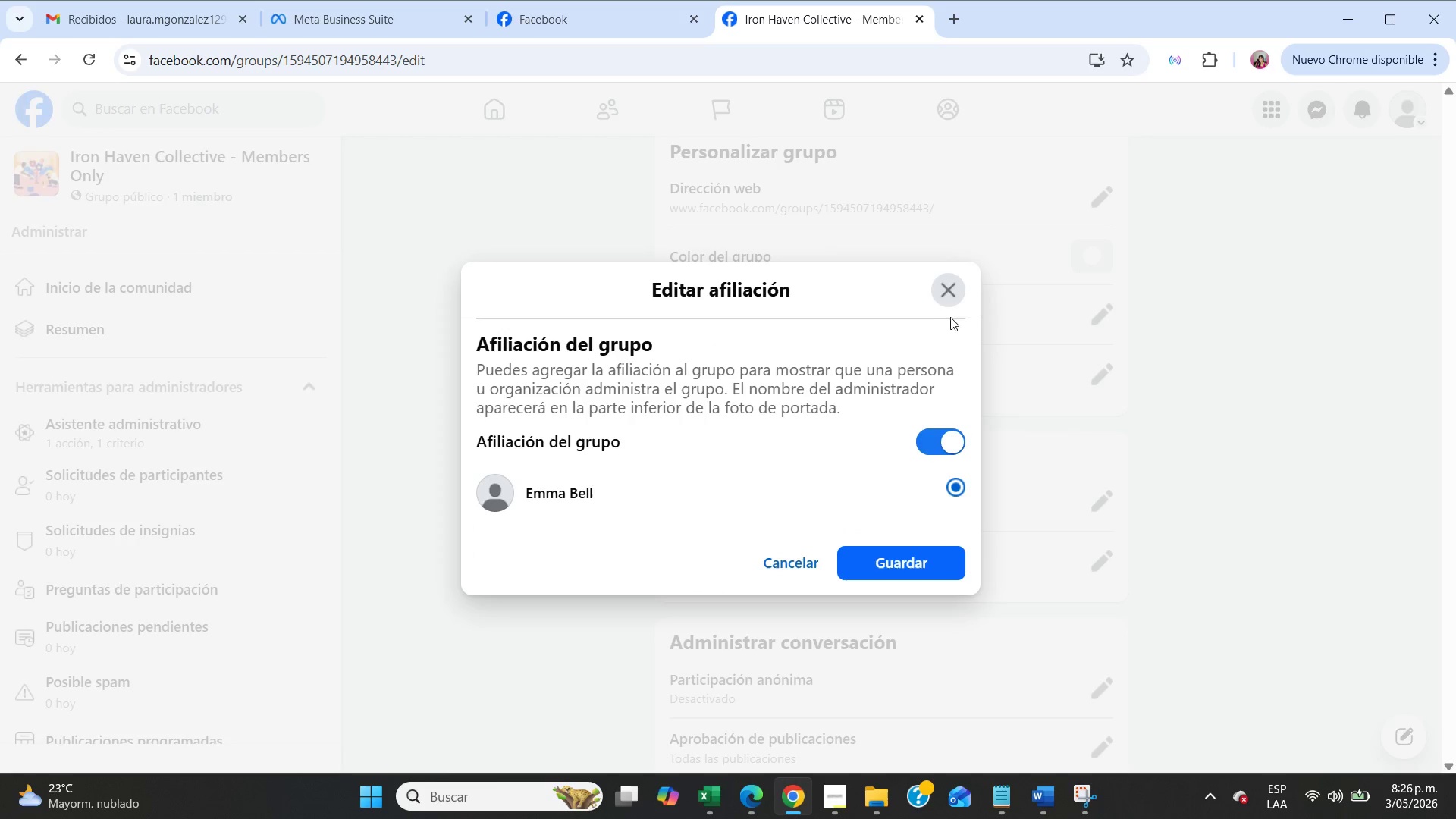 
left_click([951, 288])
 